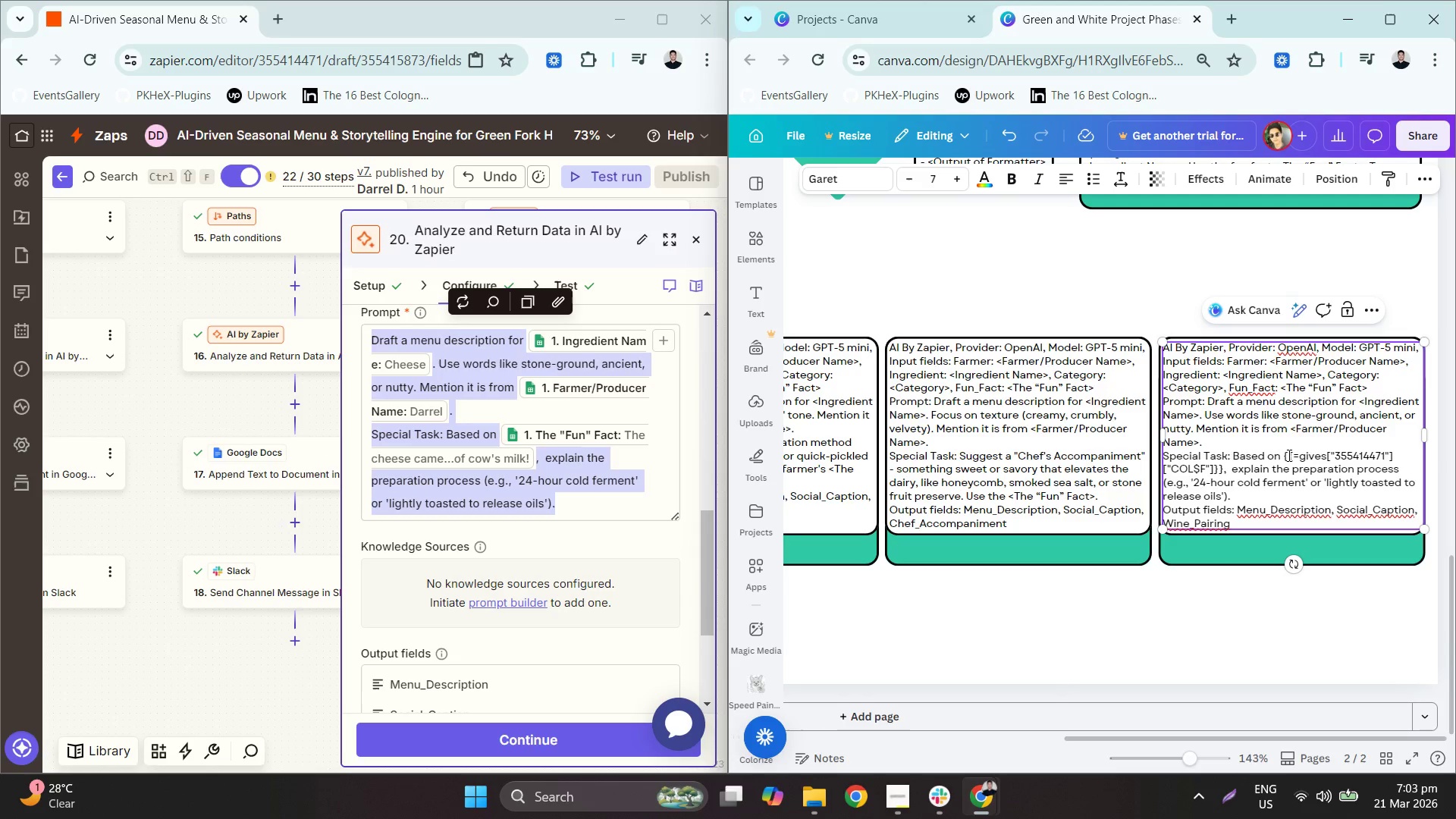 
left_click_drag(start_coordinate=[1285, 455], to_coordinate=[1222, 469])
 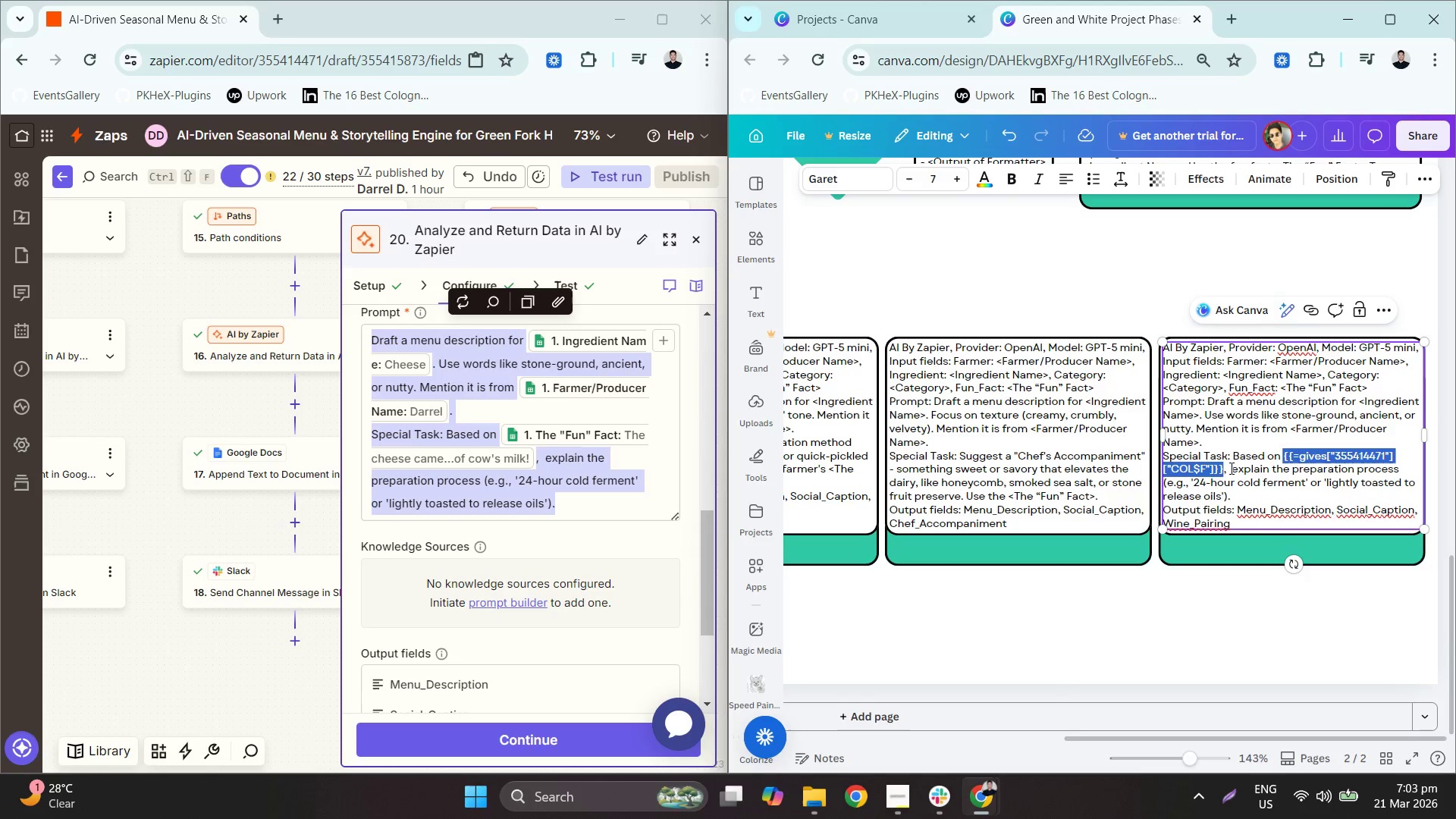 
key(Backspace)
 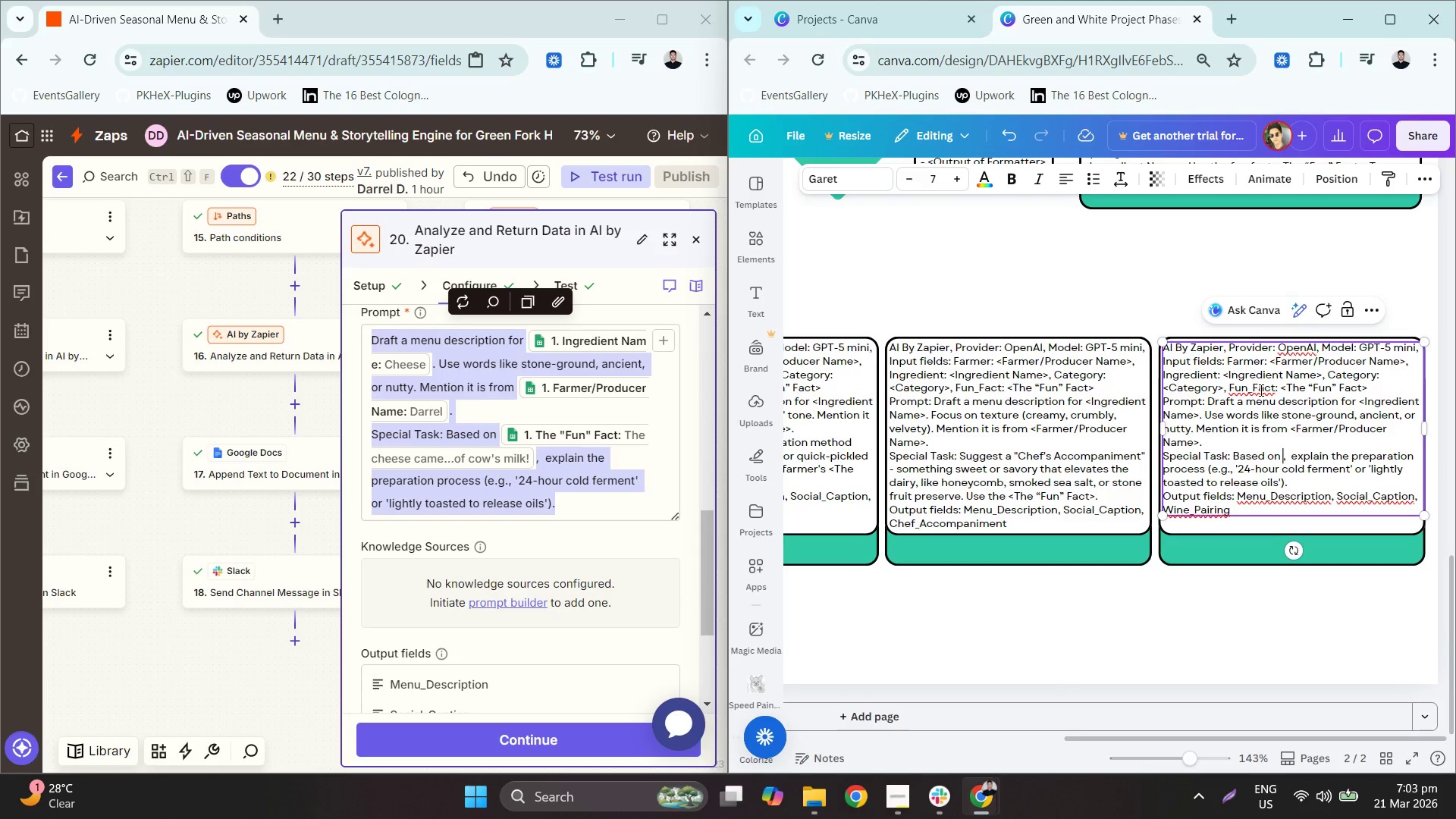 
left_click_drag(start_coordinate=[1280, 389], to_coordinate=[1369, 391])
 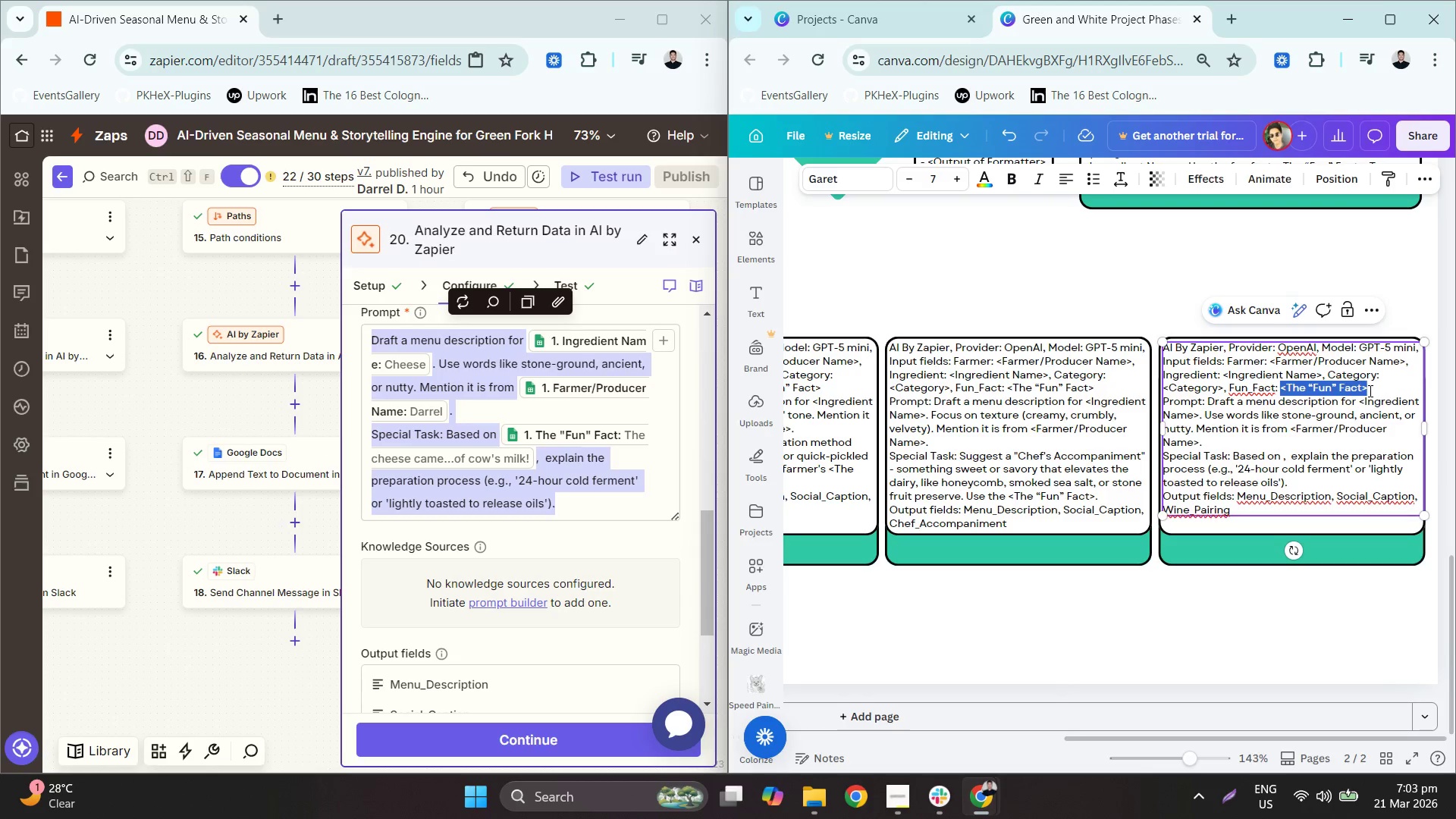 
key(Control+C)
 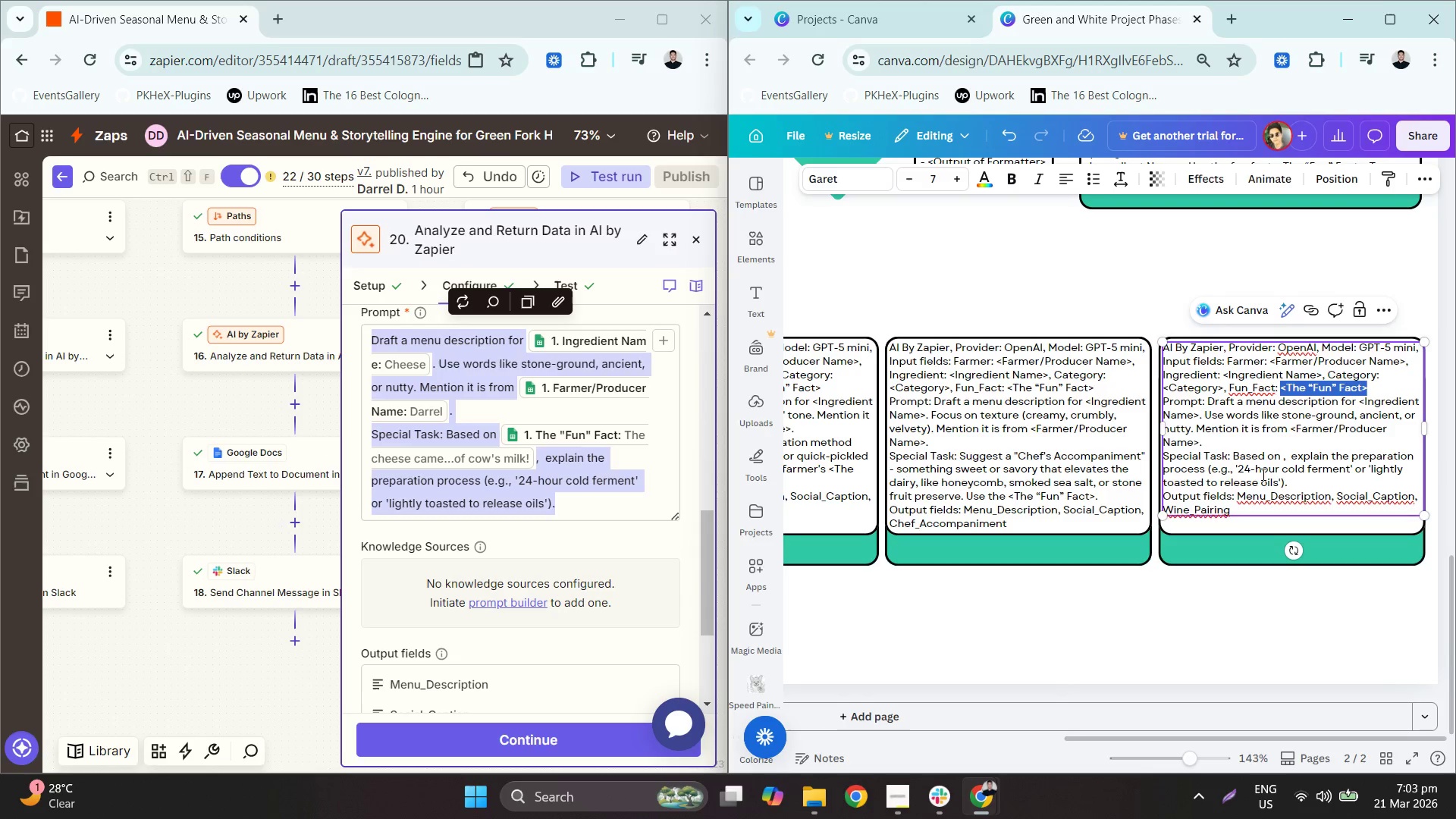 
left_click([1260, 467])
 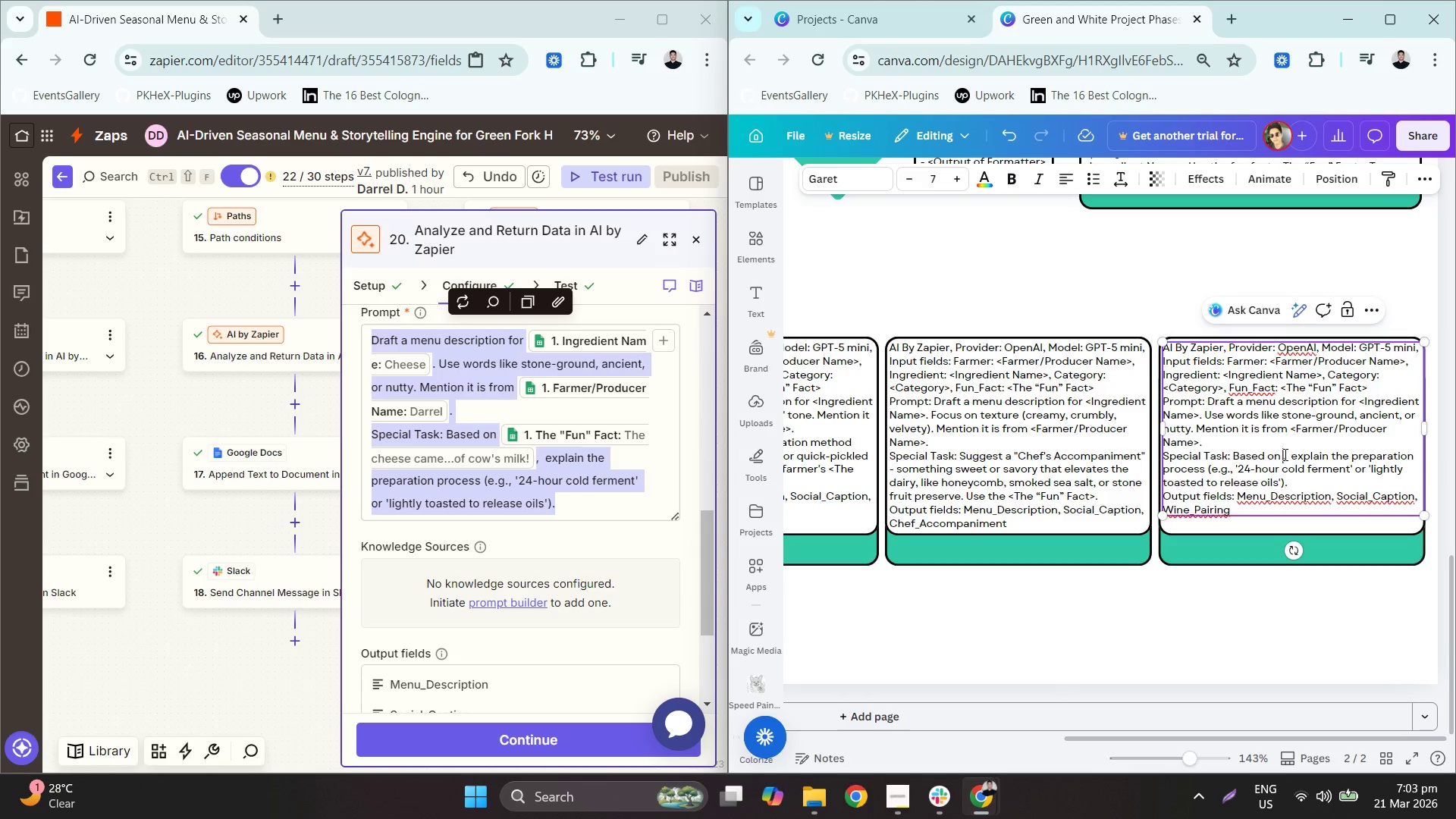 
key(Control+ControlLeft)
 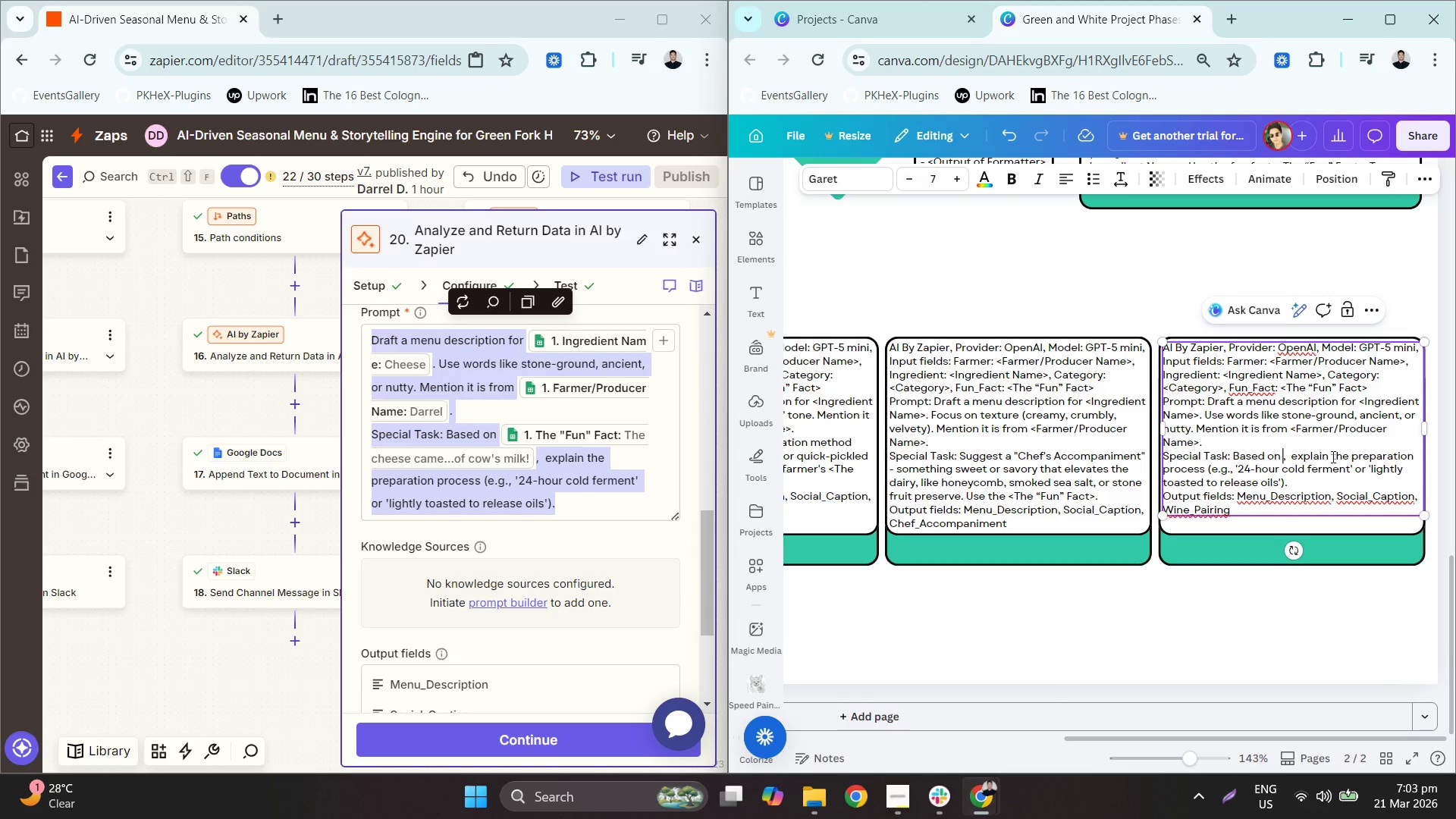 
key(V)
 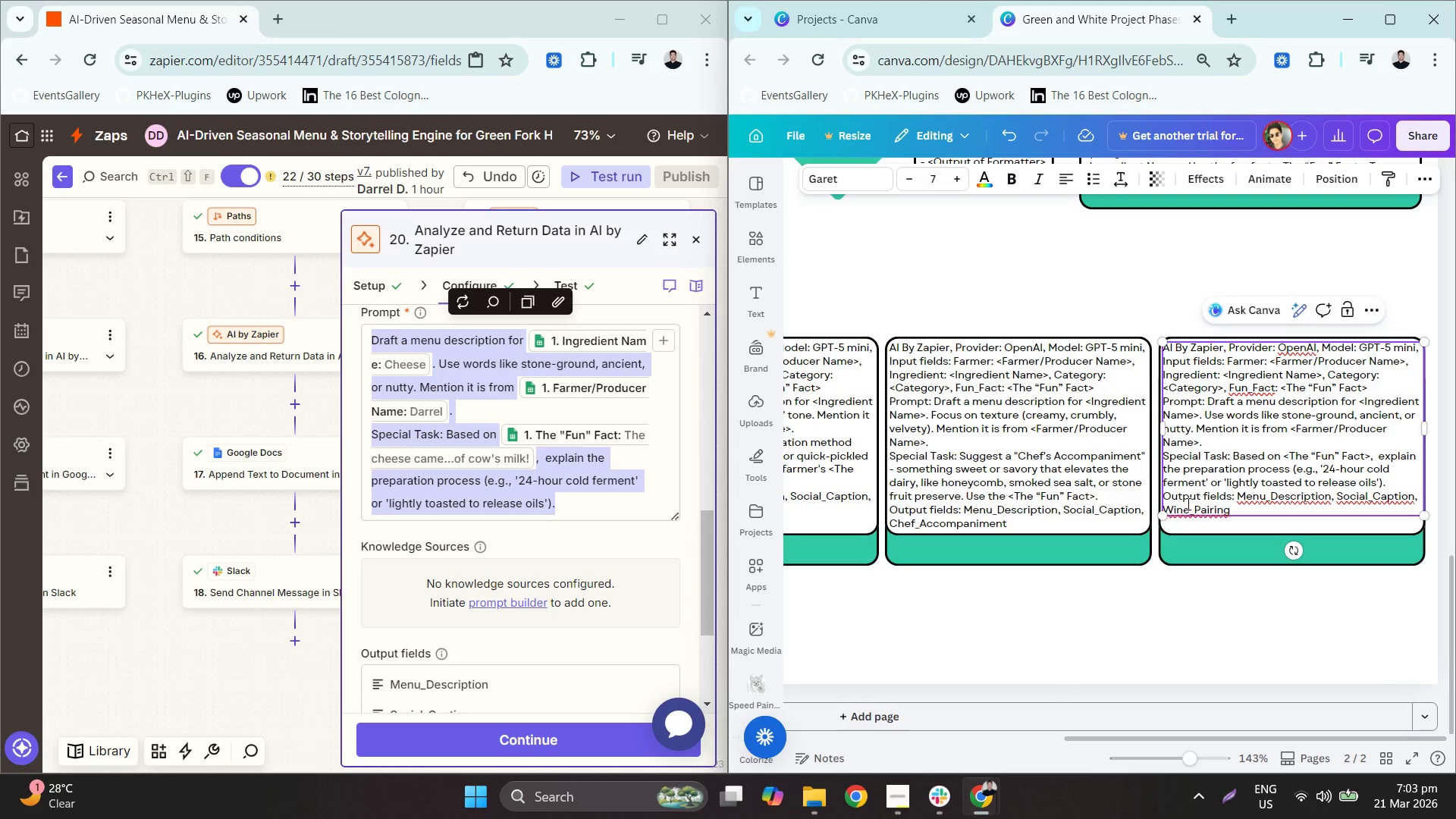 
scroll: coordinate [600, 538], scroll_direction: down, amount: 3.0
 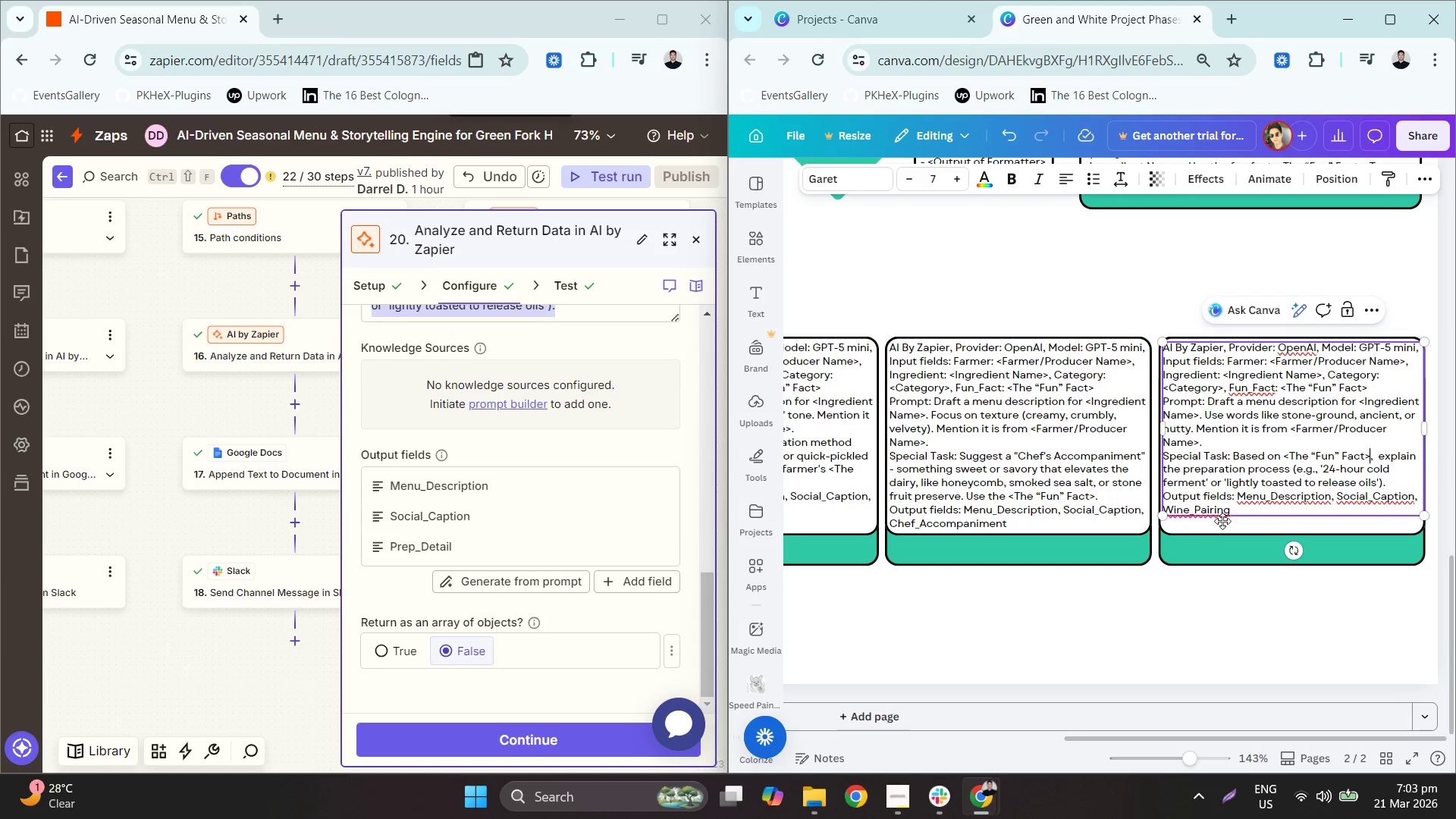 
left_click_drag(start_coordinate=[1239, 512], to_coordinate=[1162, 516])
 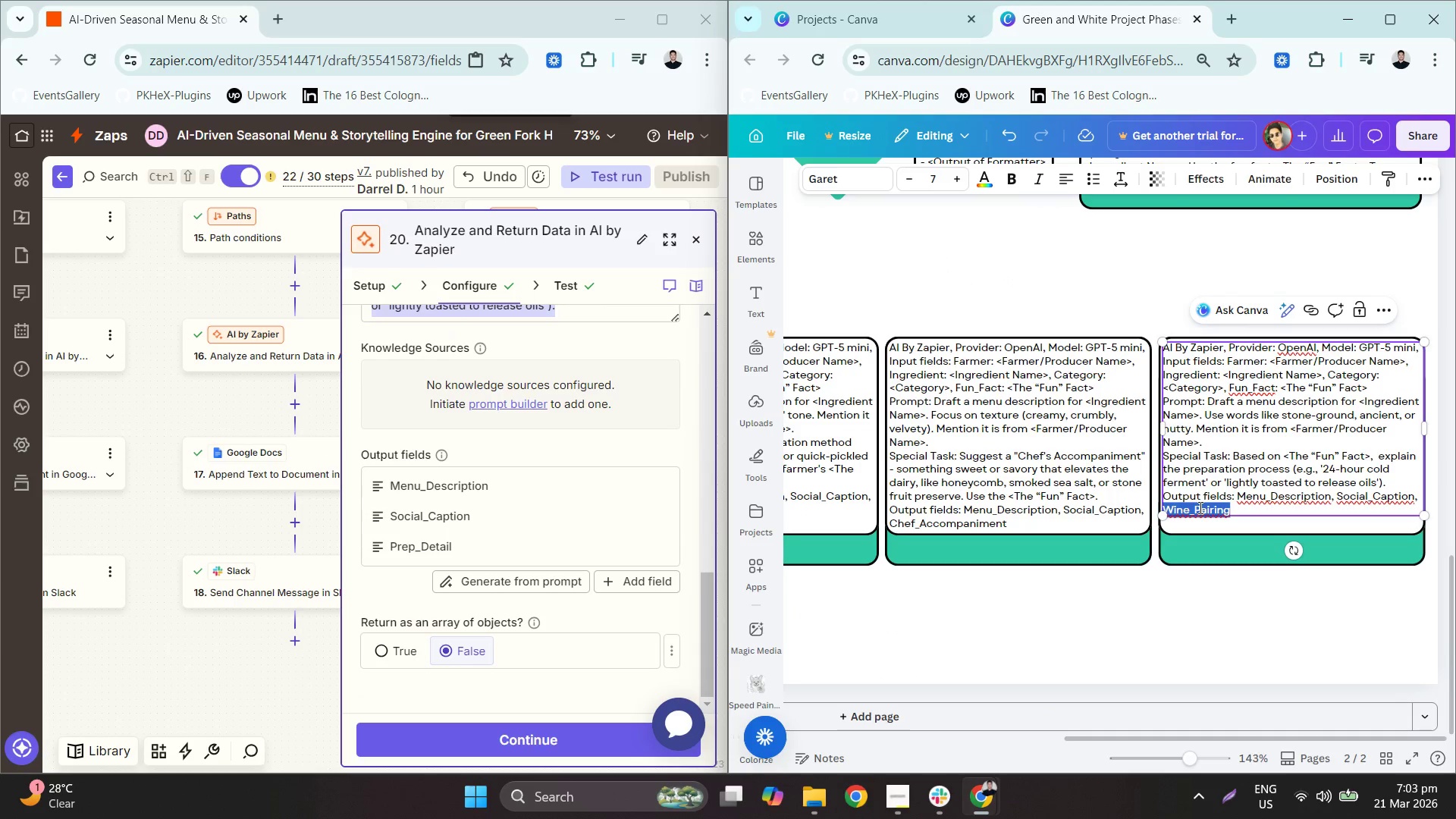 
type(prep_Detail)
 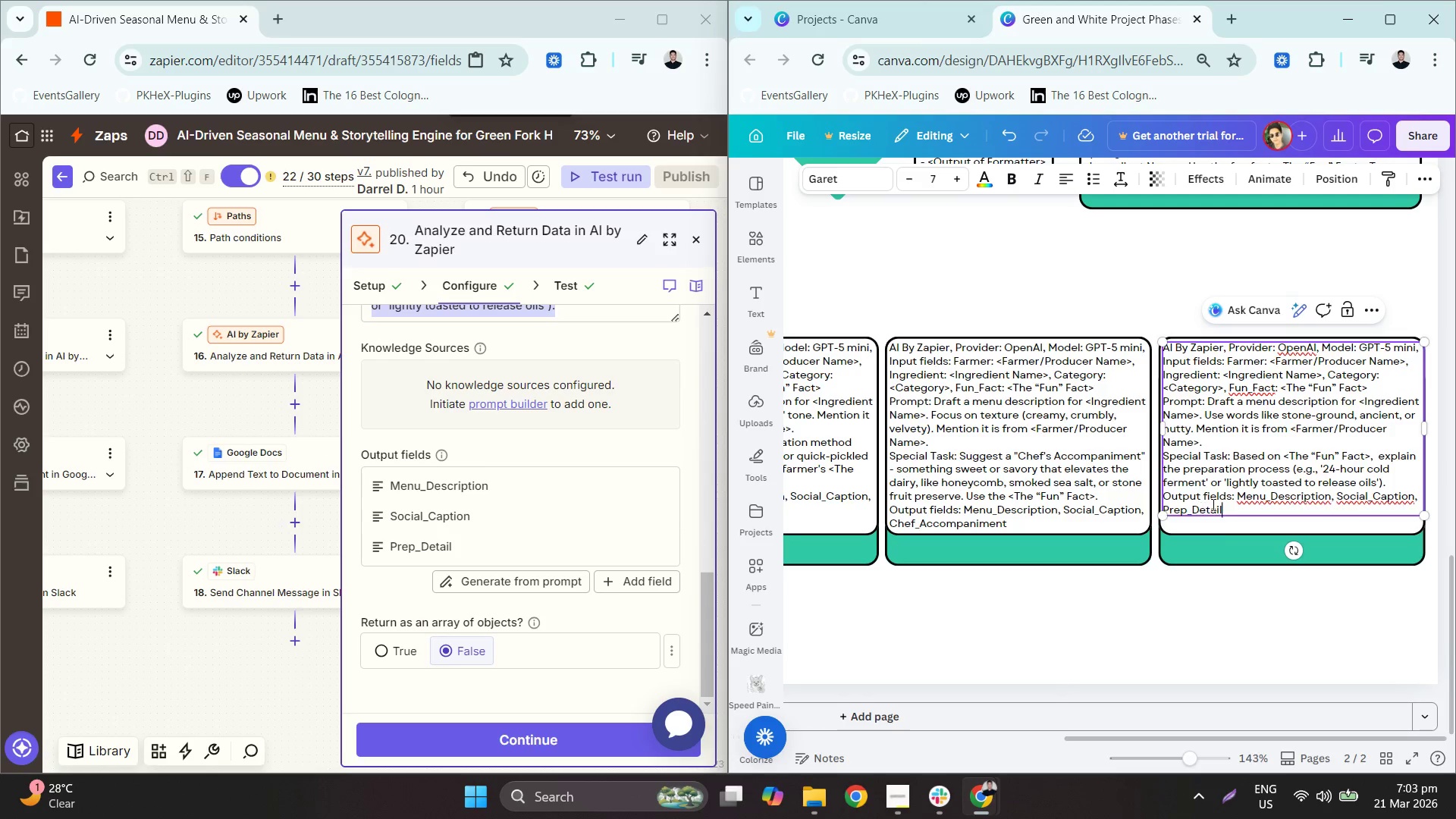 
left_click([1244, 656])
 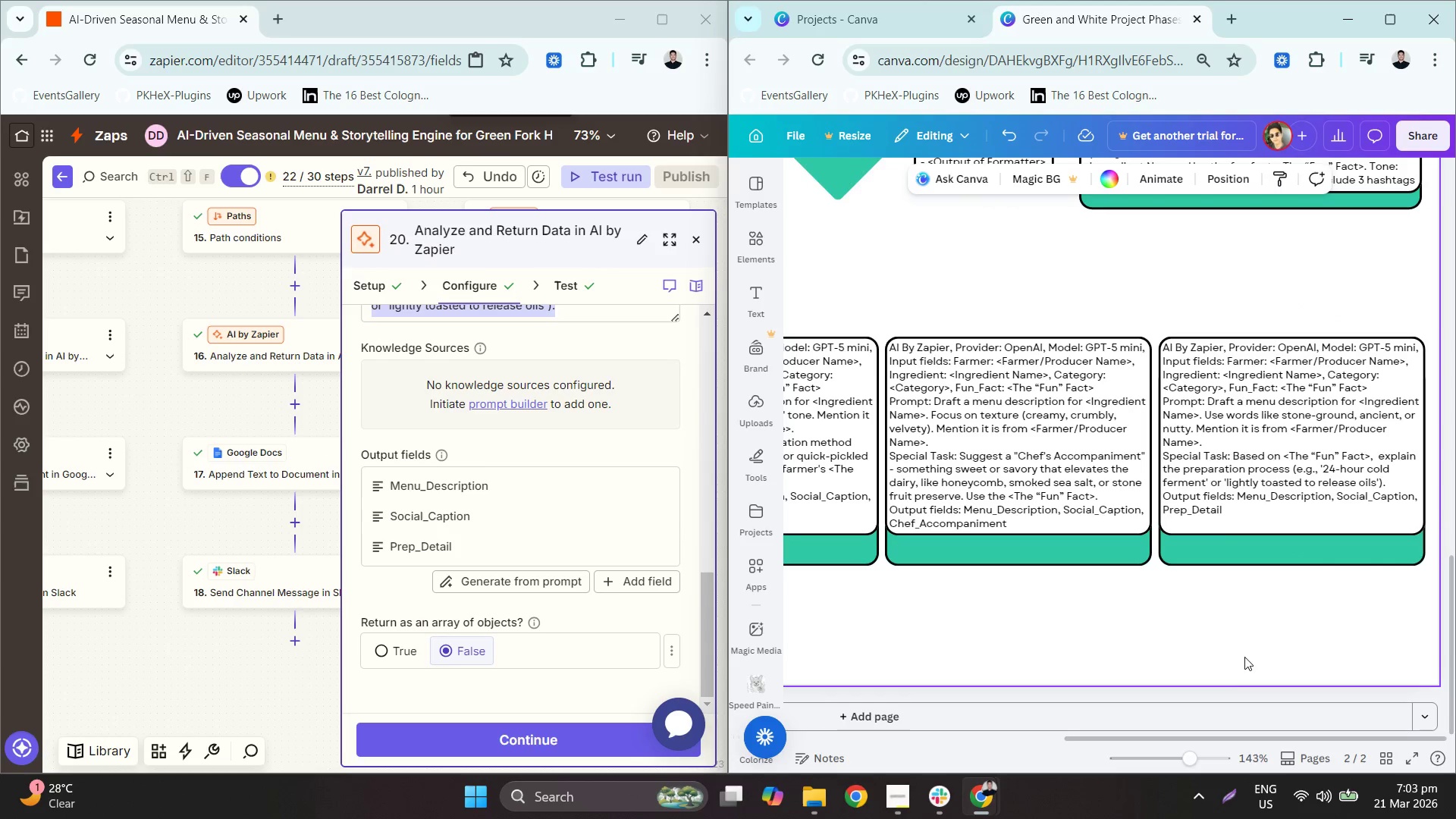 
hold_key(key=ControlLeft, duration=1.11)
scroll: coordinate [1320, 624], scroll_direction: down, amount: 5.0
 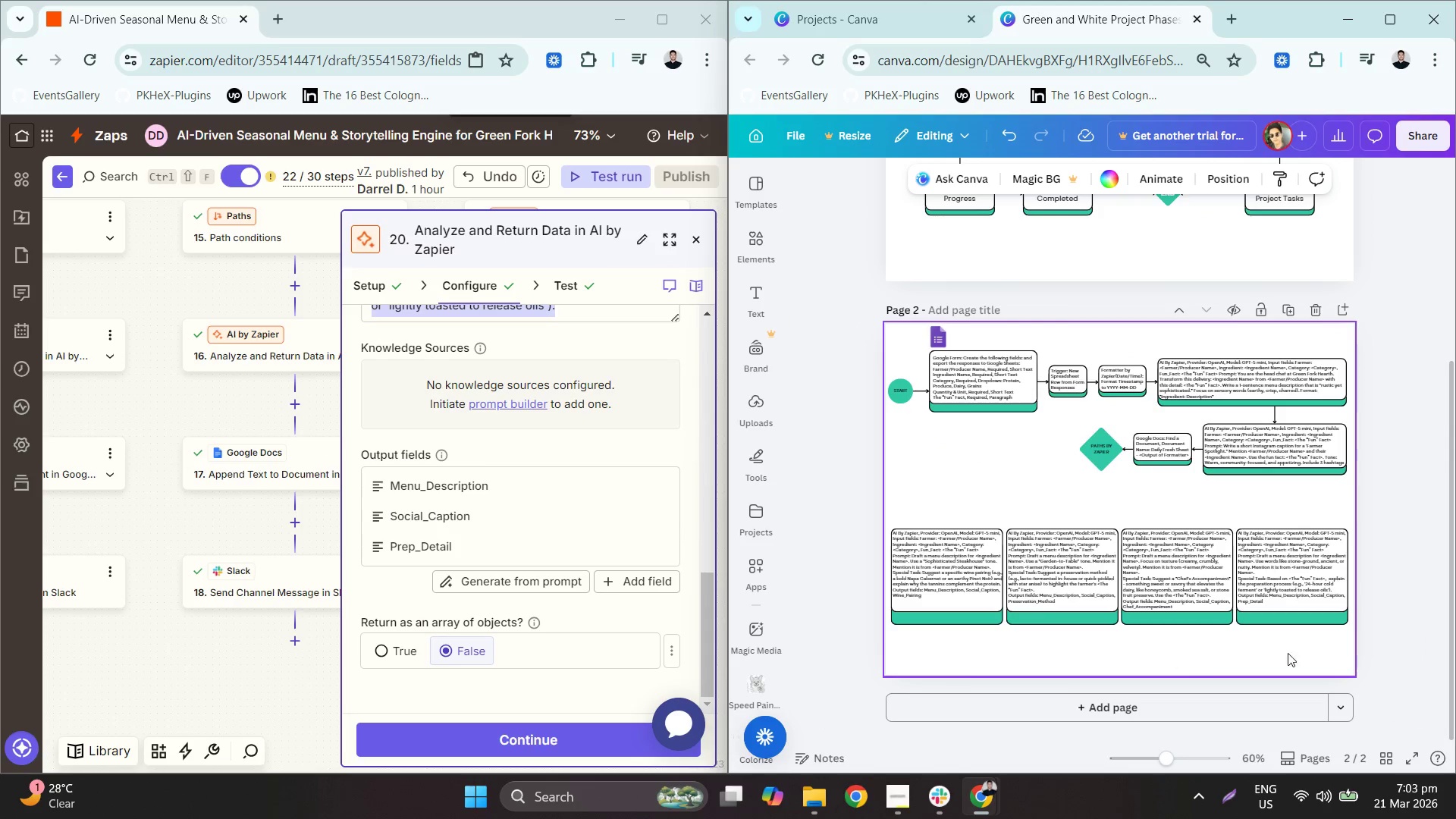 
left_click_drag(start_coordinate=[1379, 635], to_coordinate=[835, 512])
 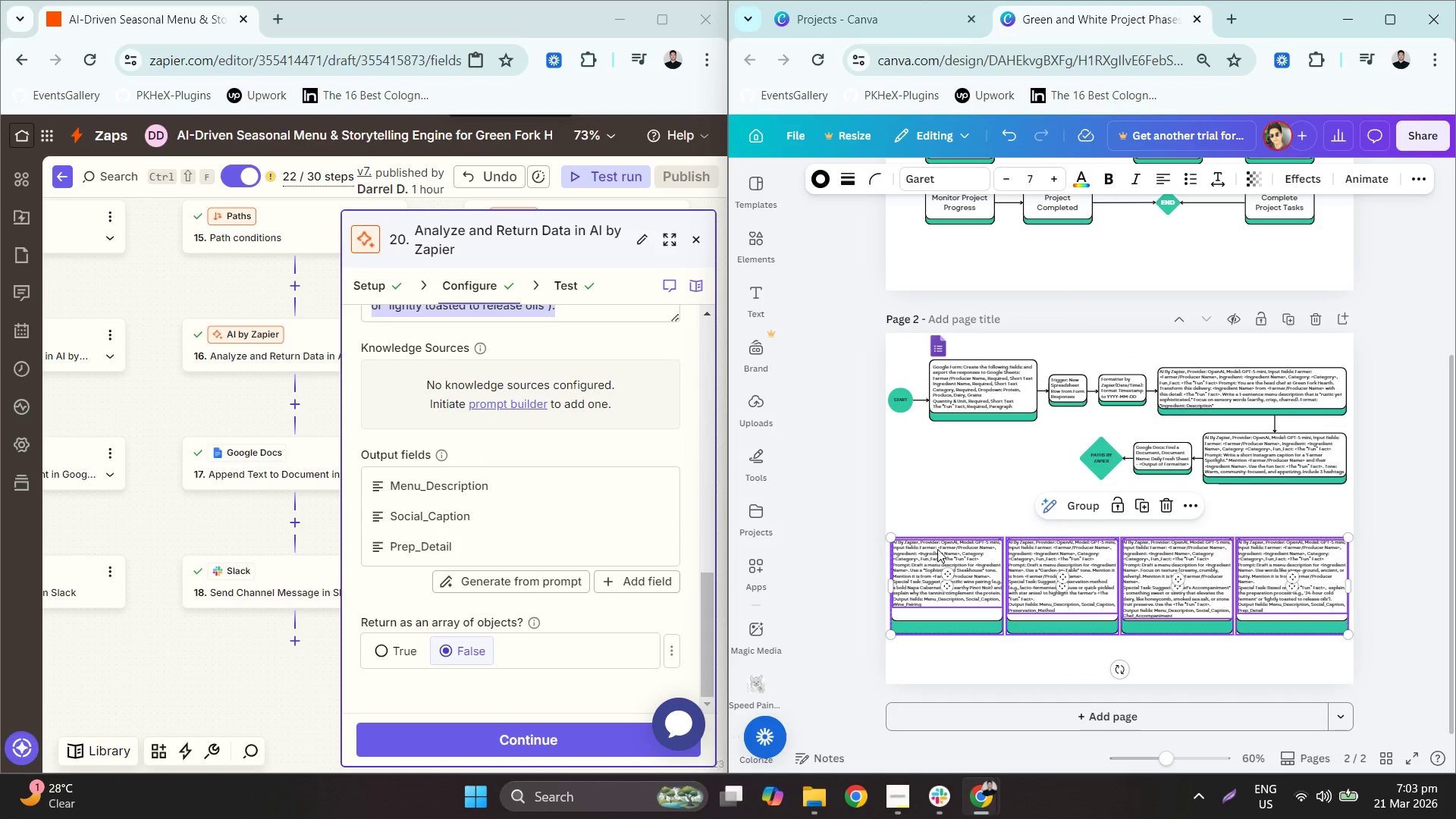 
hold_key(key=ArrowUp, duration=1.5)
 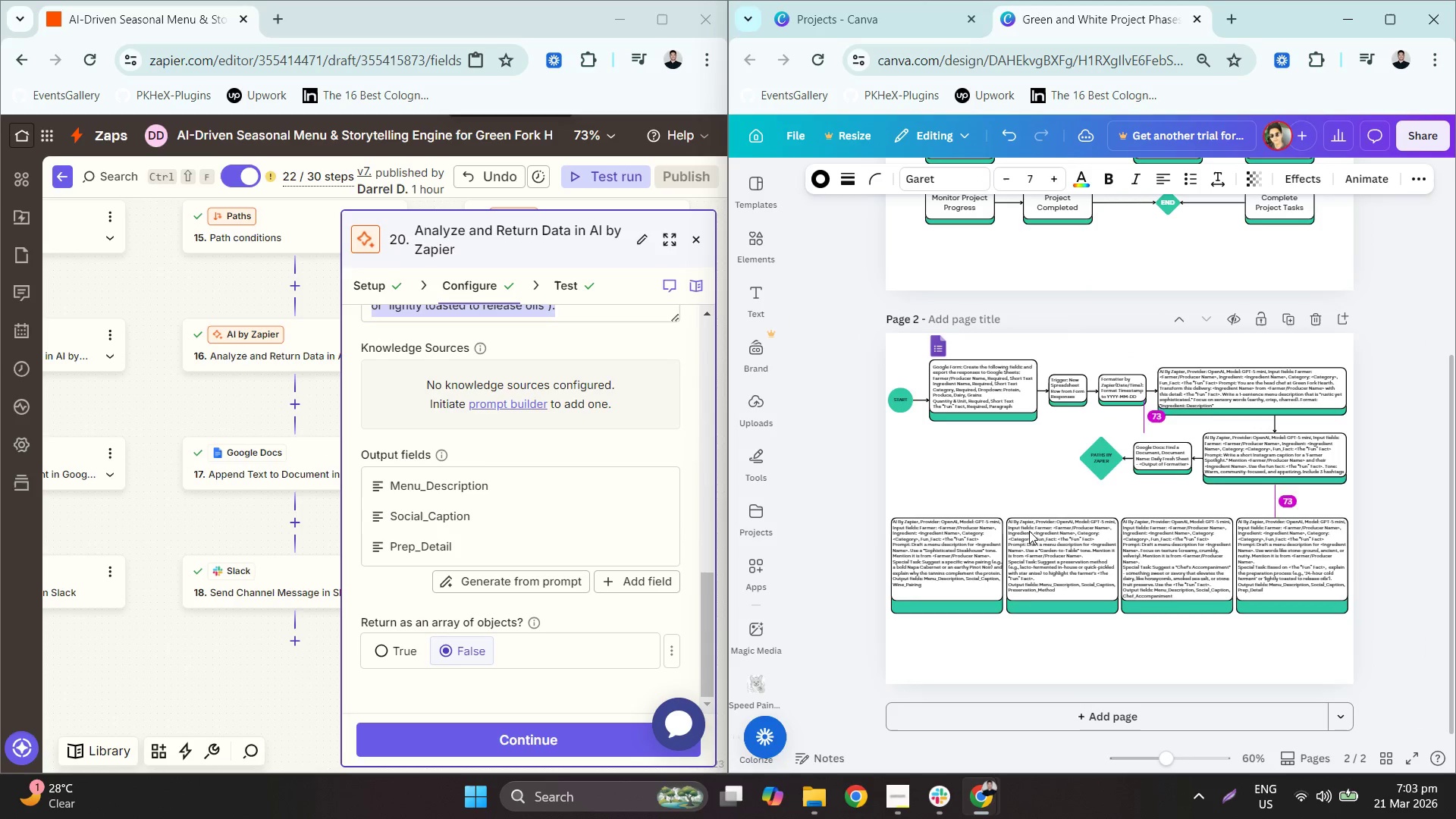 
hold_key(key=ArrowUp, duration=0.94)
 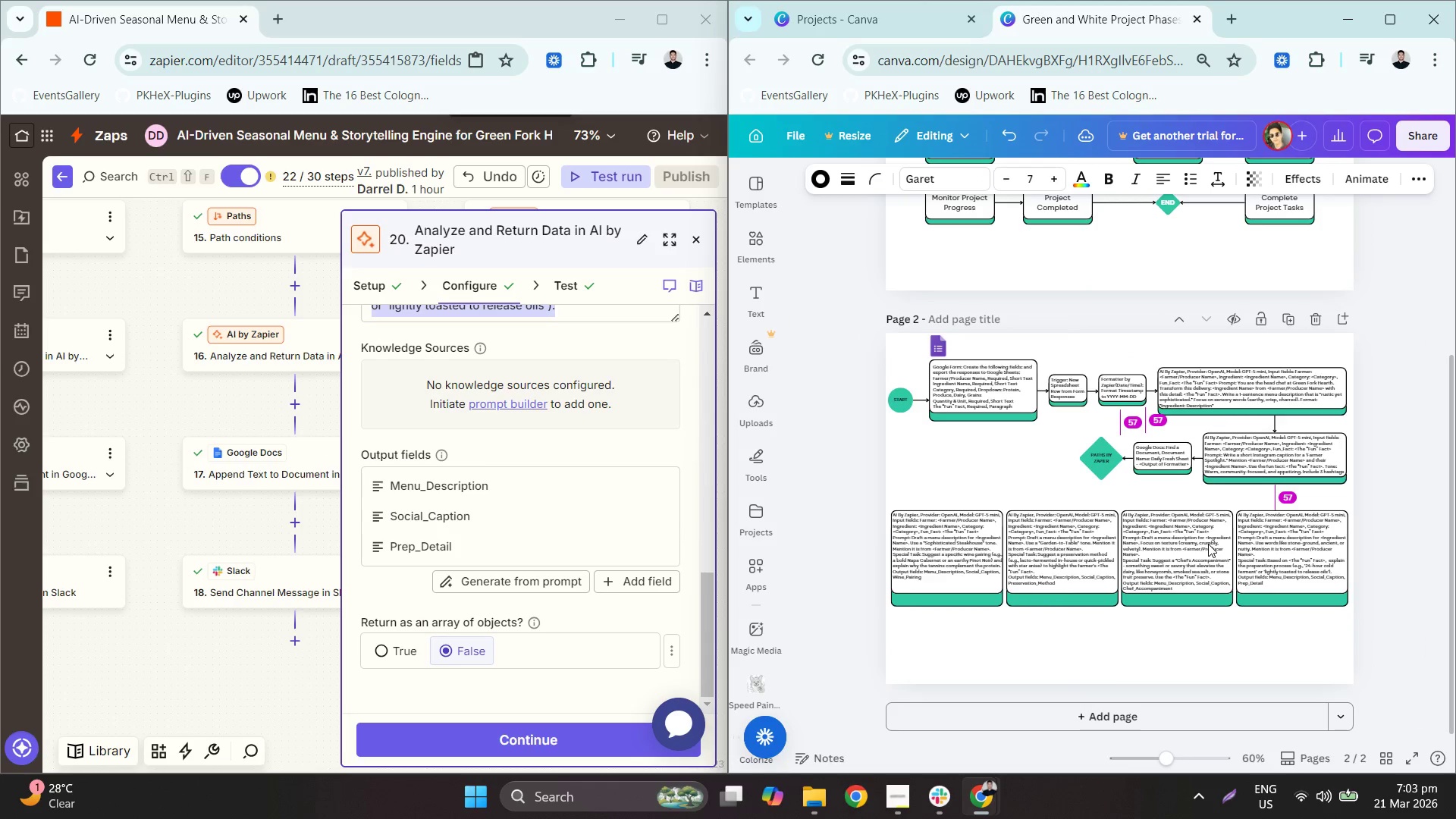 
hold_key(key=ArrowUp, duration=0.42)
 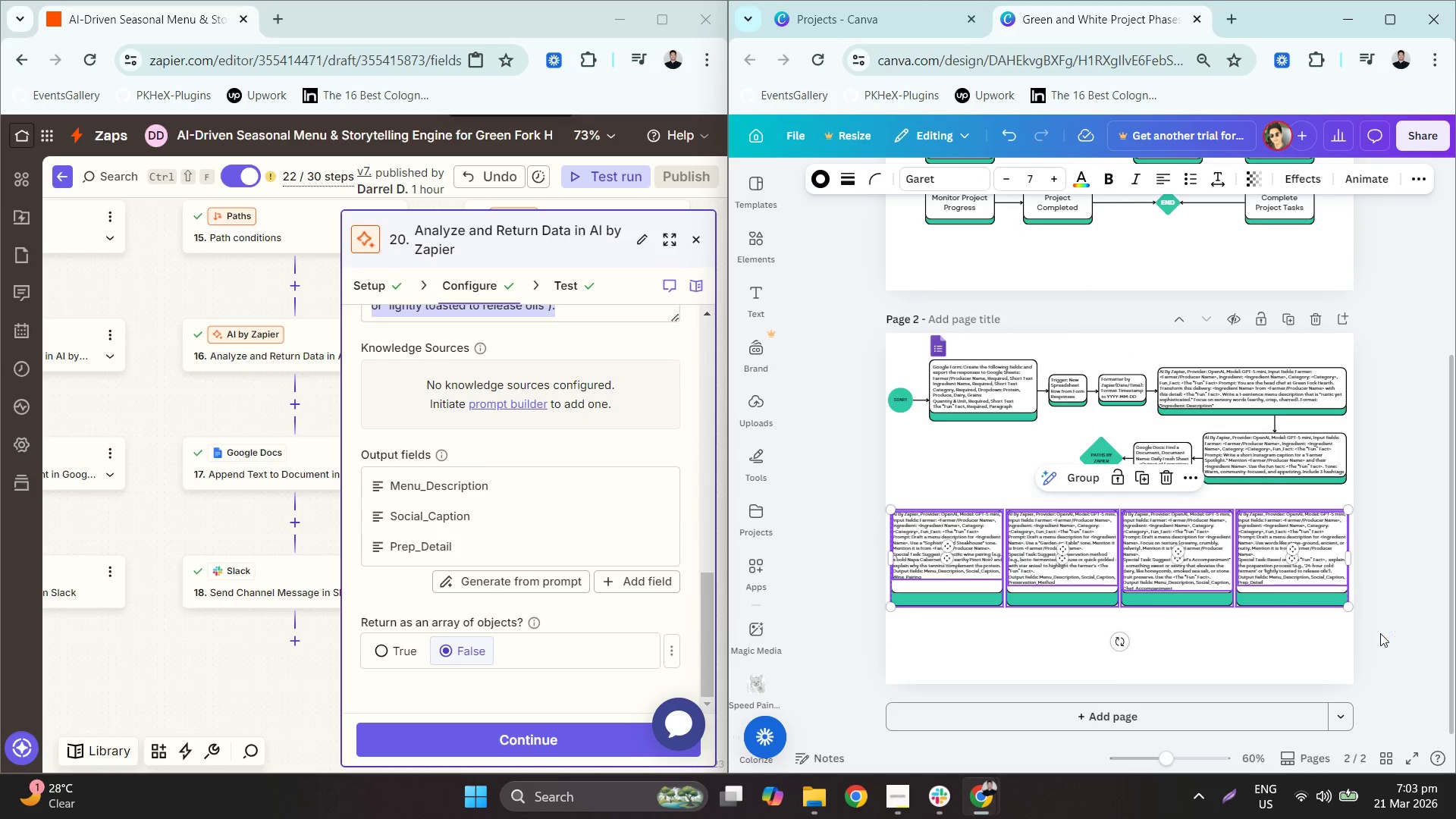 
left_click([1380, 632])
 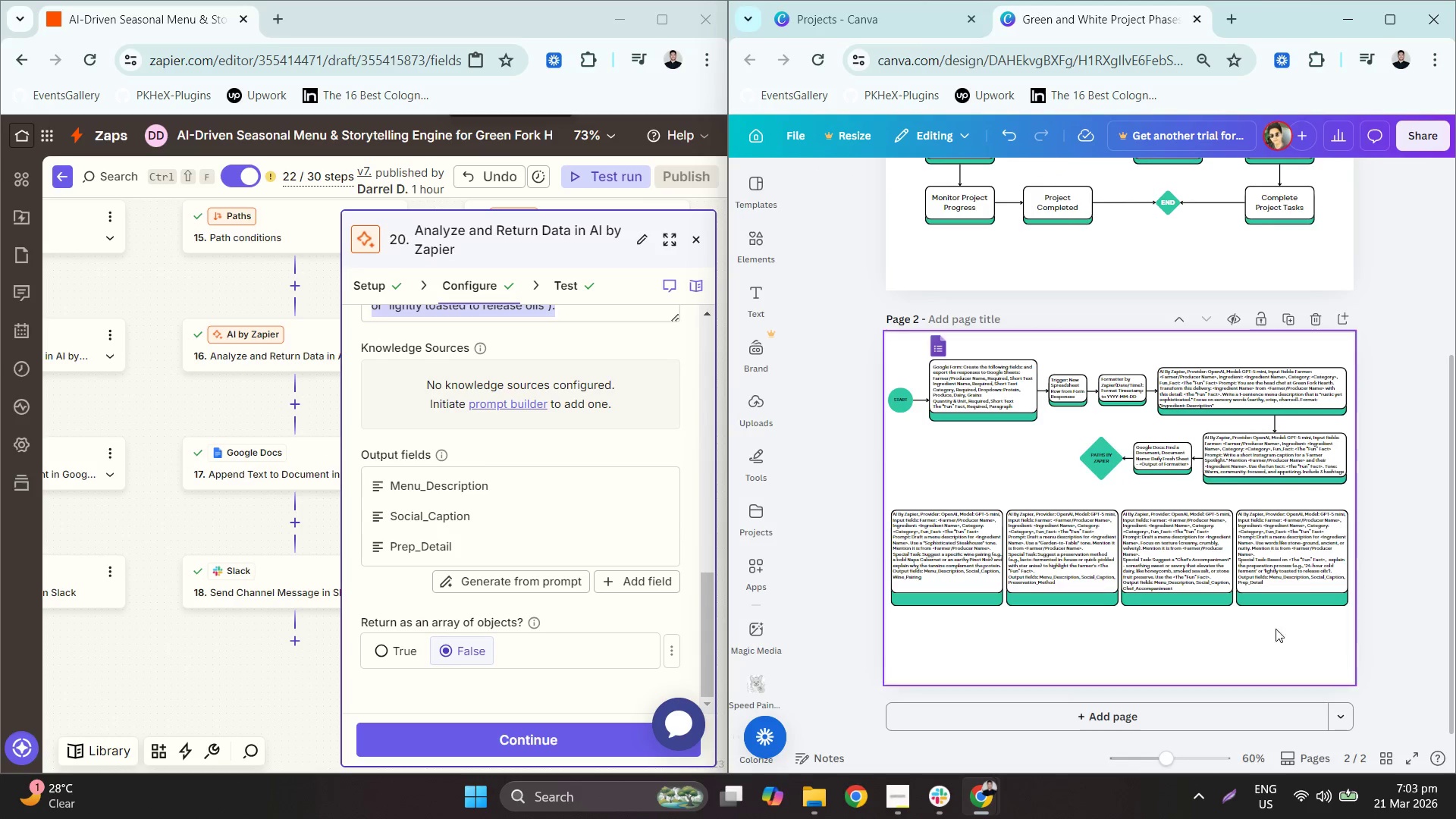 
hold_key(key=ControlLeft, duration=0.45)
 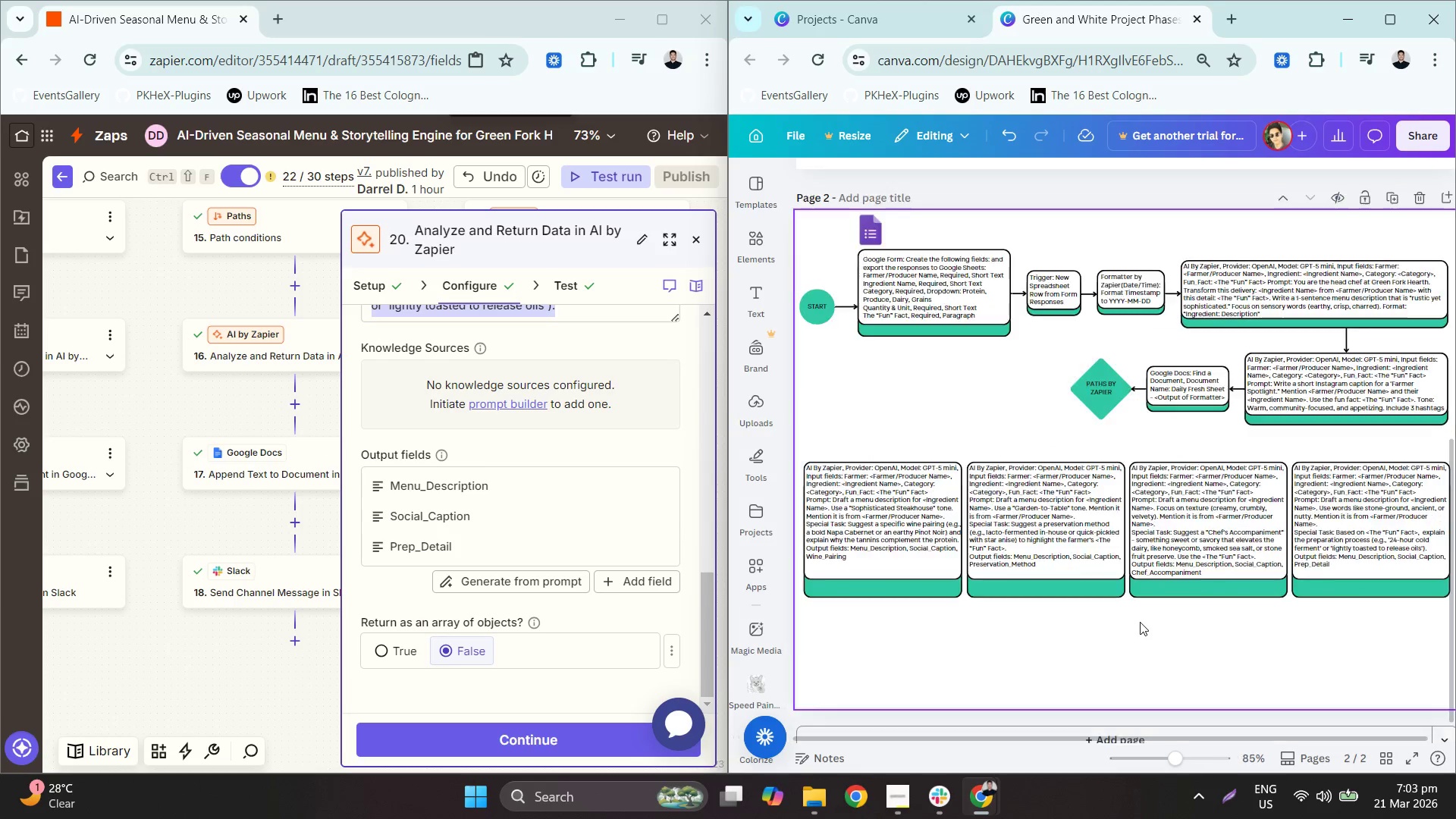 
hold_key(key=ControlLeft, duration=0.38)
 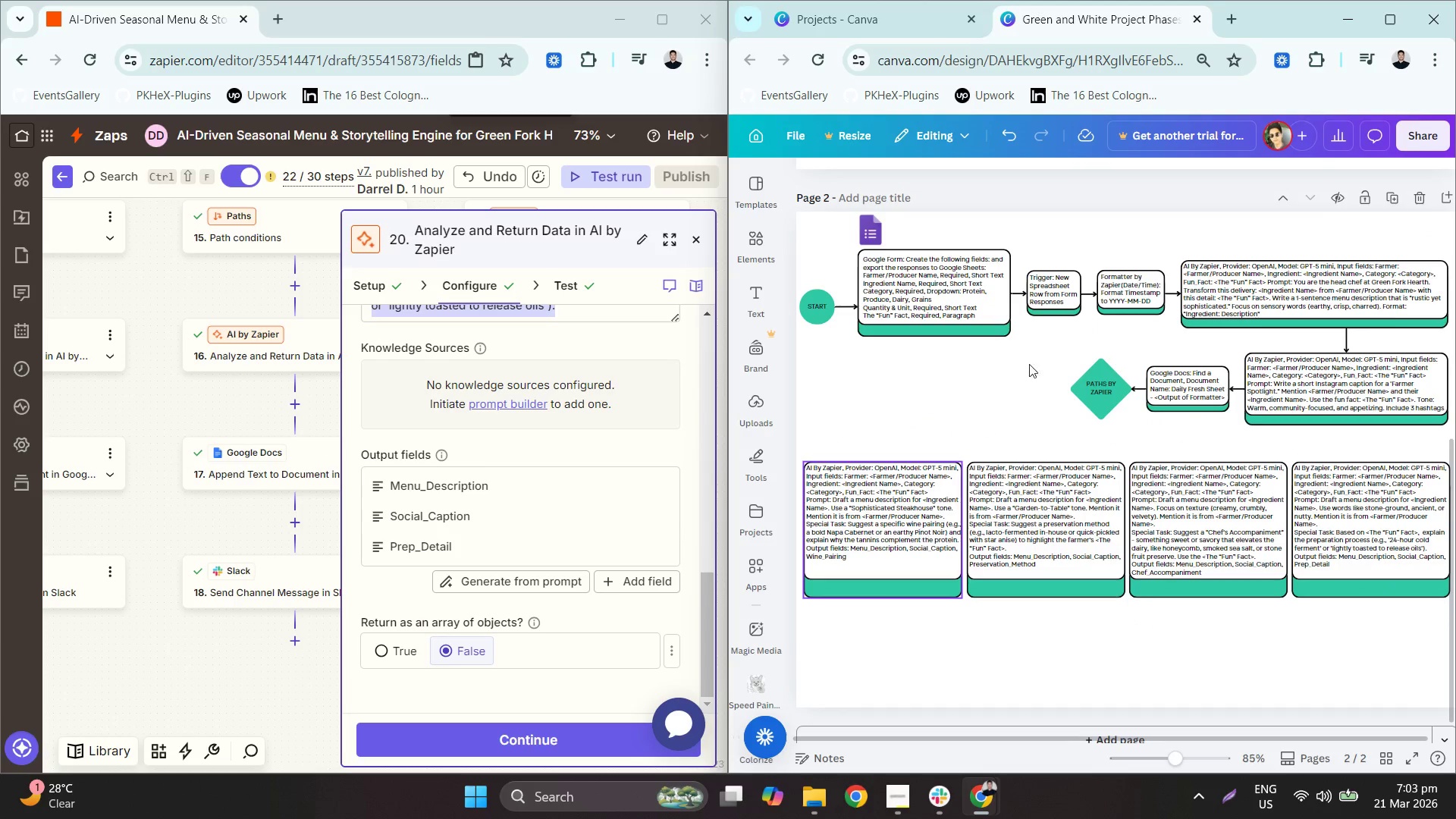 
scroll: coordinate [1119, 626], scroll_direction: up, amount: 4.0
 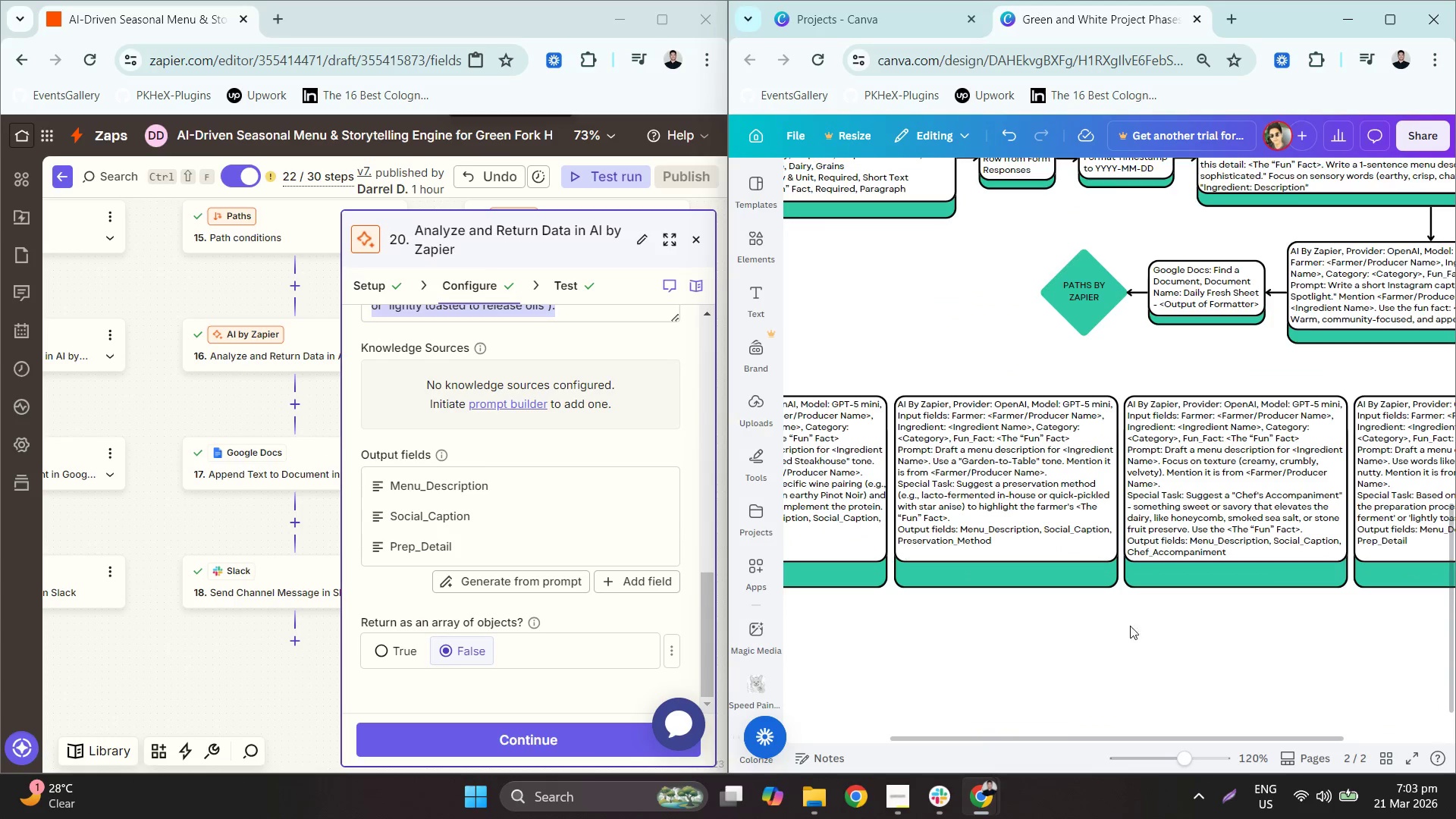 
scroll: coordinate [1140, 622], scroll_direction: down, amount: 2.0
 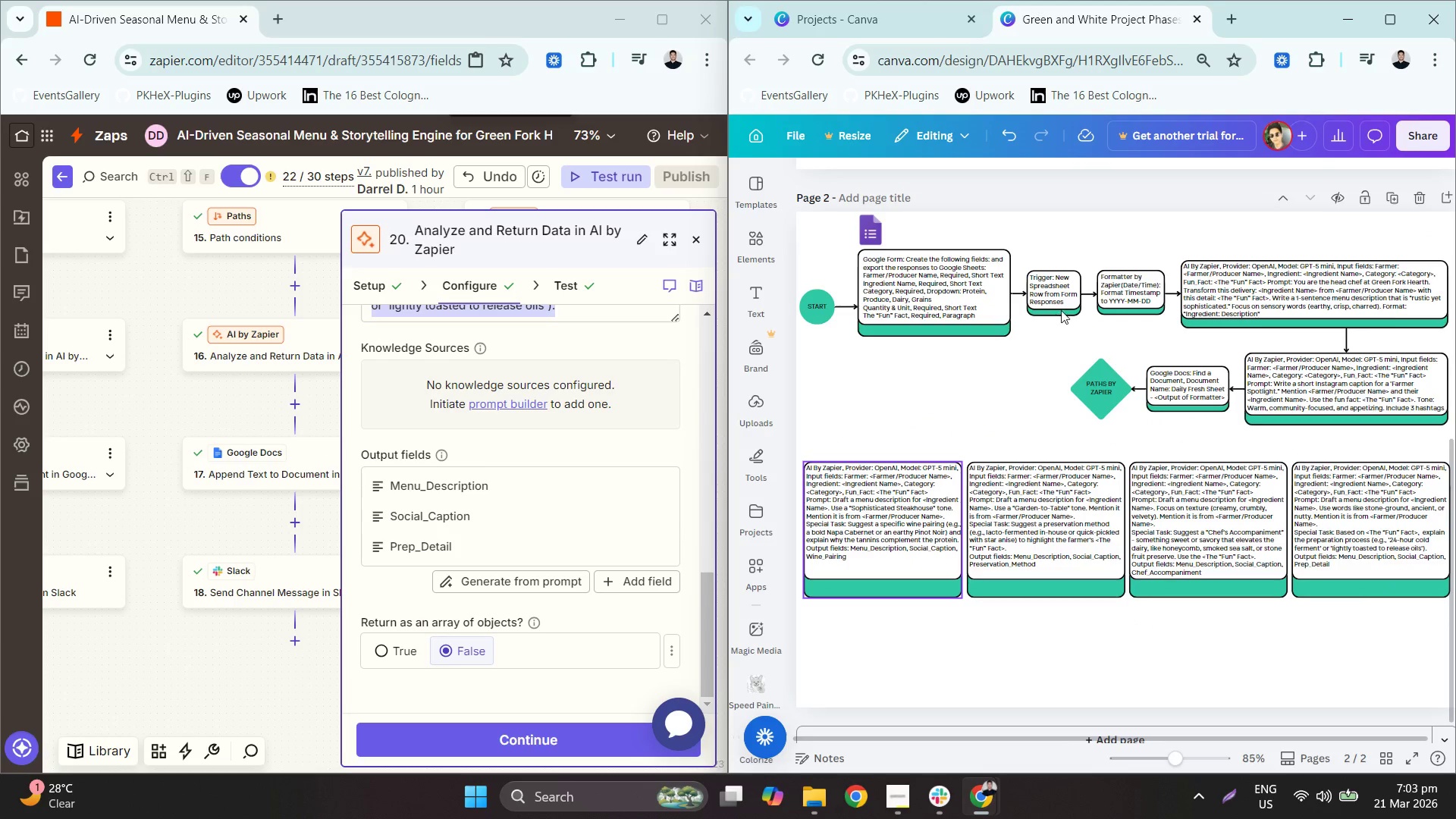 
left_click([996, 352])
 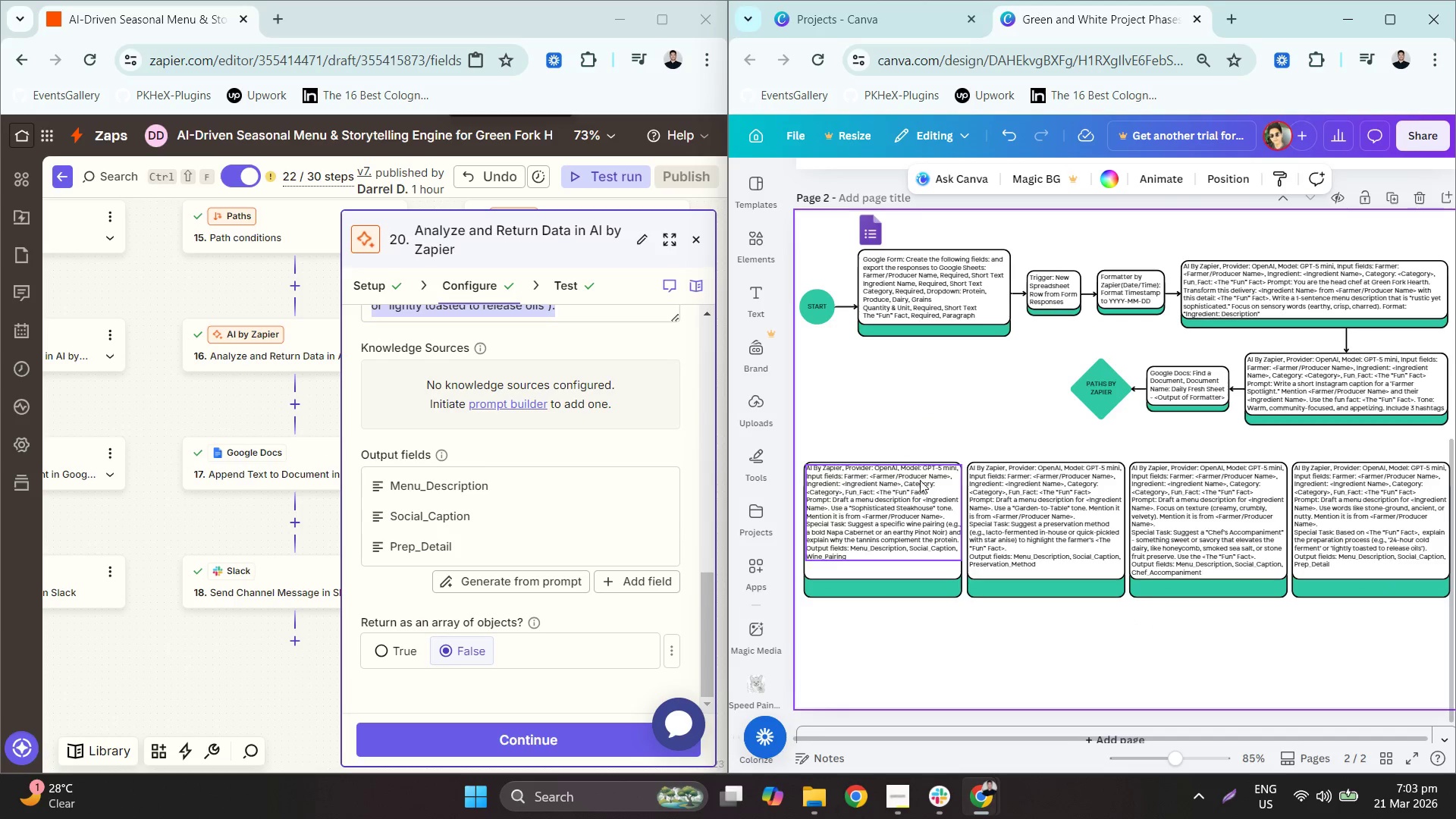 
left_click_drag(start_coordinate=[939, 620], to_coordinate=[912, 544])
 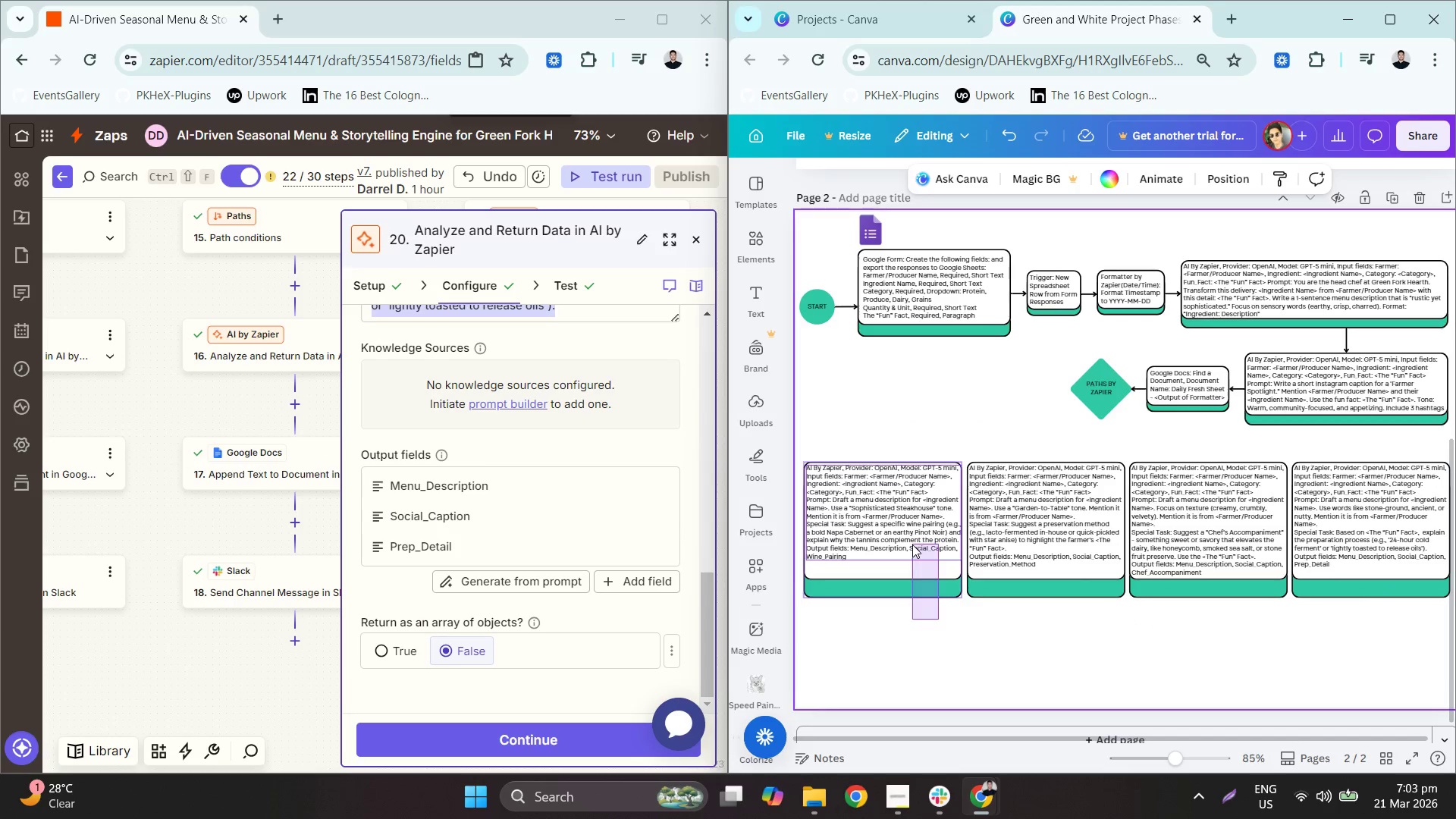 
key(Control+C)
 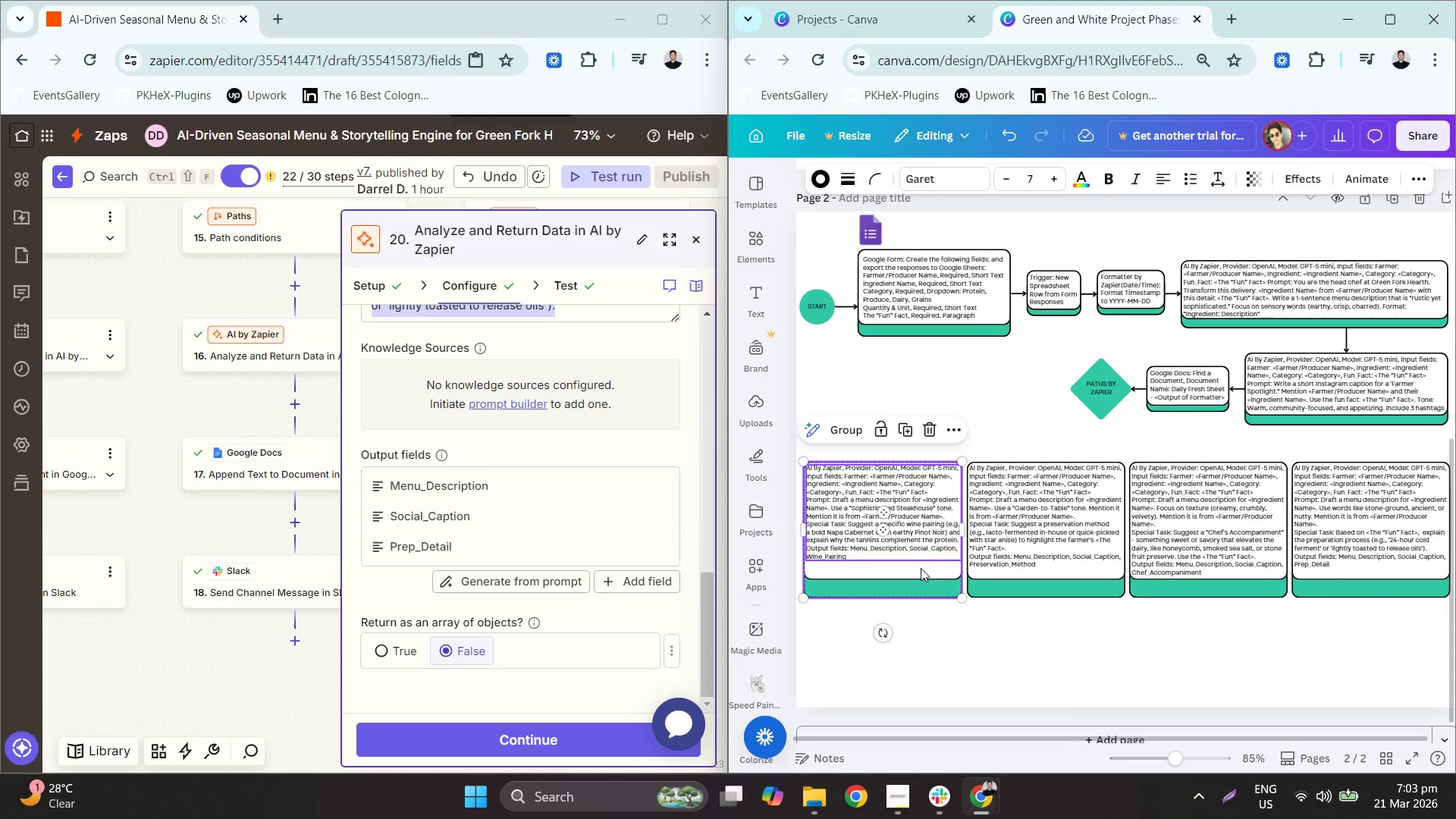 
key(Control+V)
 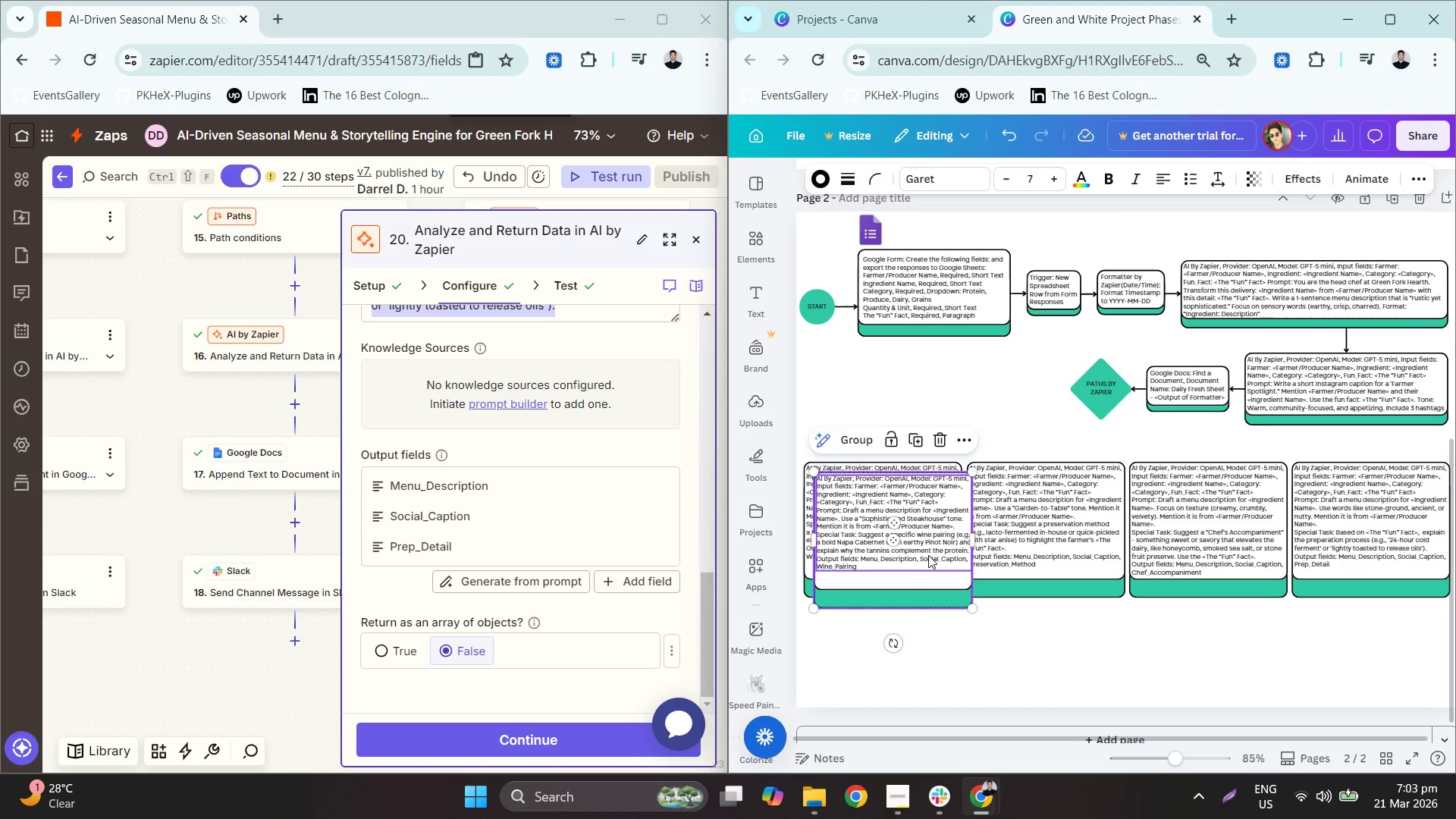 
left_click_drag(start_coordinate=[934, 557], to_coordinate=[924, 686])
 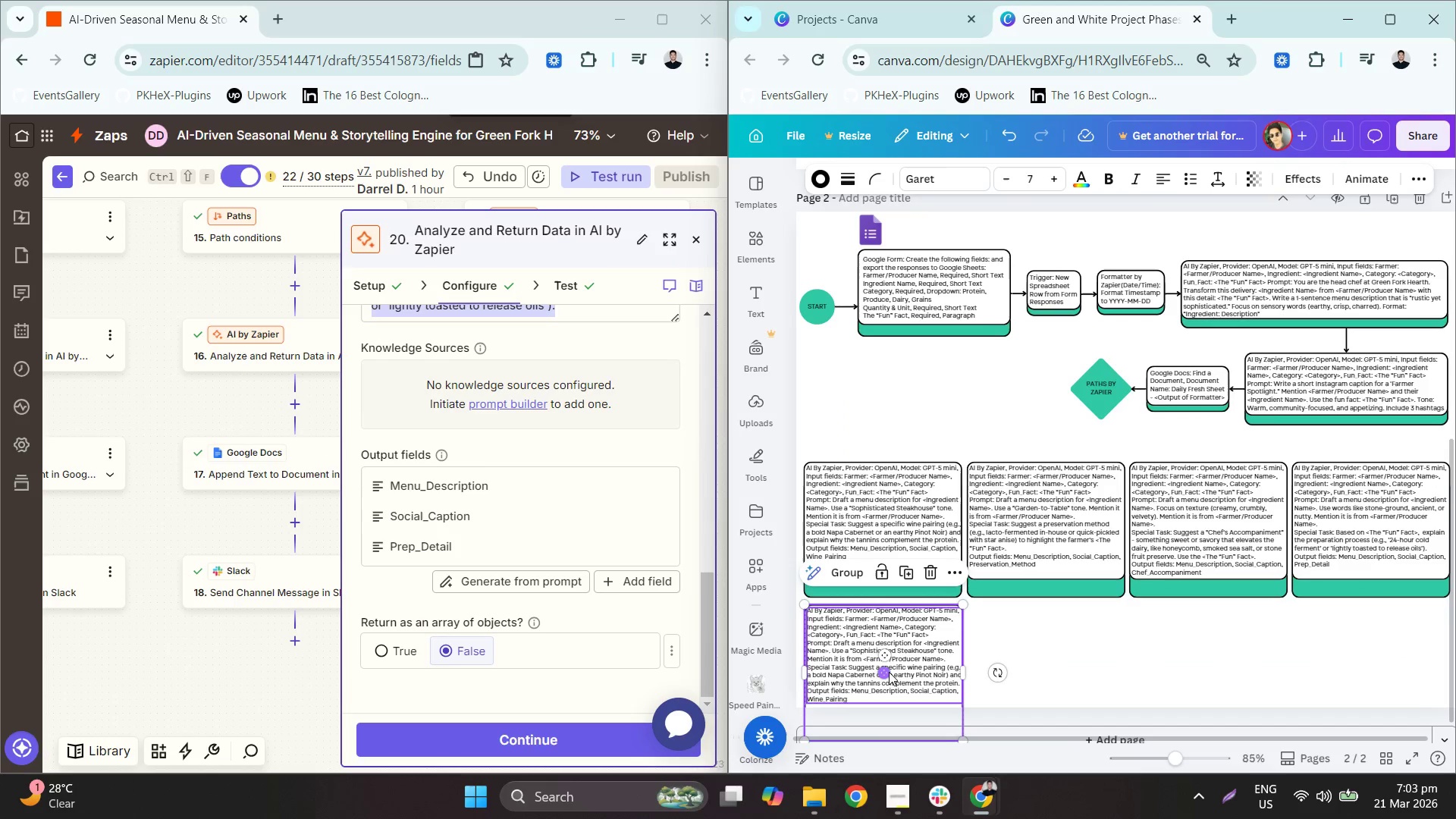 
double_click([889, 672])
 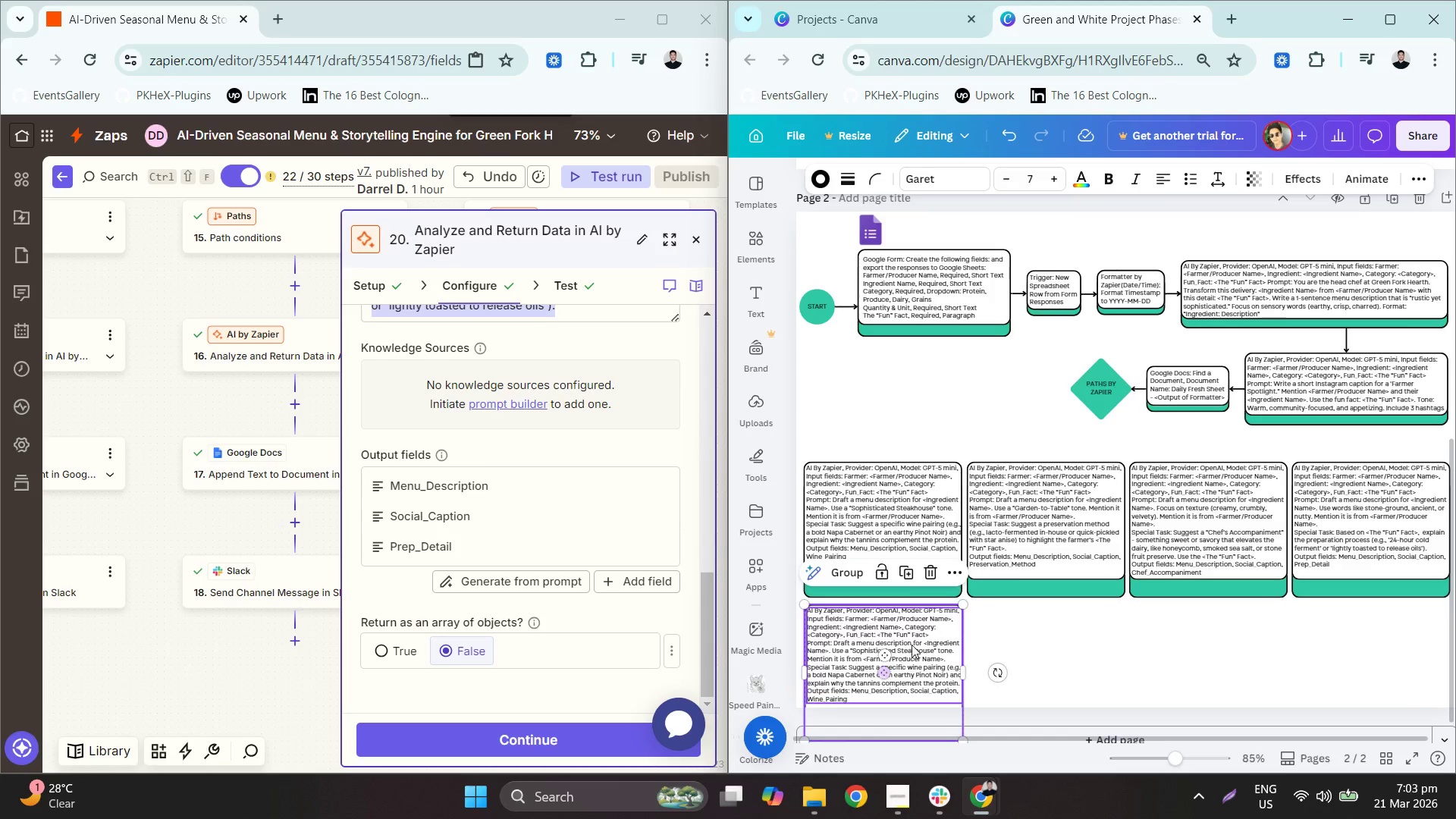 
triple_click([912, 642])
 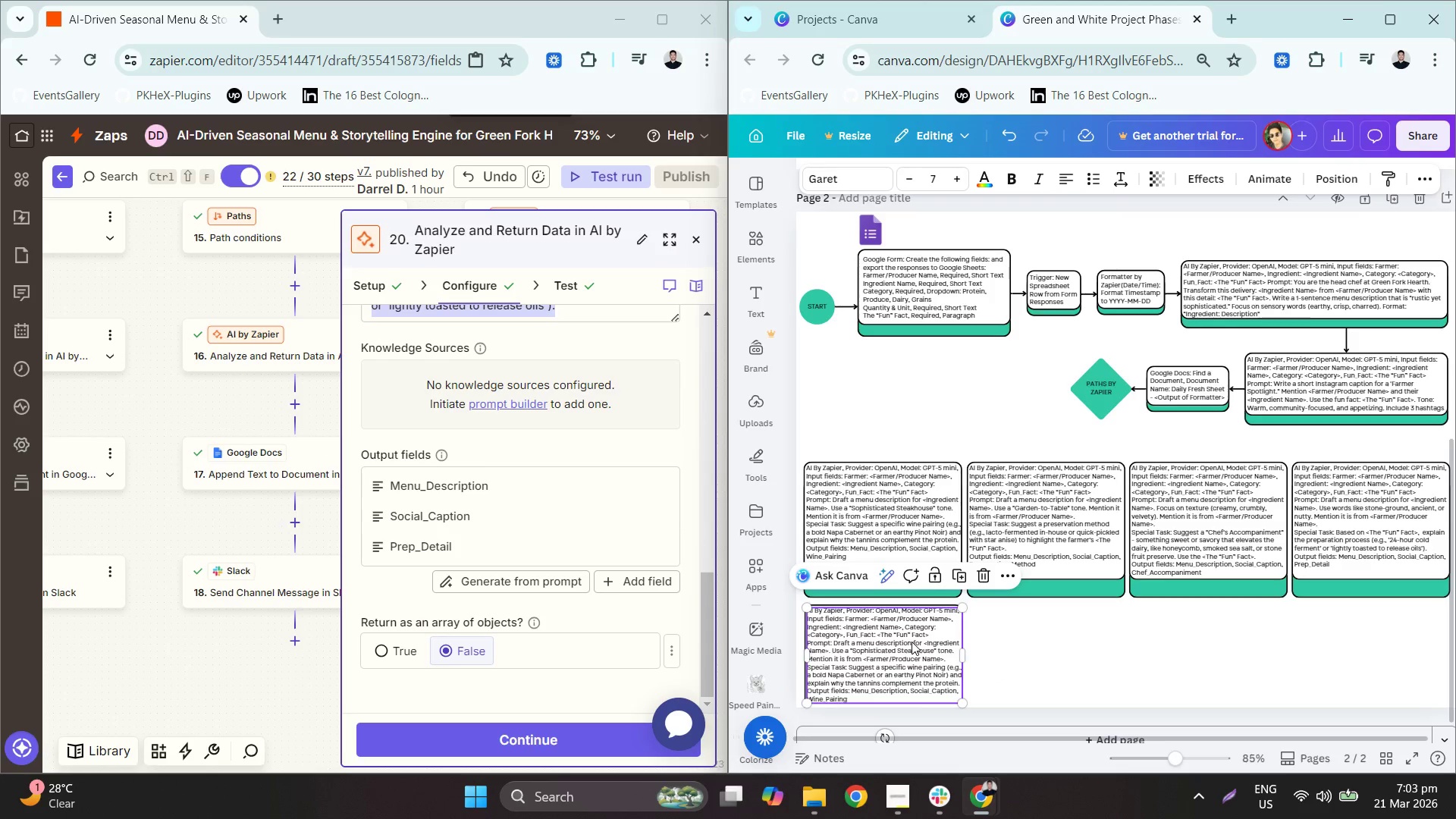 
triple_click([912, 642])
 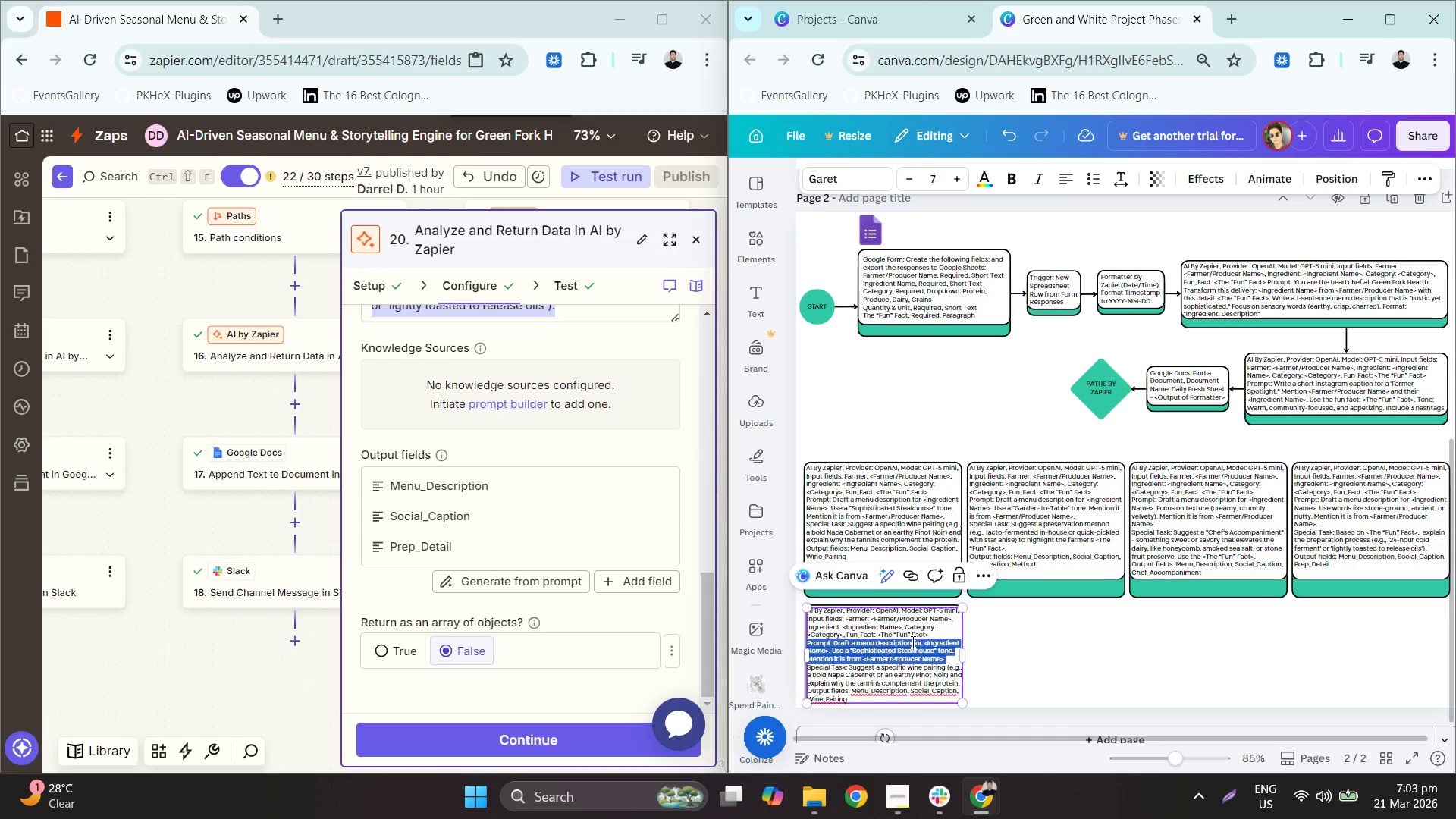 
key(Shift+A)
 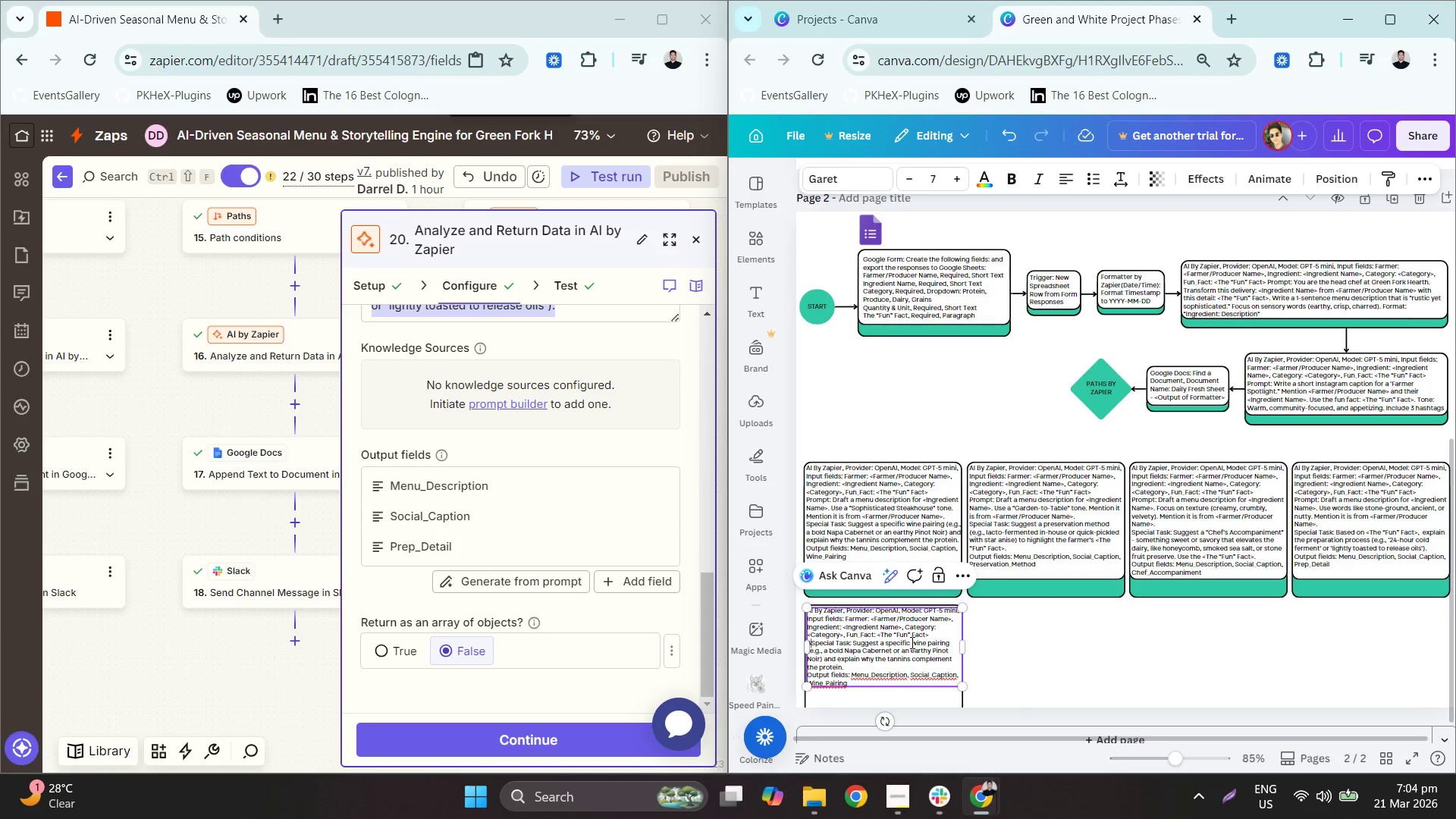 
key(Control+ControlLeft)
 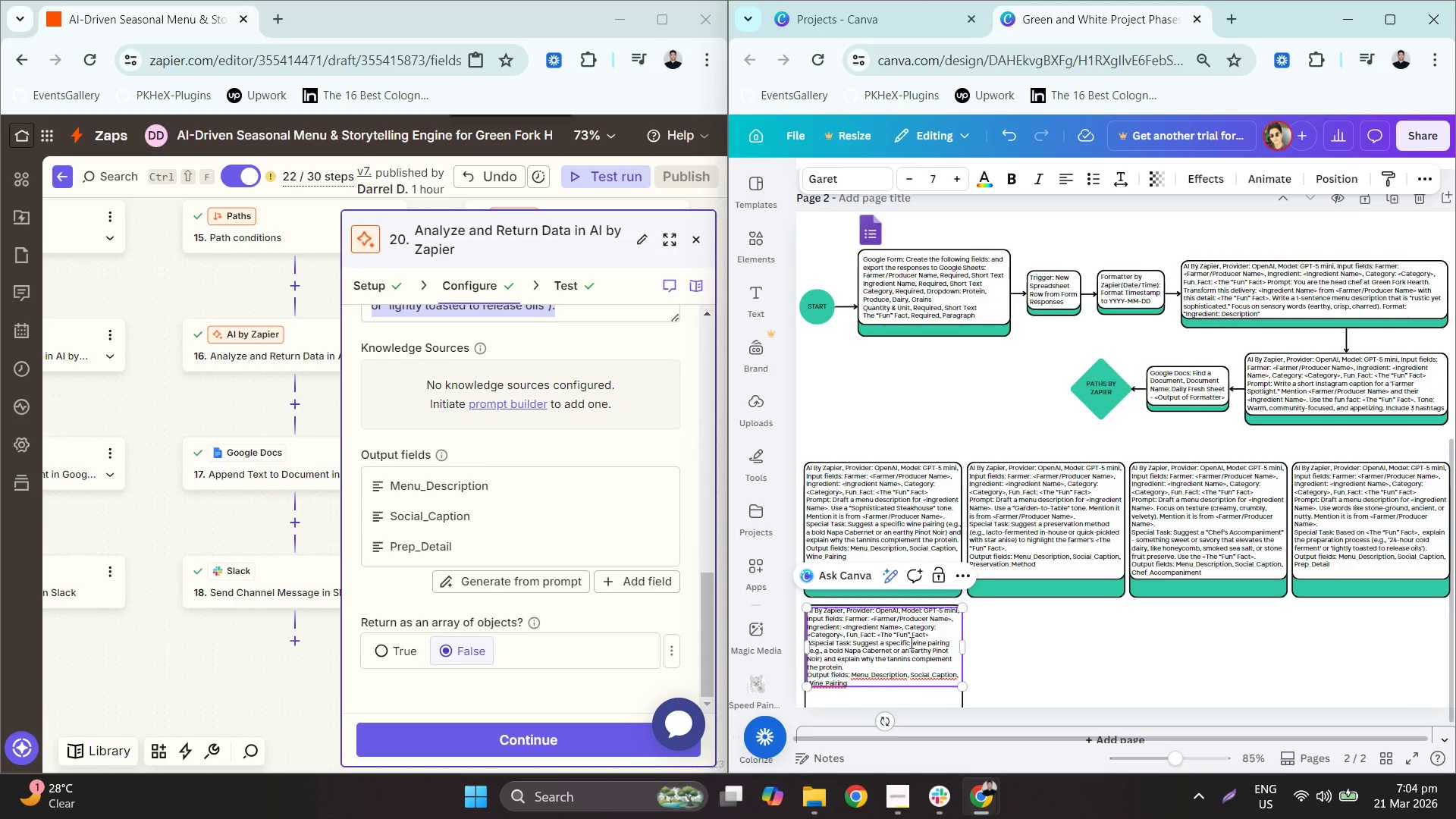 
type(aAAA)
 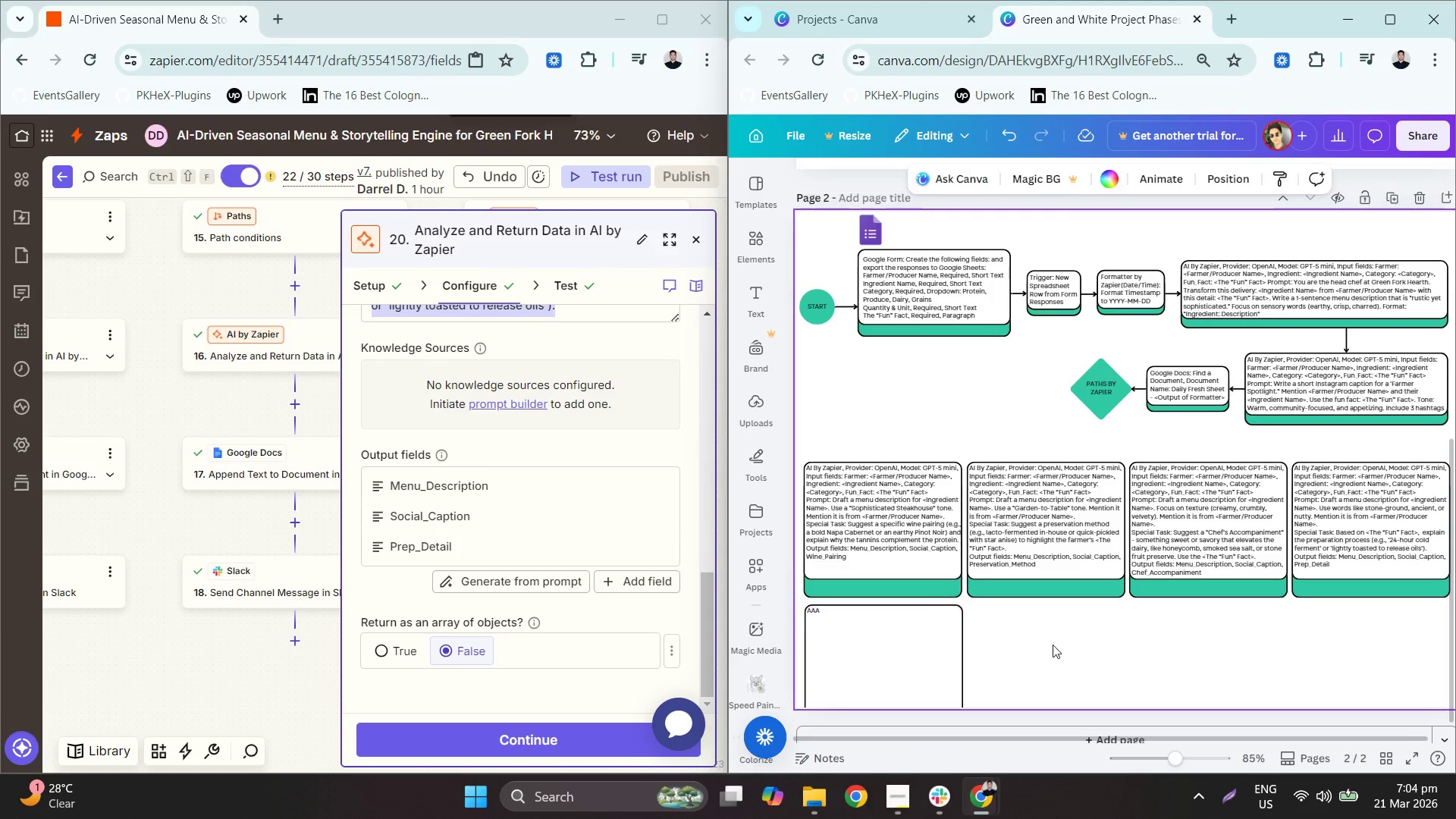 
scroll: coordinate [1022, 602], scroll_direction: down, amount: 3.0
 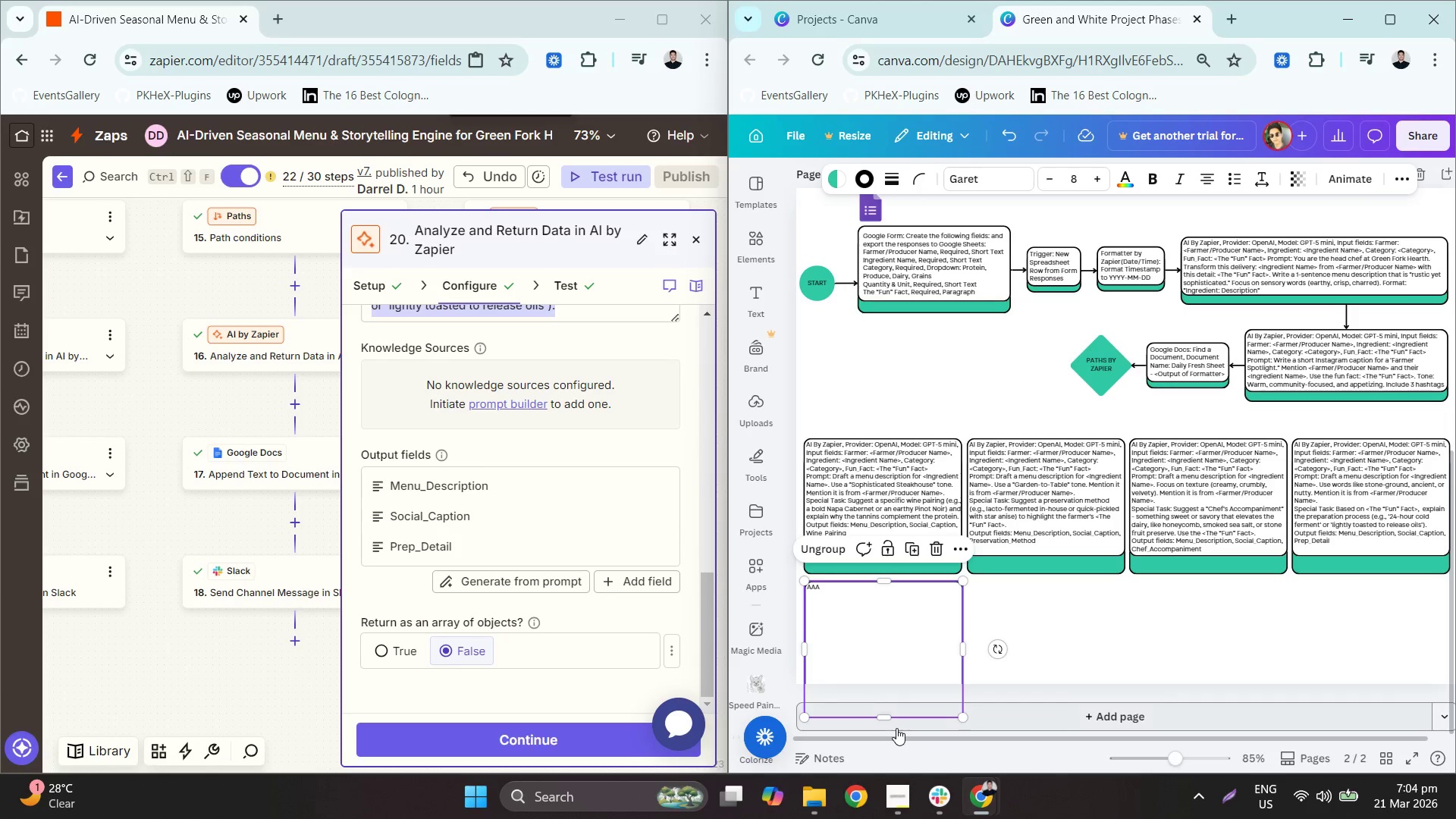 
left_click_drag(start_coordinate=[889, 716], to_coordinate=[896, 623])
 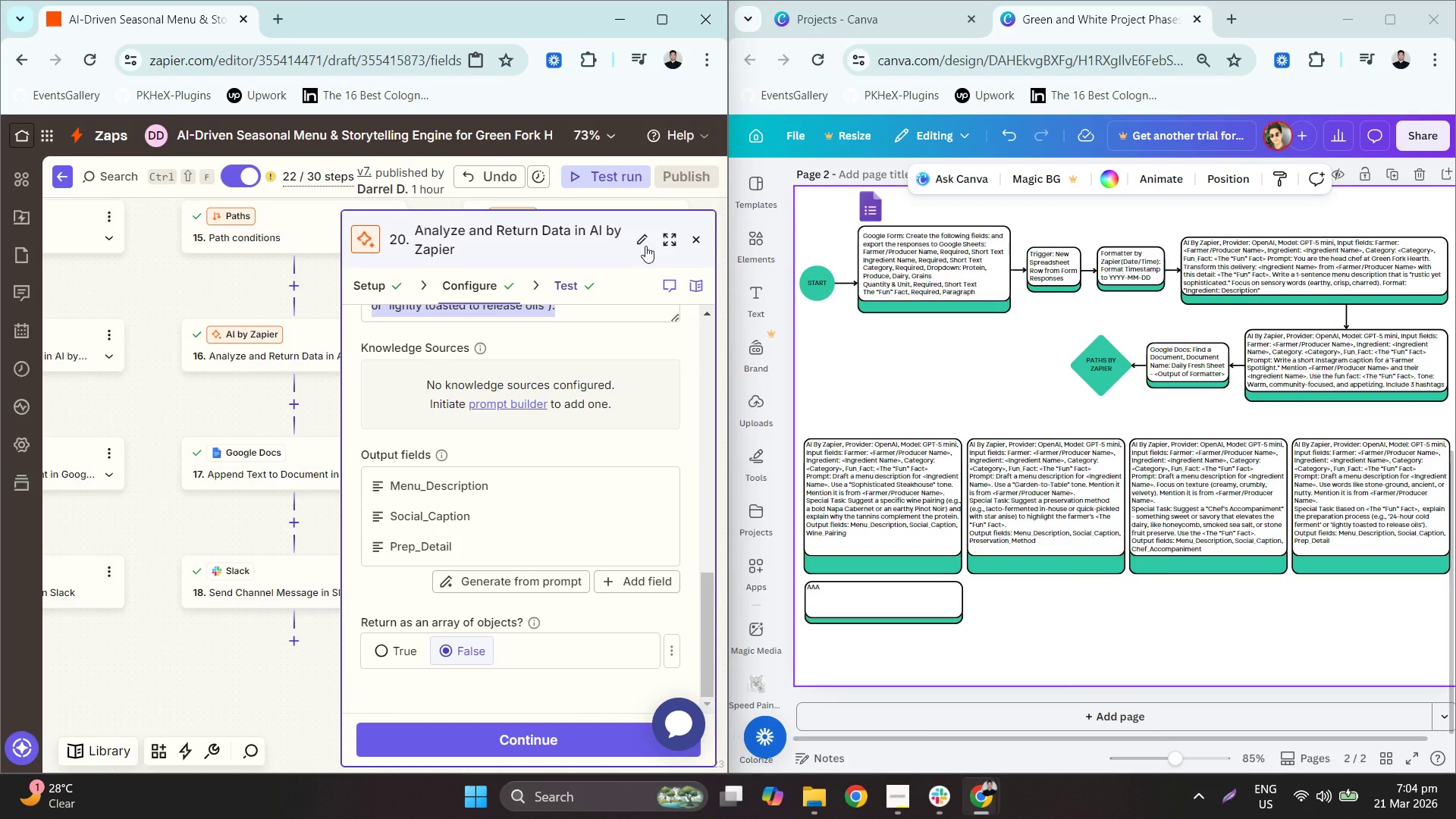 
left_click([695, 231])
 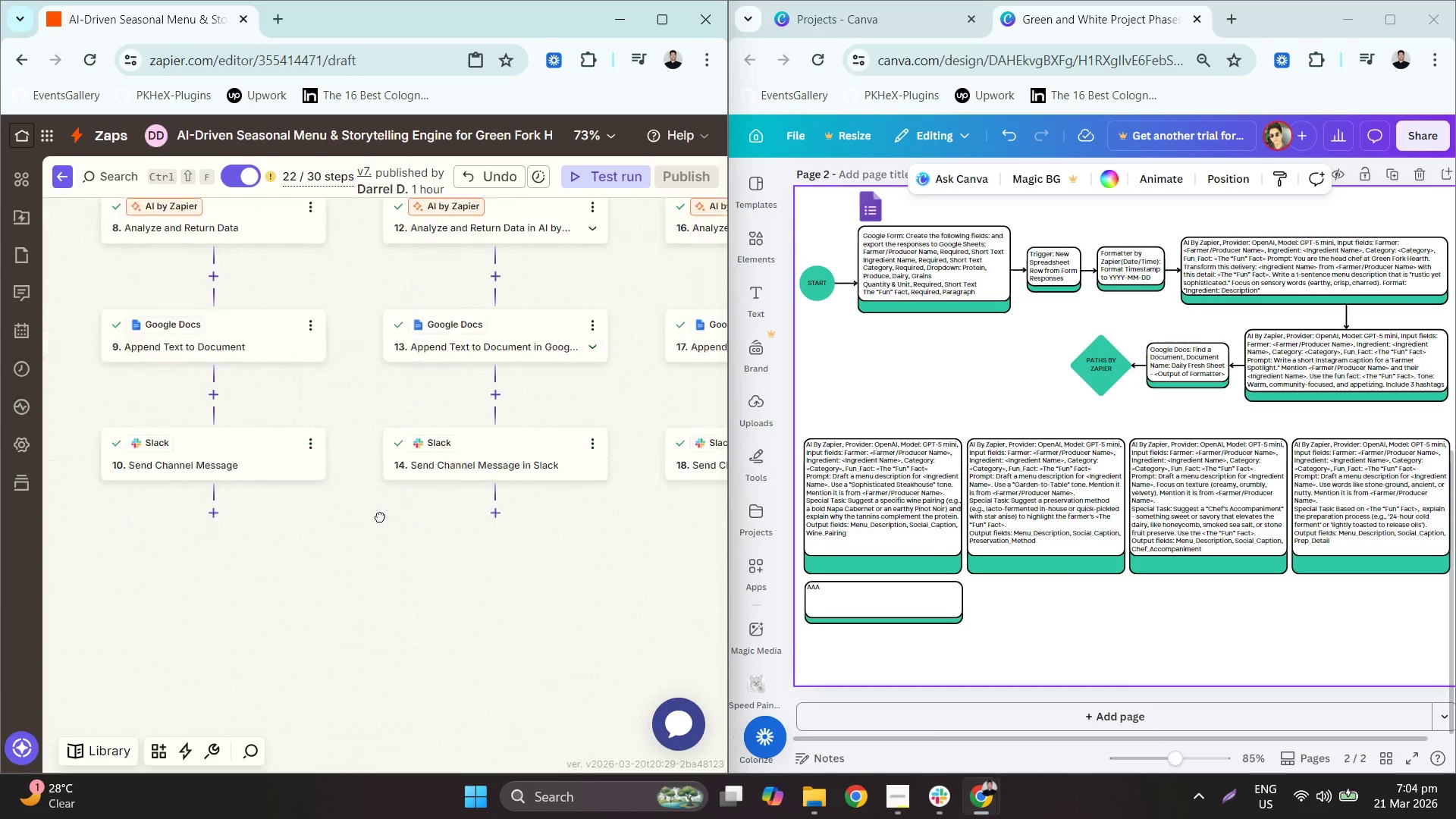 
left_click([393, 444])
 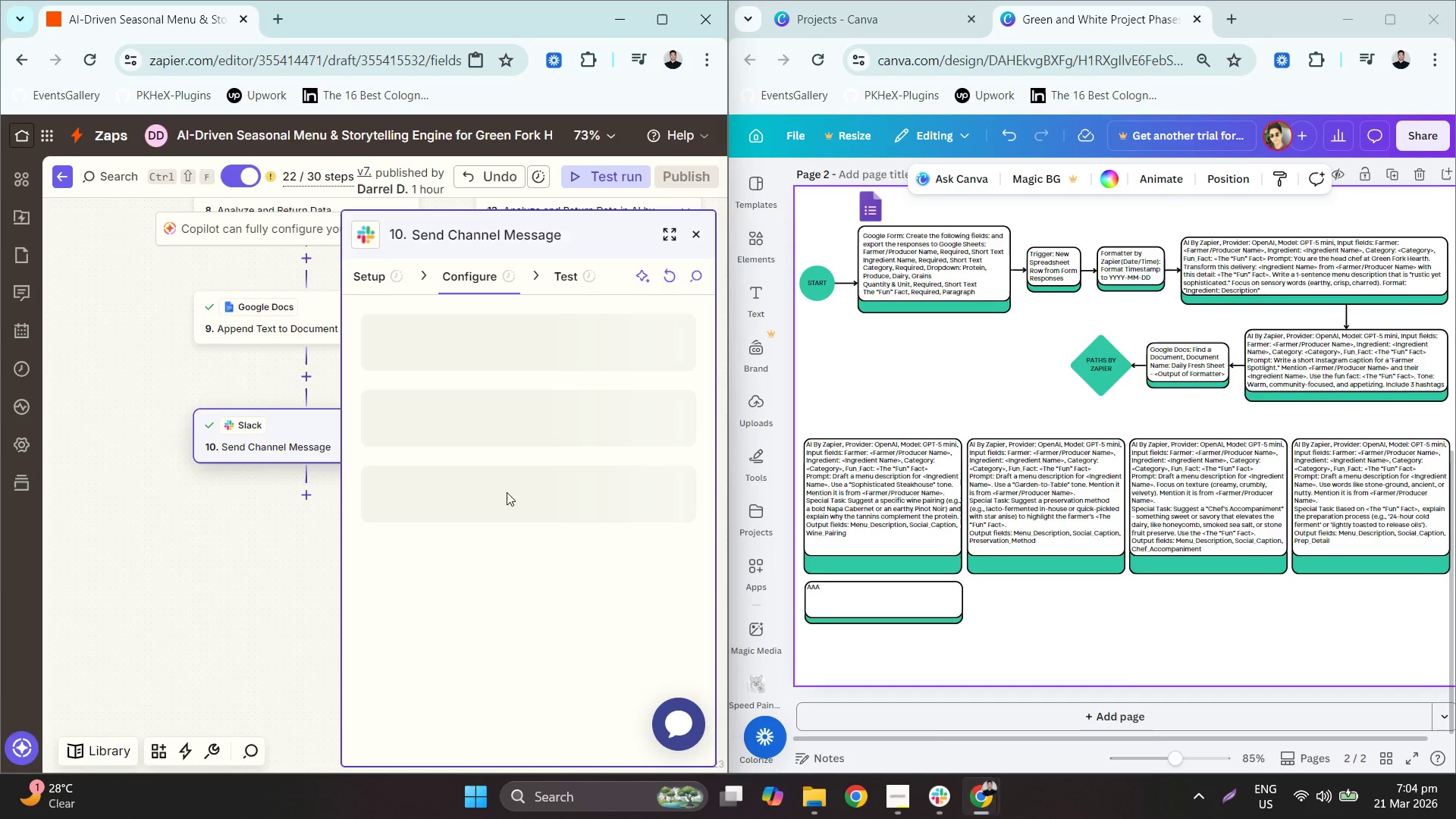 
mouse_move([582, 529])
 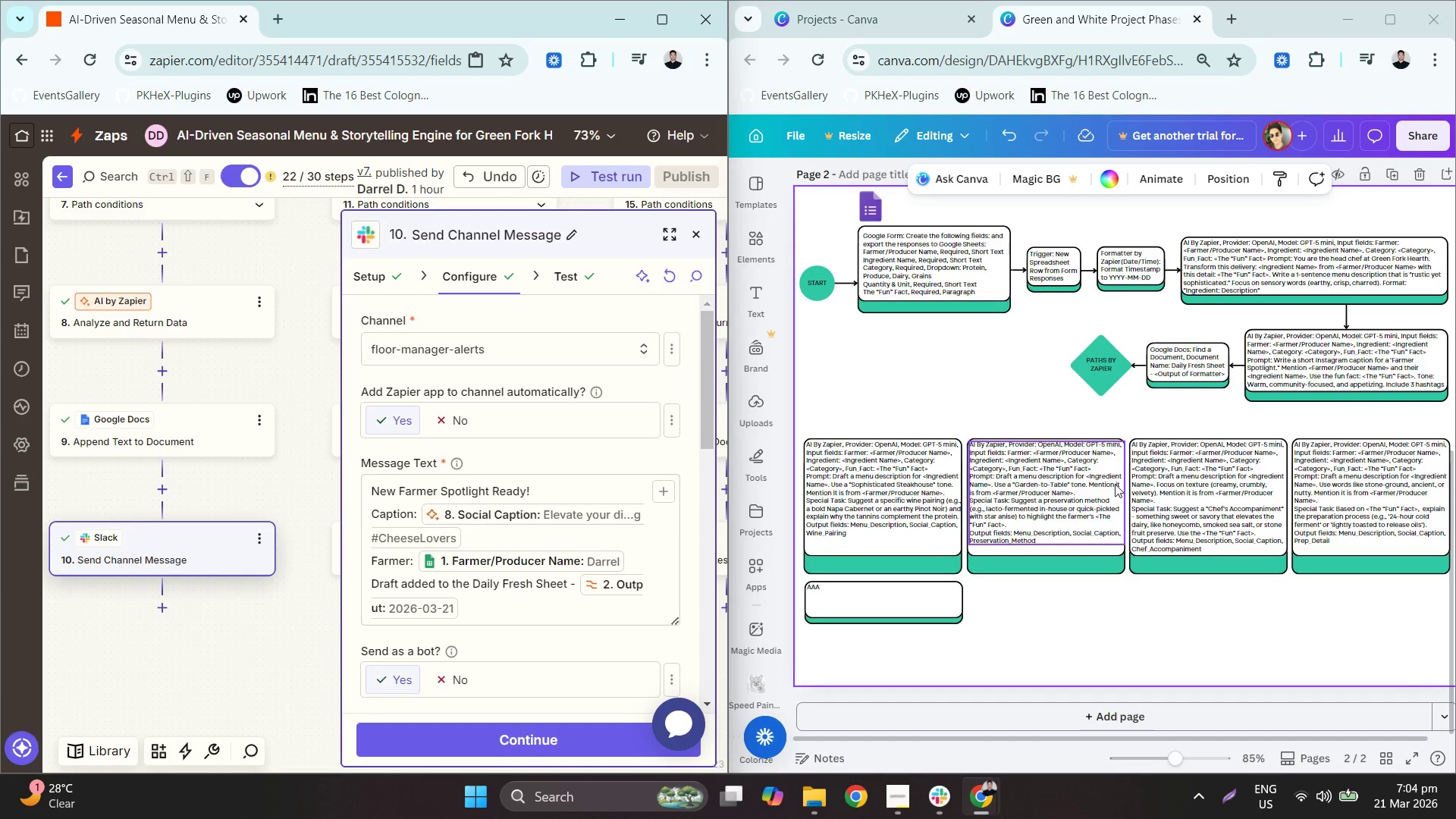 
wait(7.26)
 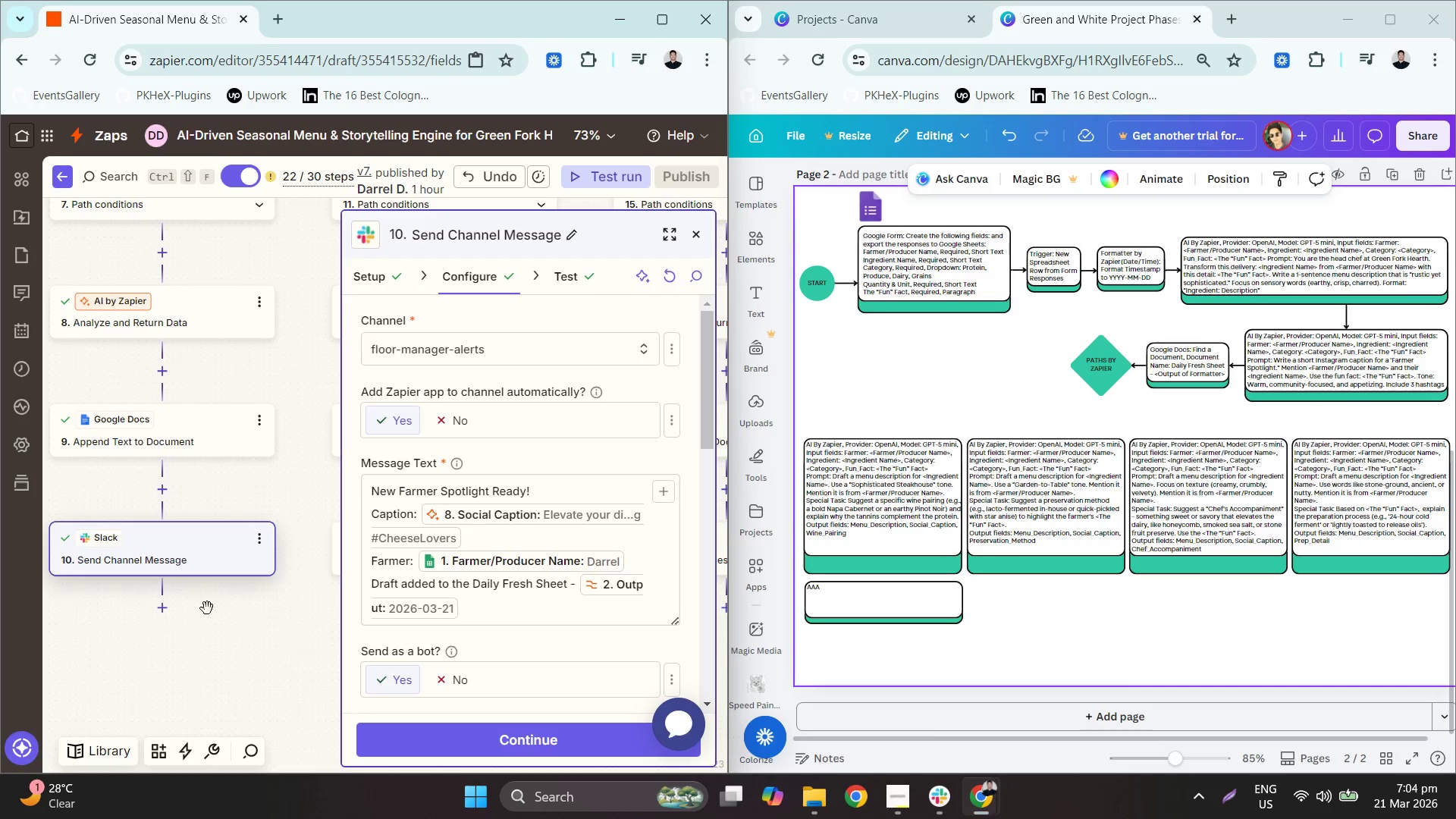 
hold_key(key=ControlLeft, duration=0.72)
scroll: coordinate [1141, 504], scroll_direction: up, amount: 2.0
 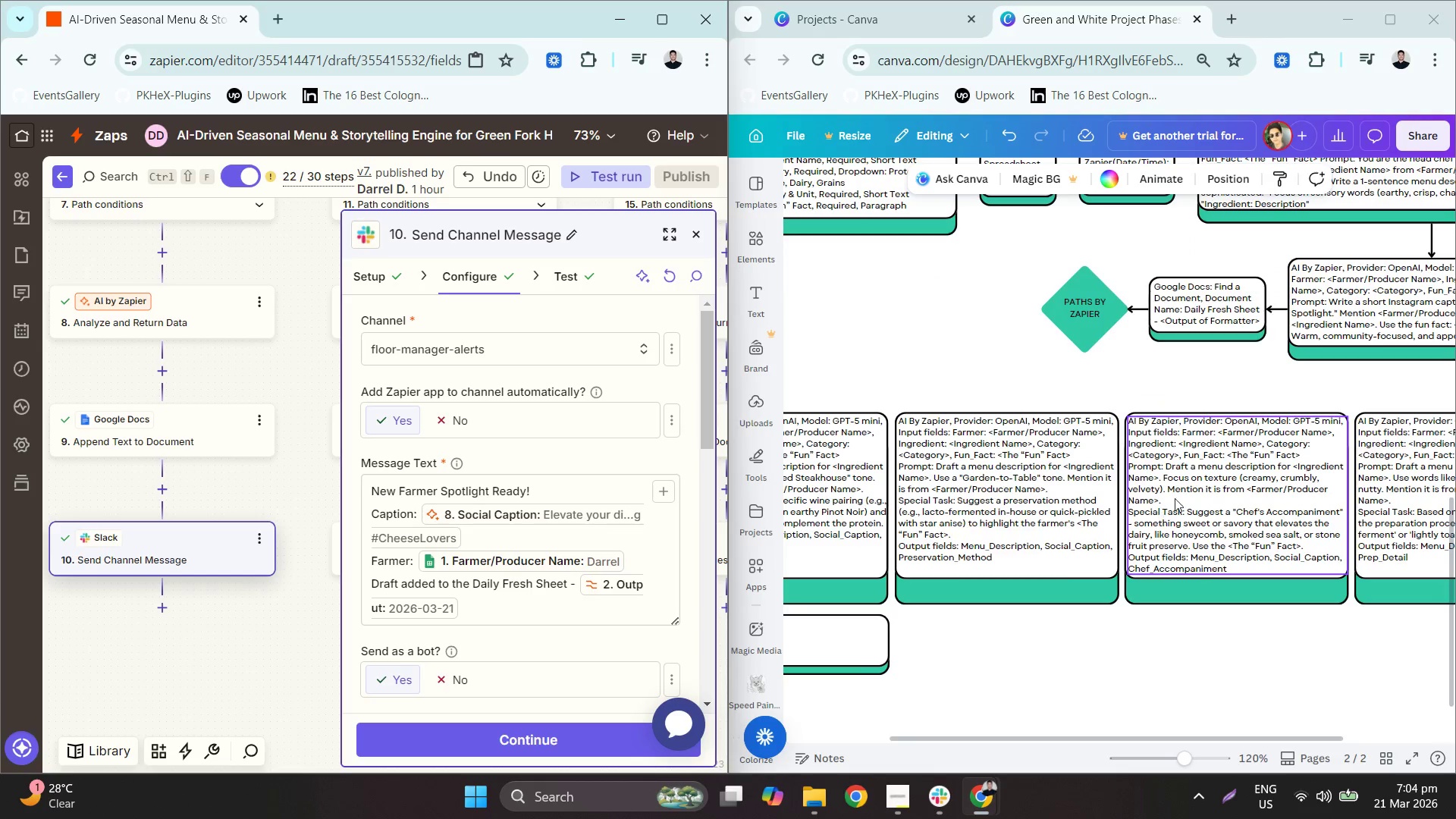 
hold_key(key=ControlLeft, duration=1.5)
 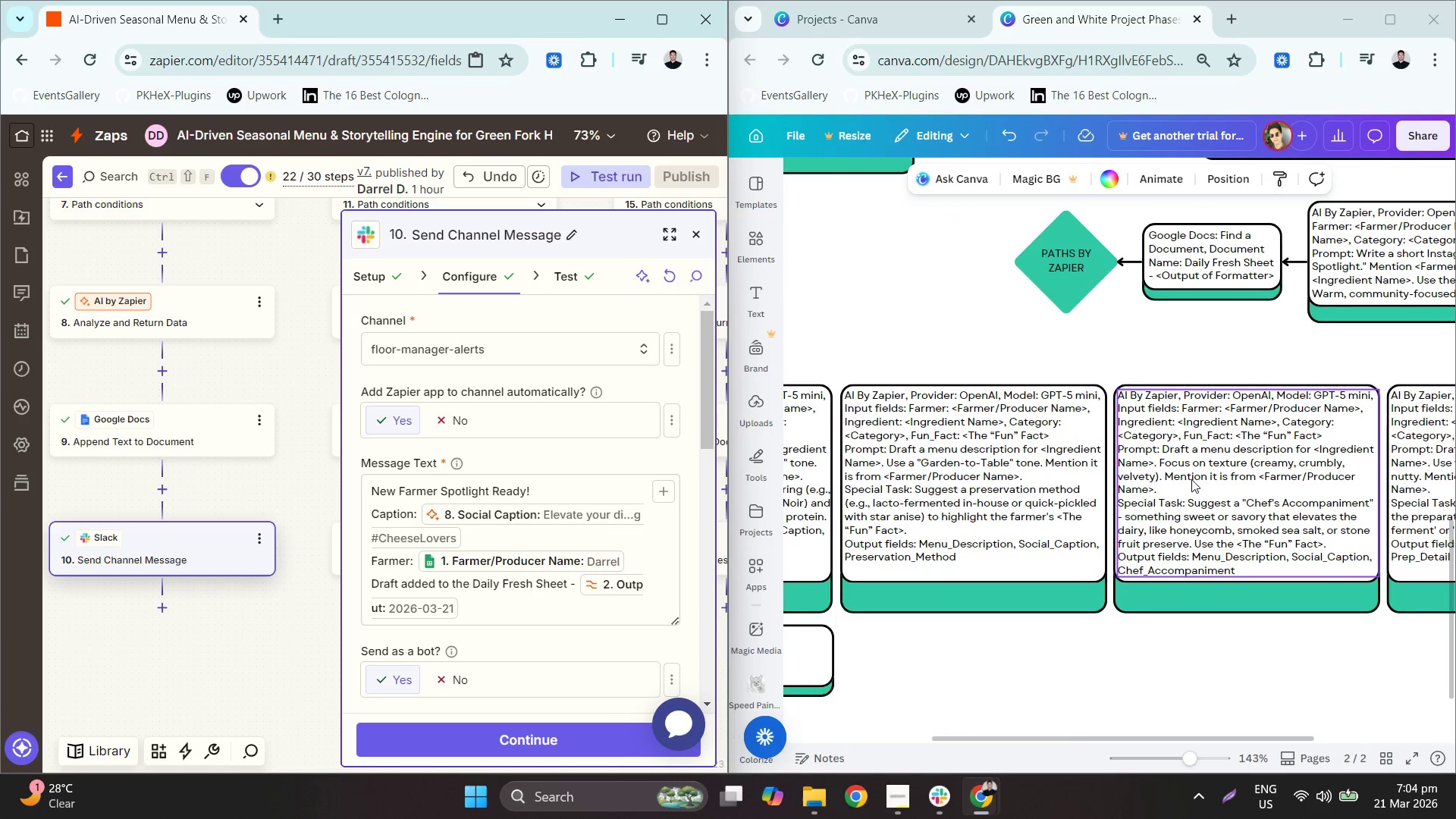 
hold_key(key=ControlLeft, duration=0.44)
 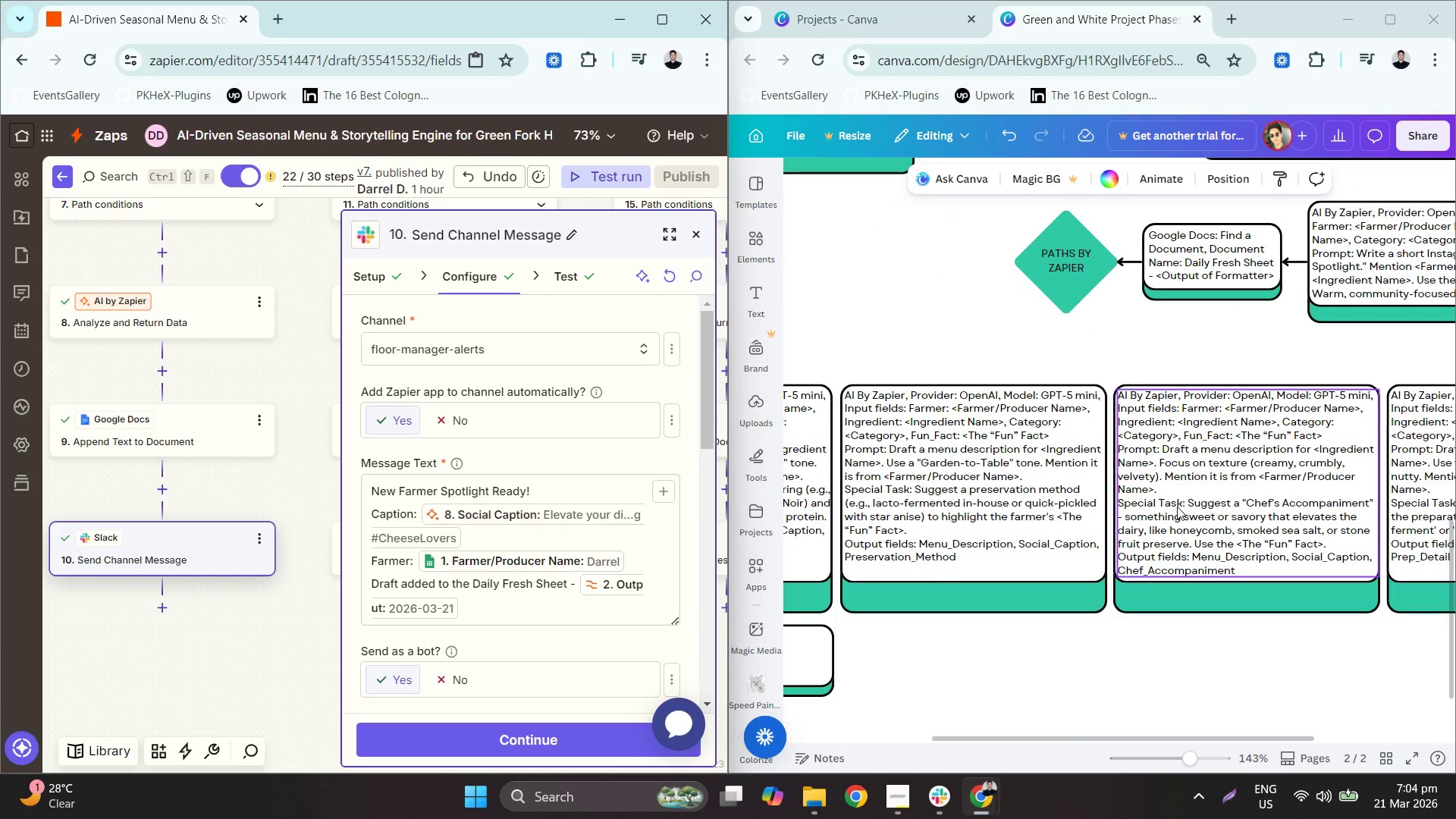 
scroll: coordinate [1183, 560], scroll_direction: up, amount: 1.0
 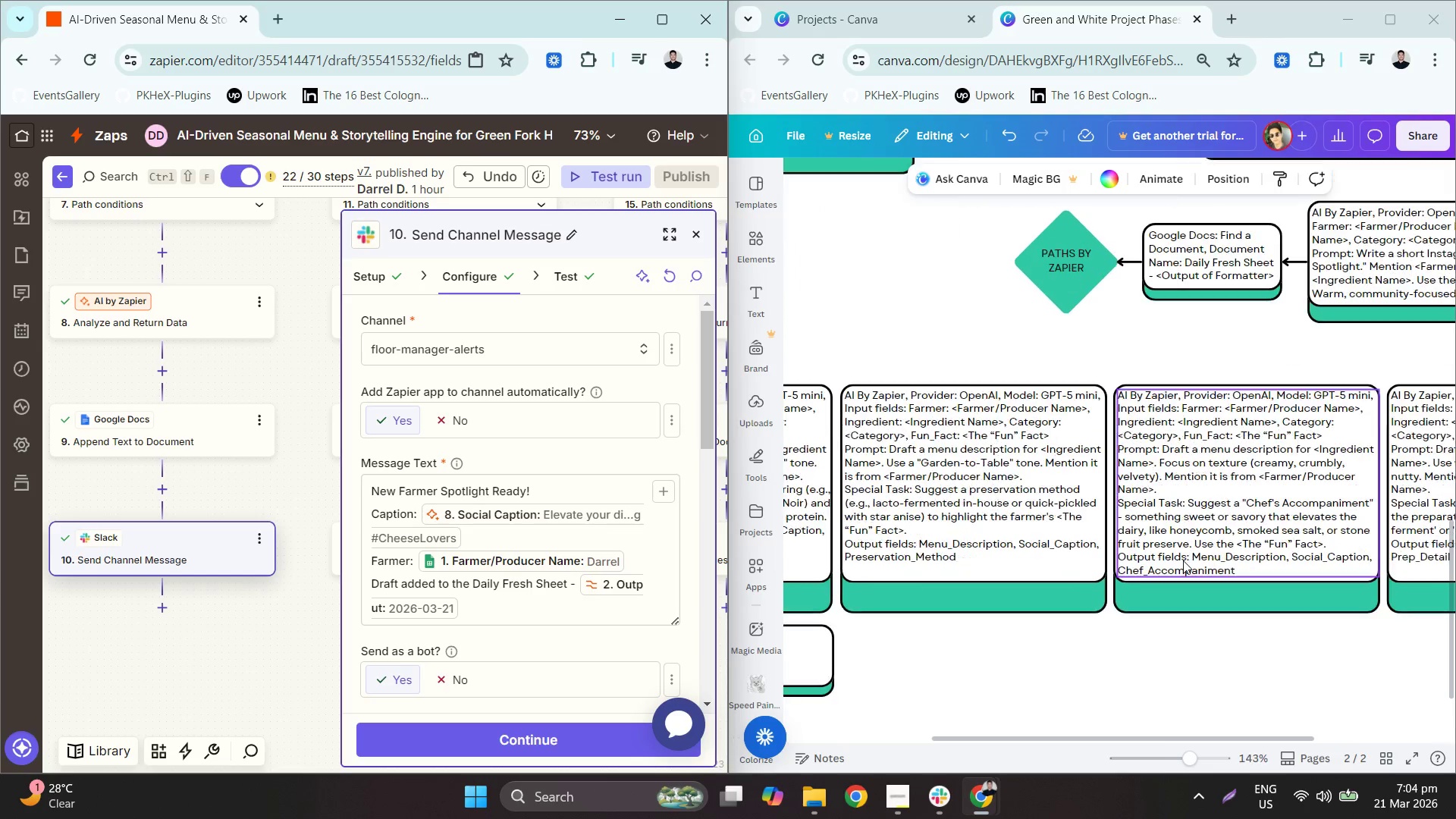 
hold_key(key=ControlLeft, duration=0.97)
scroll: coordinate [1090, 551], scroll_direction: down, amount: 4.0
 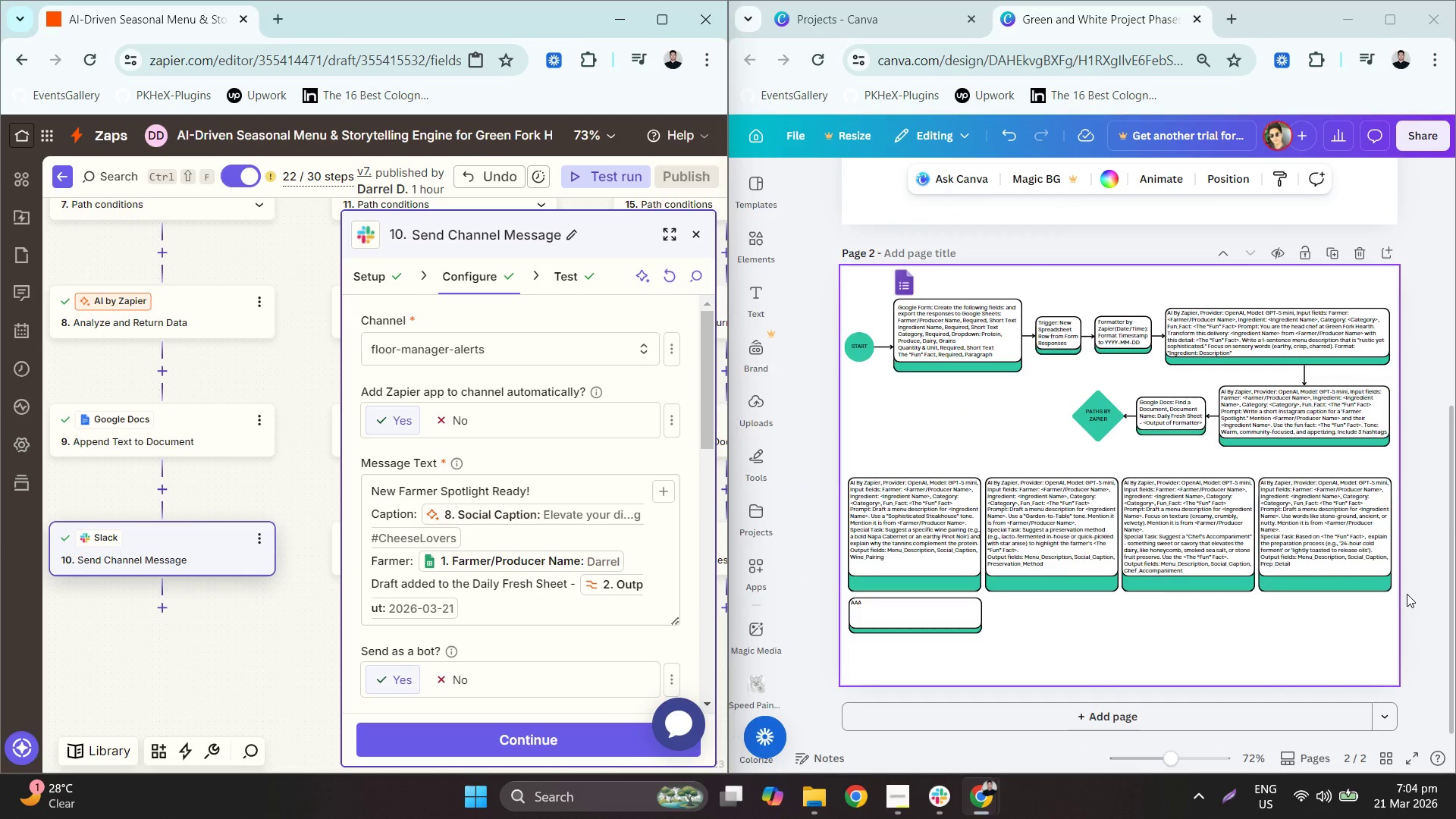 
hold_key(key=ControlLeft, duration=0.86)
scroll: coordinate [969, 309], scroll_direction: up, amount: 2.0
 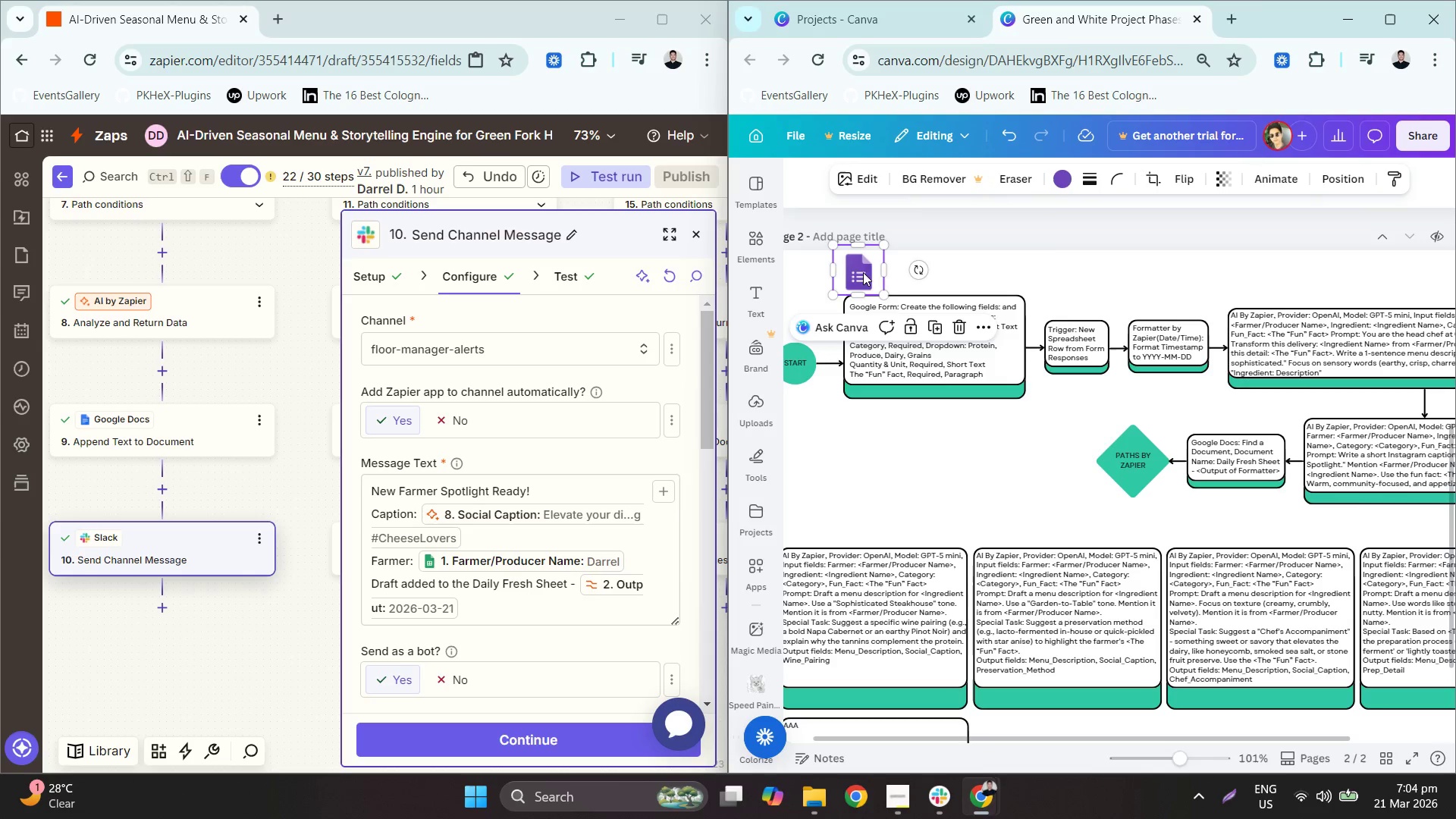 
key(Delete)
 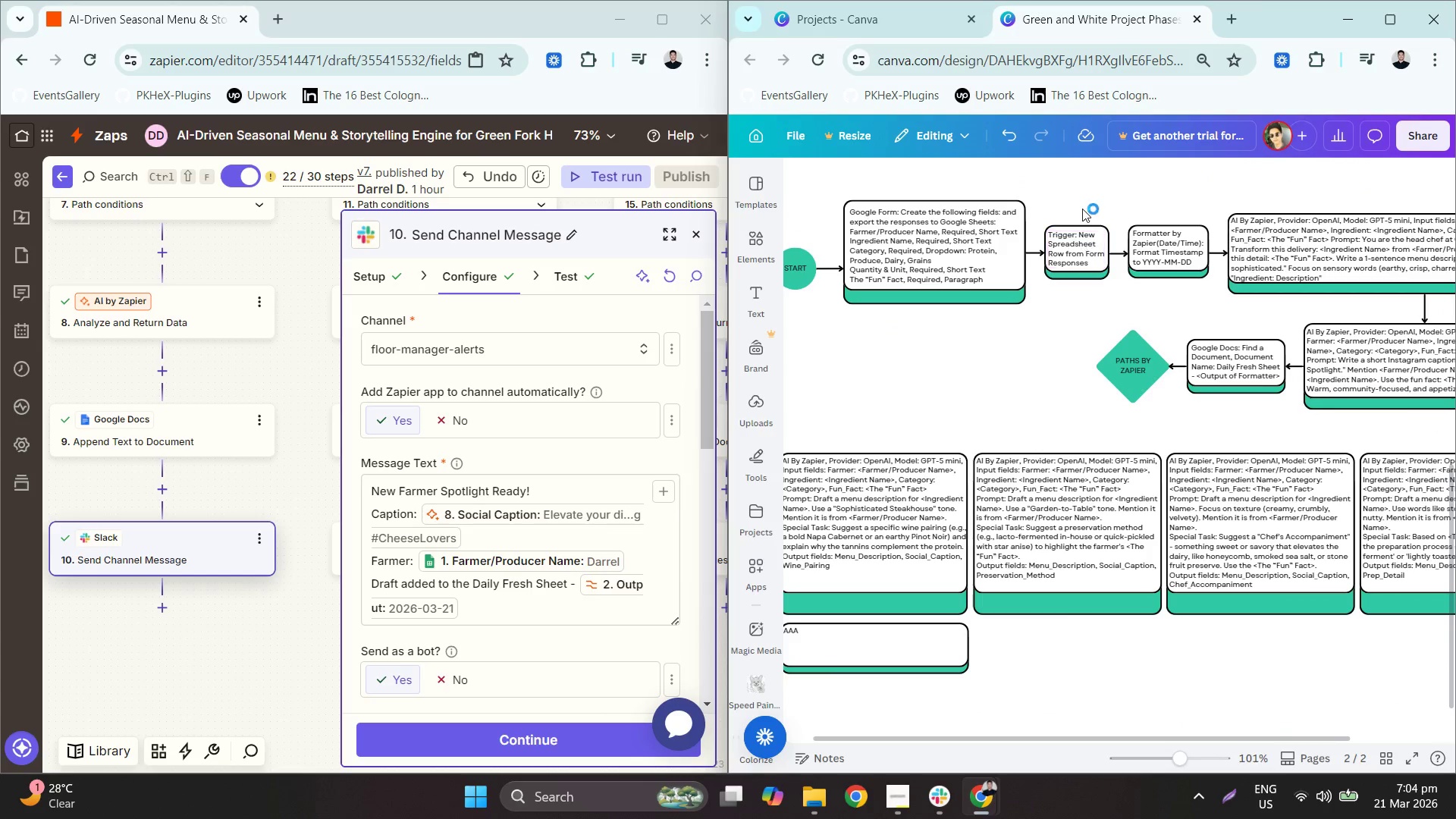 
scroll: coordinate [1078, 243], scroll_direction: down, amount: 1.0
 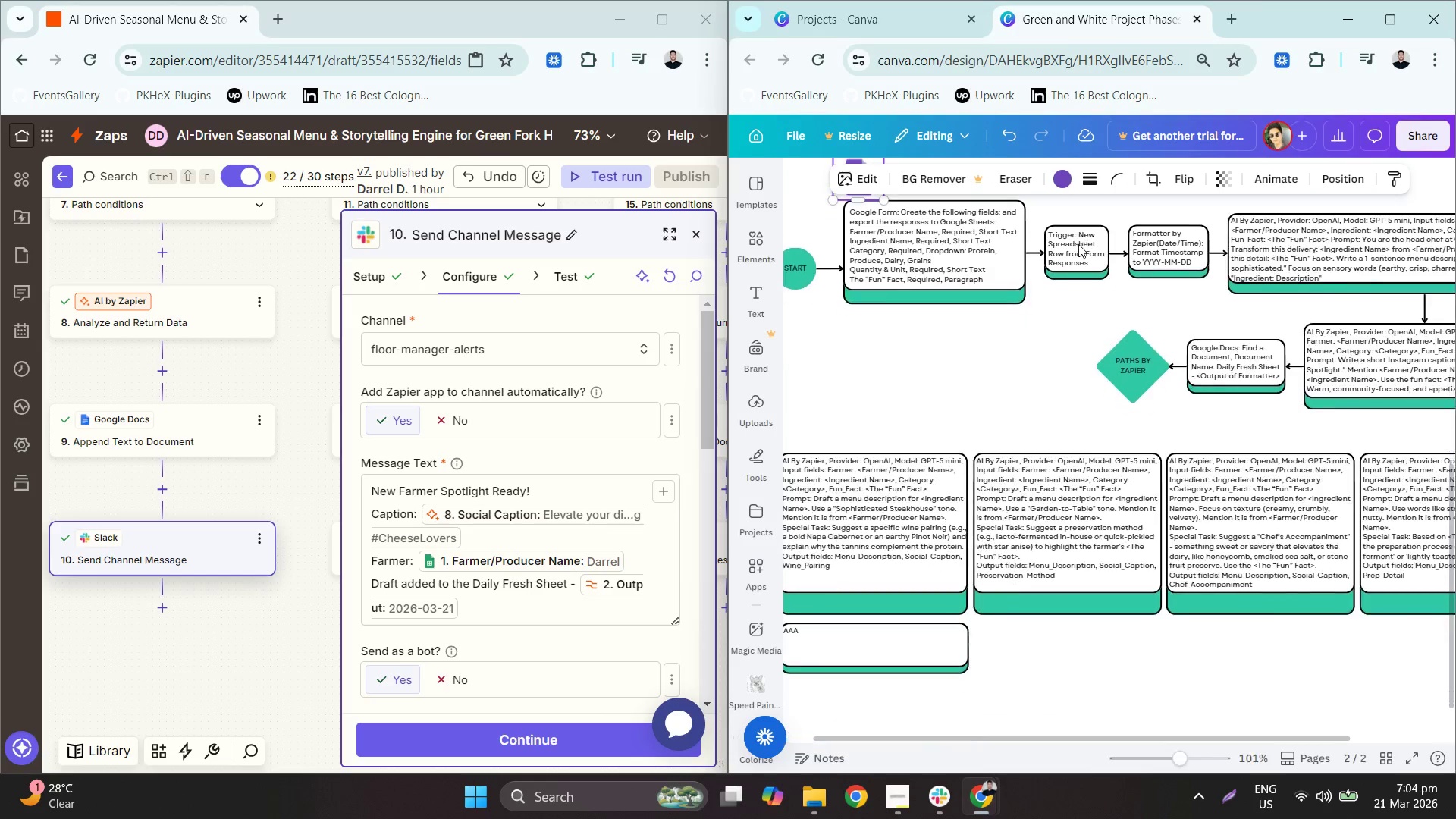 
hold_key(key=ControlLeft, duration=0.66)
scroll: coordinate [1082, 214], scroll_direction: down, amount: 2.0
 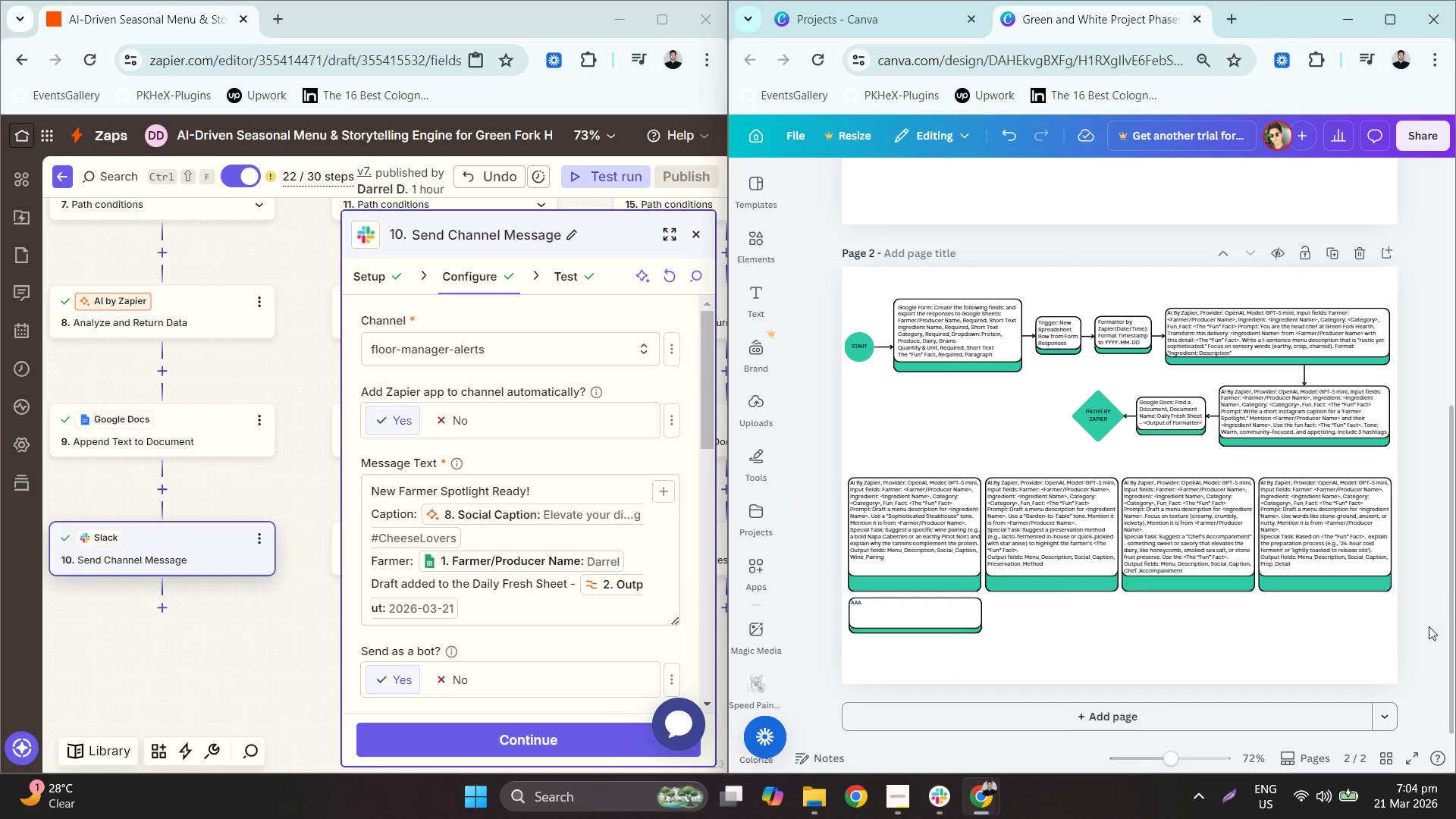 
left_click_drag(start_coordinate=[1414, 638], to_coordinate=[810, 309])
 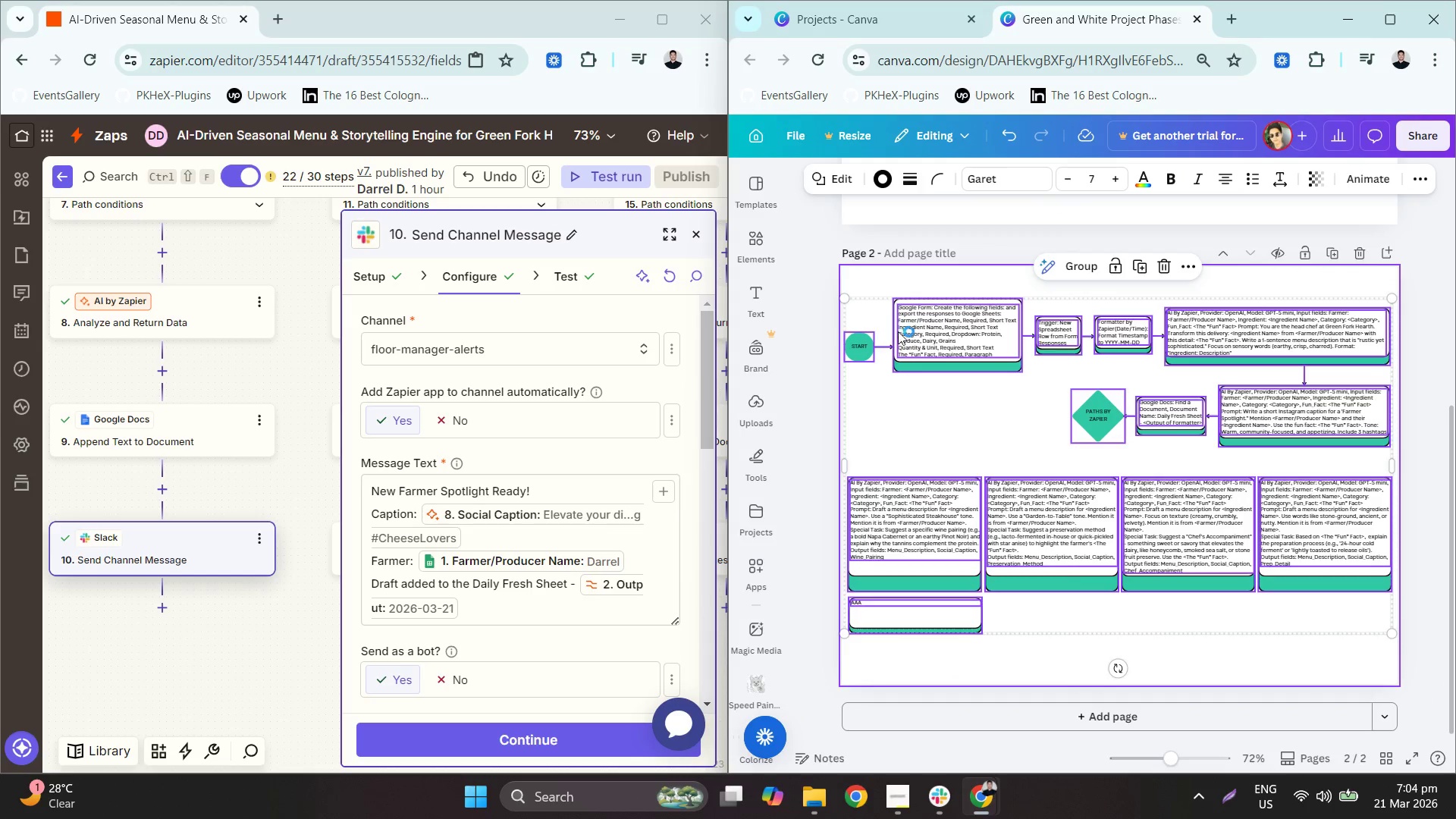 
hold_key(key=ArrowUp, duration=1.53)
 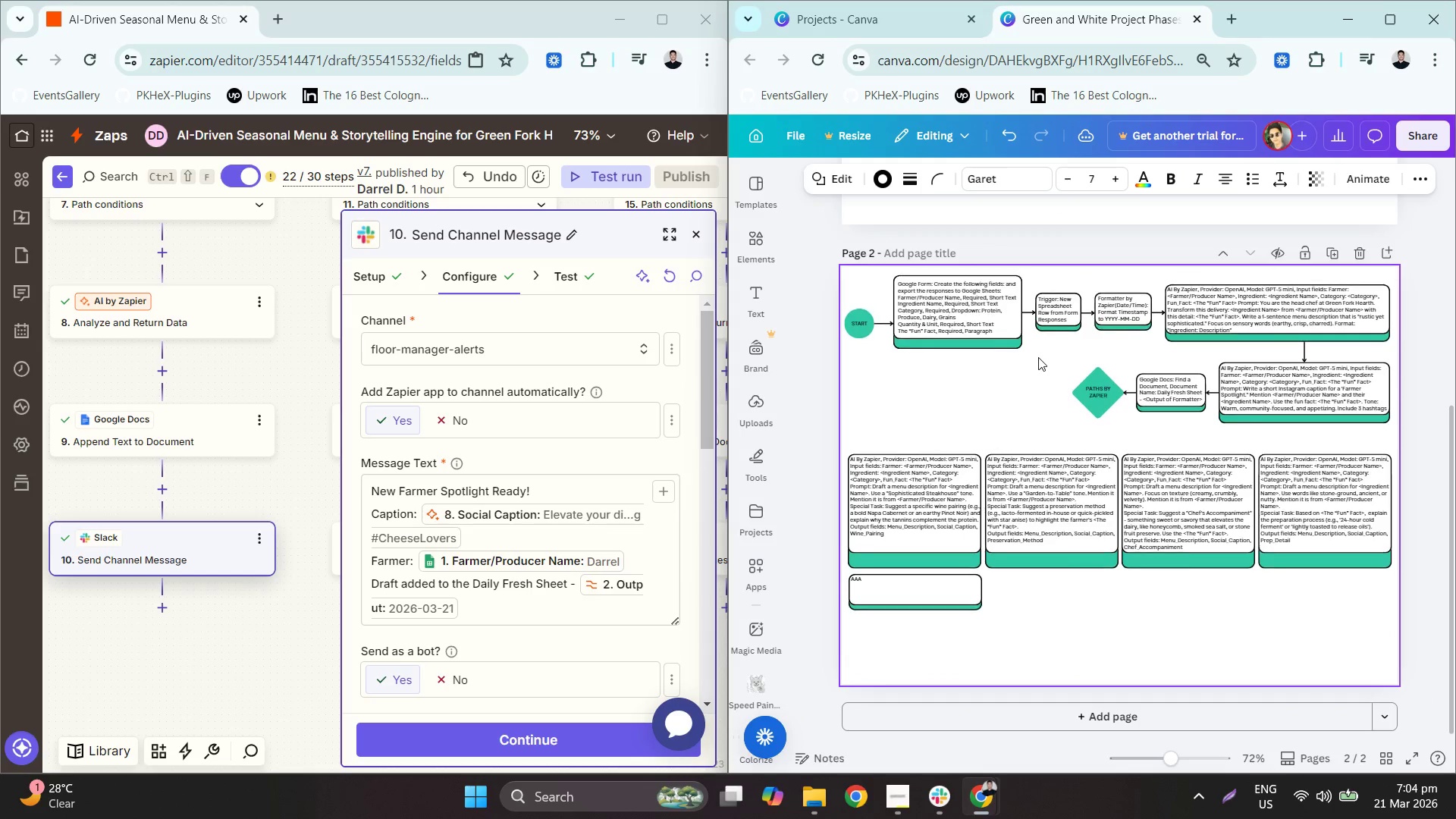 
hold_key(key=ArrowUp, duration=0.8)
 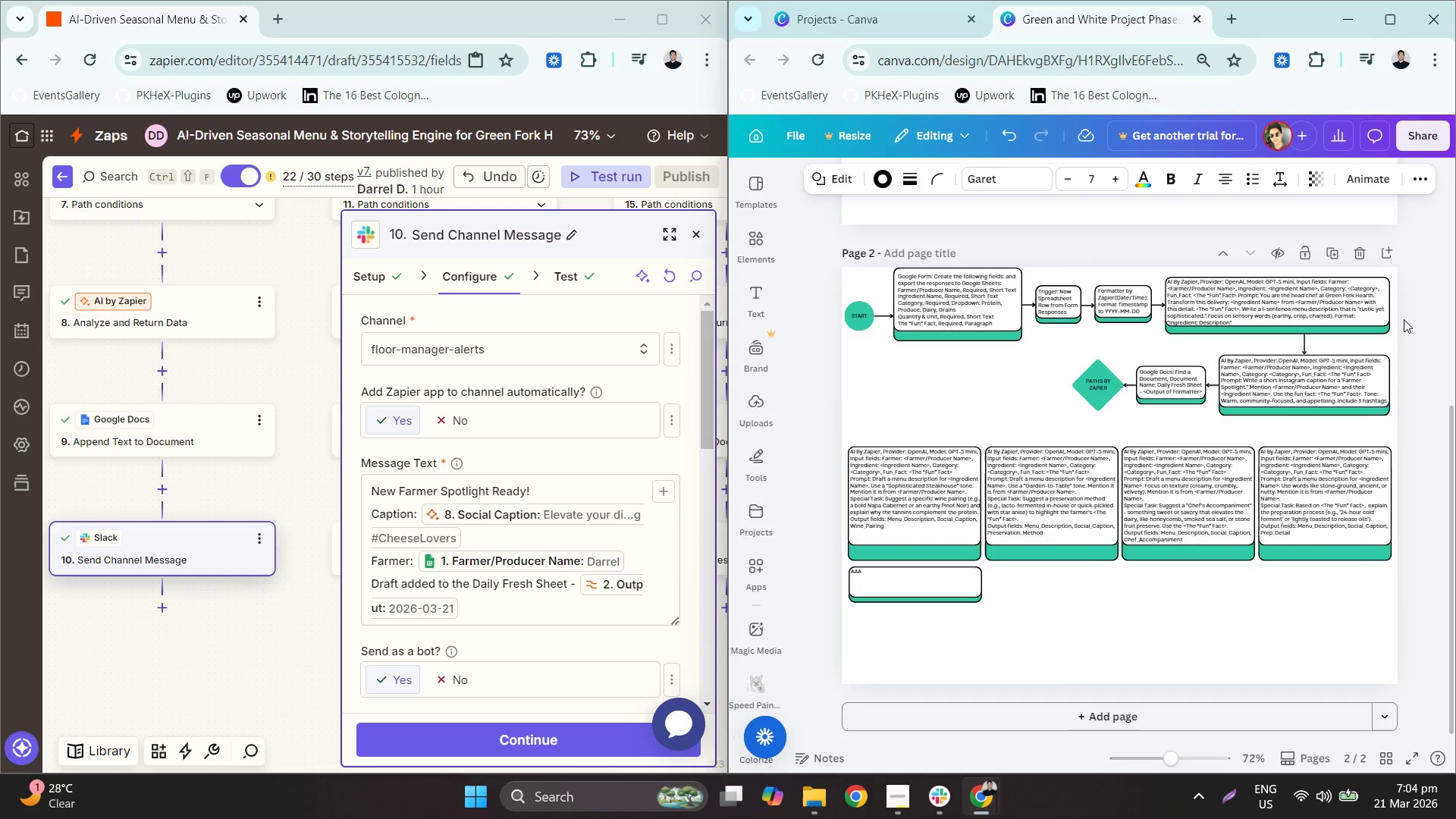 
left_click([1444, 325])
 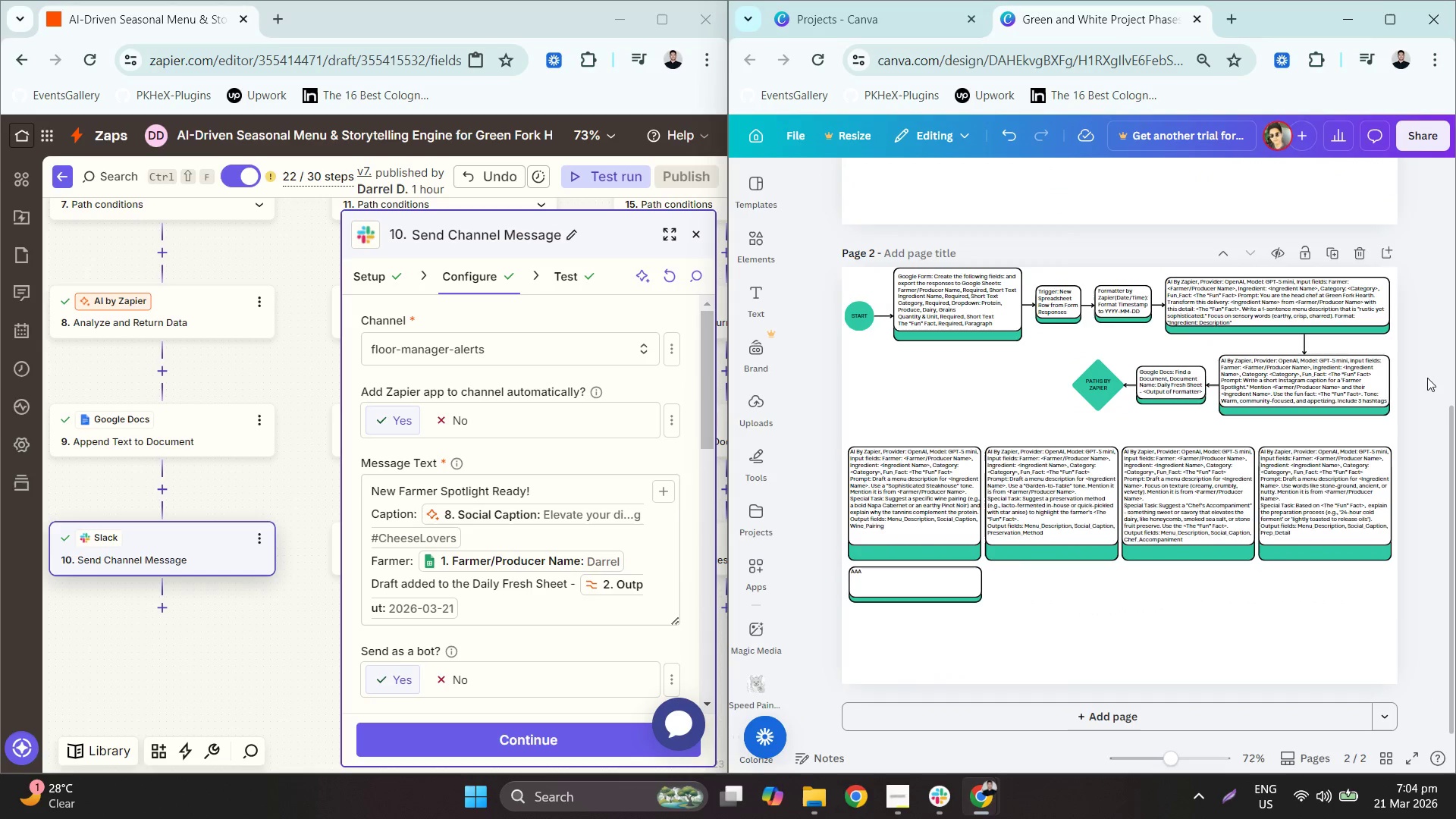 
hold_key(key=ControlLeft, duration=1.53)
scroll: coordinate [1235, 441], scroll_direction: up, amount: 3.0
 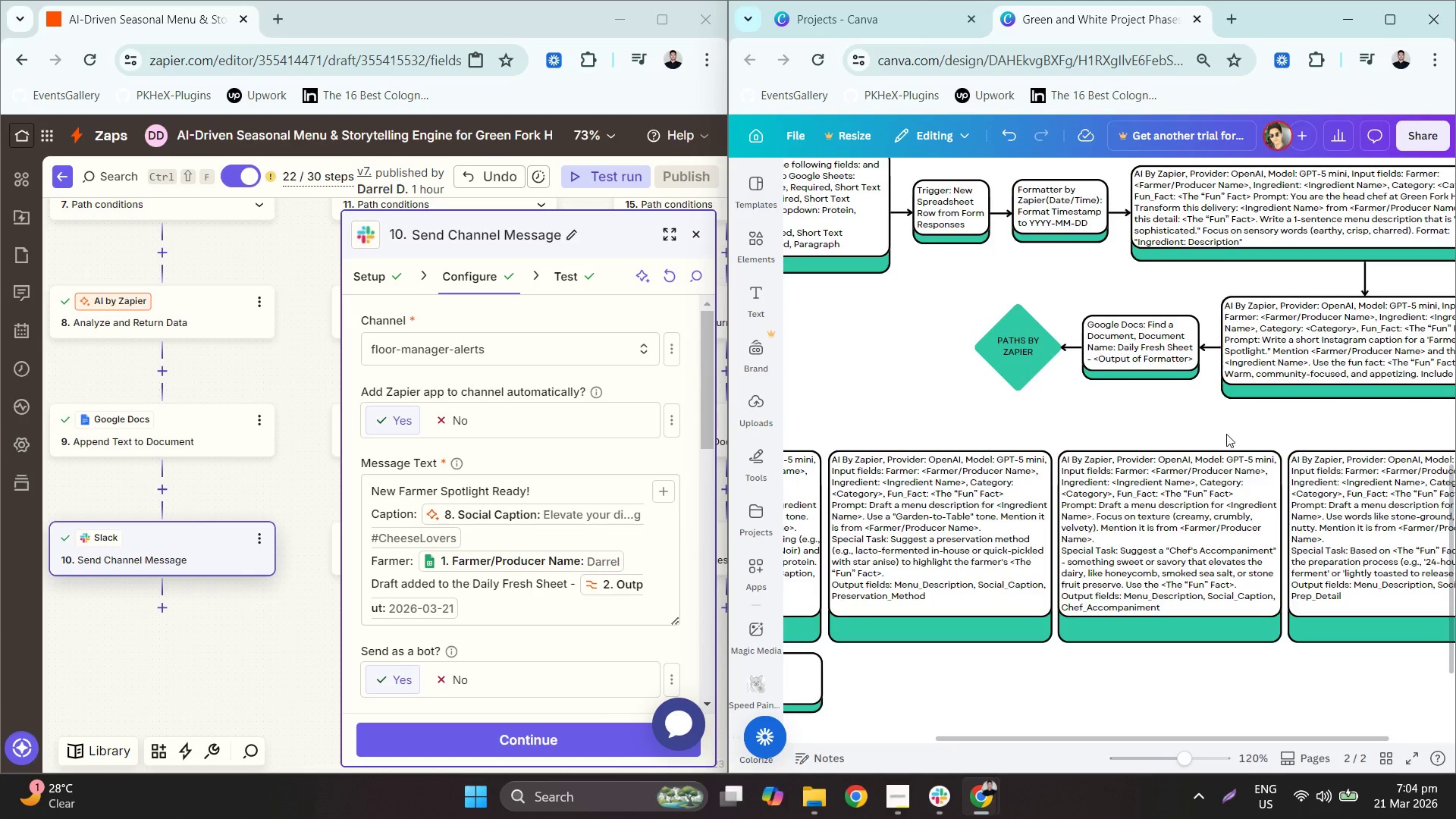 
hold_key(key=ControlLeft, duration=0.97)
 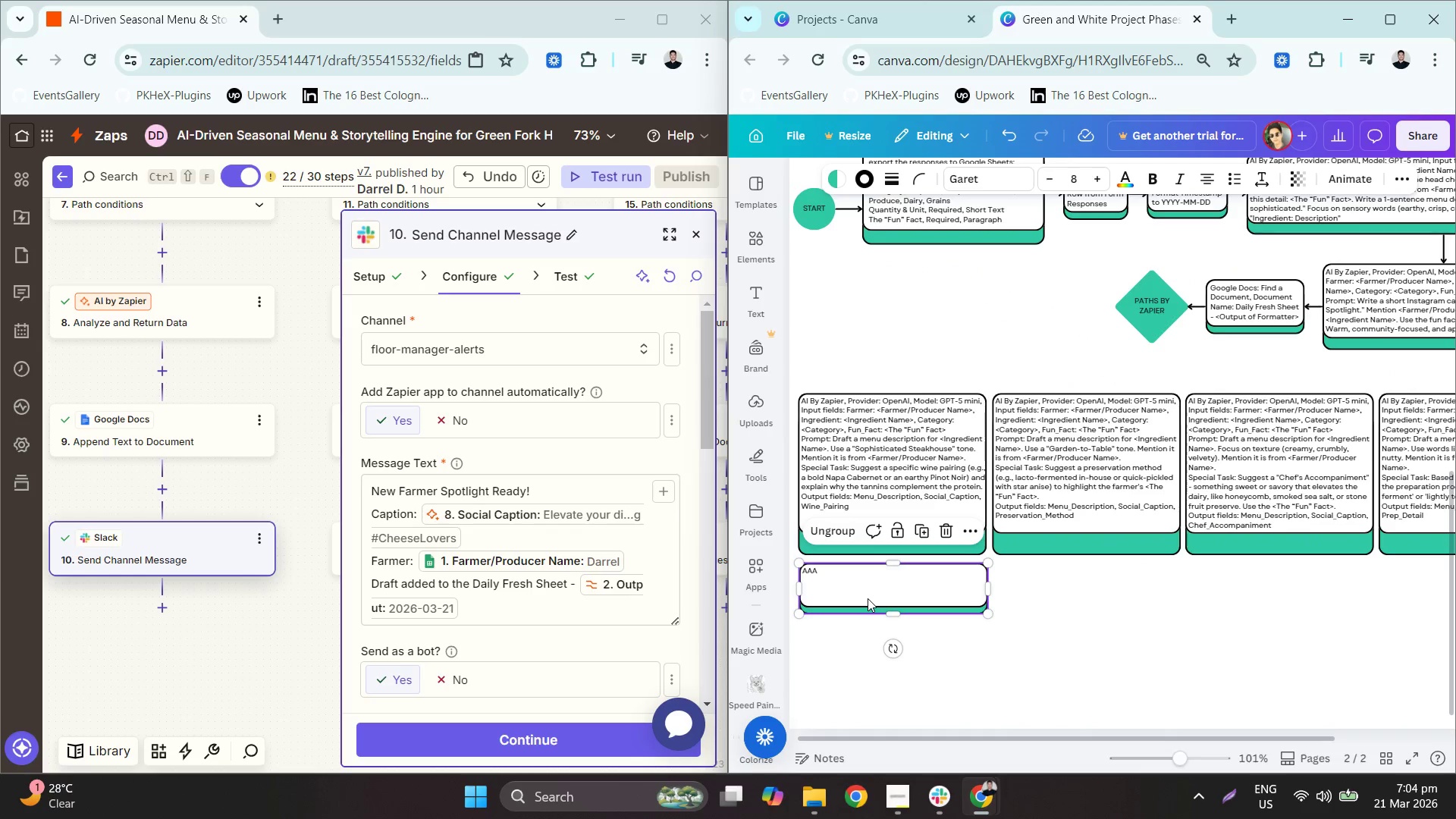 
scroll: coordinate [1226, 433], scroll_direction: down, amount: 3.0
 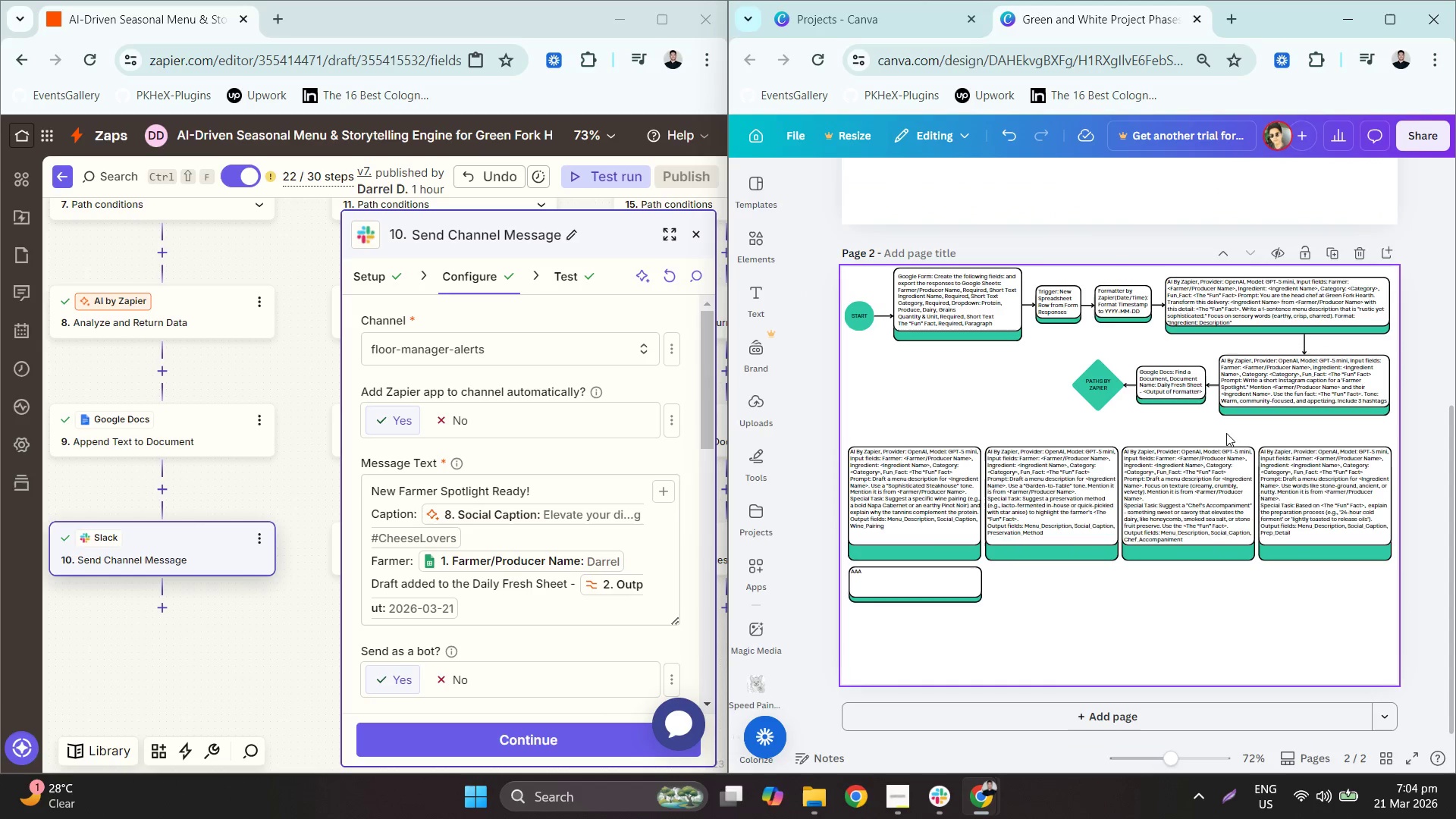 
scroll: coordinate [868, 573], scroll_direction: up, amount: 2.0
 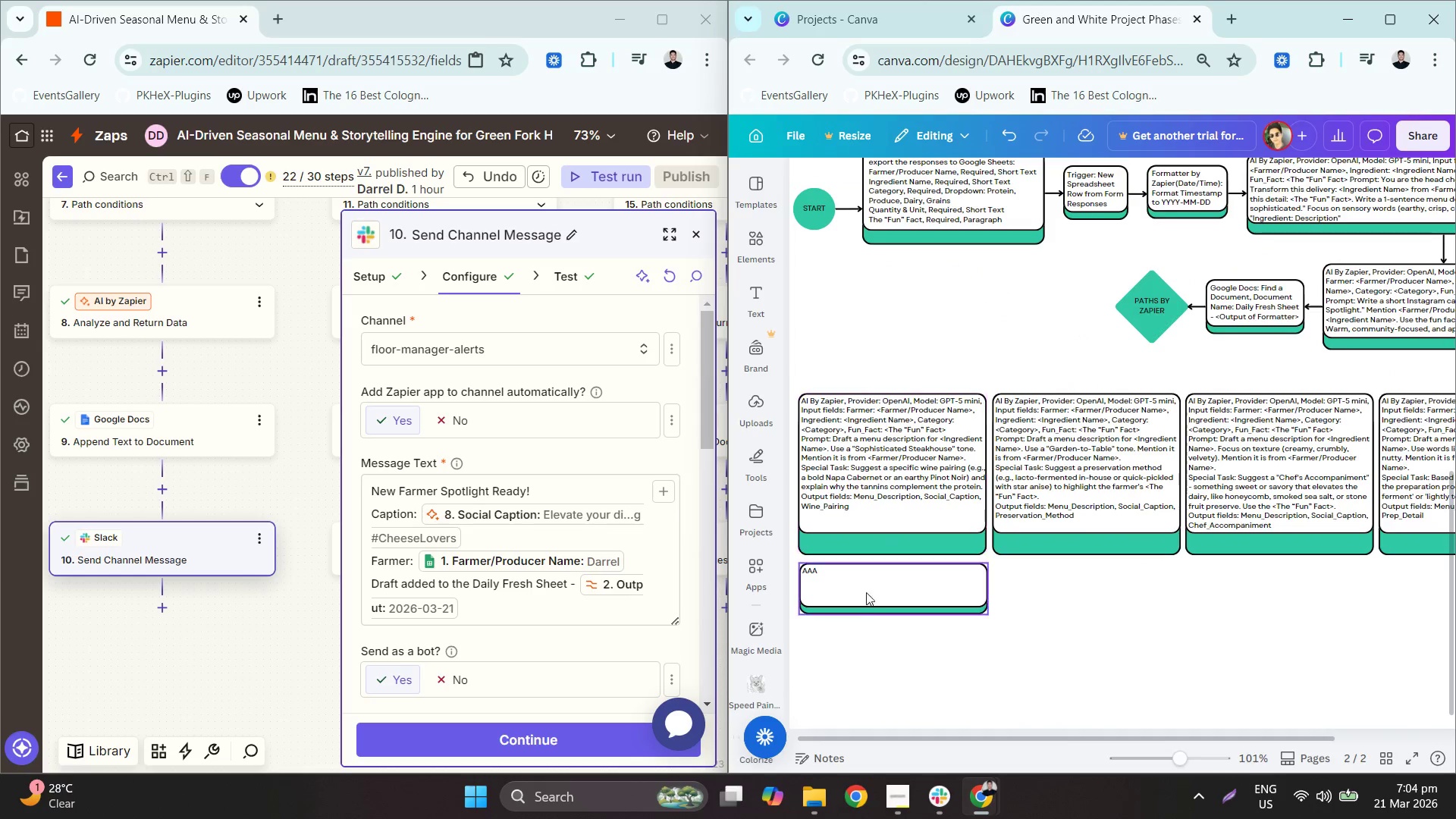 
left_click([868, 598])
 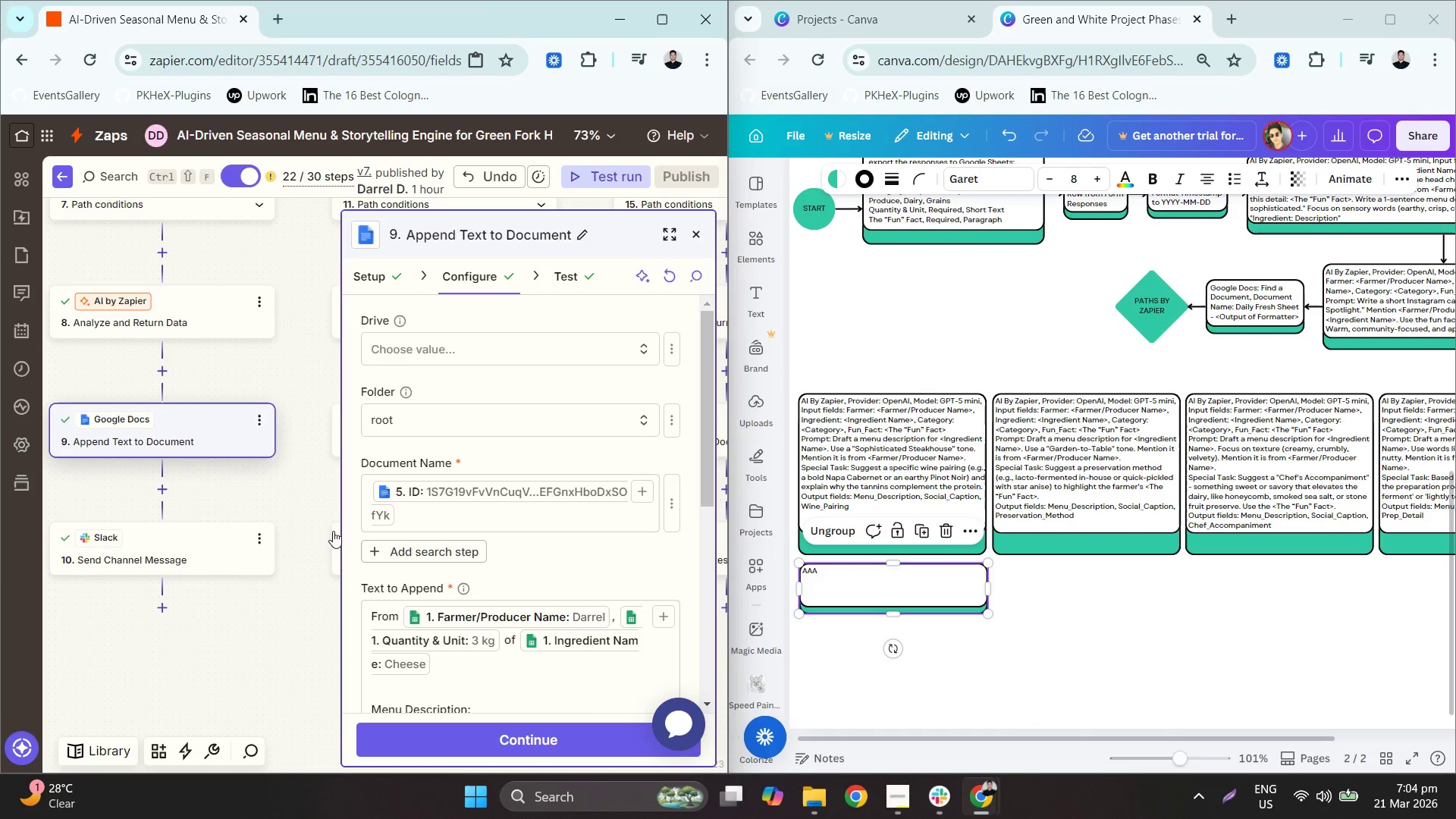 
wait(7.16)
 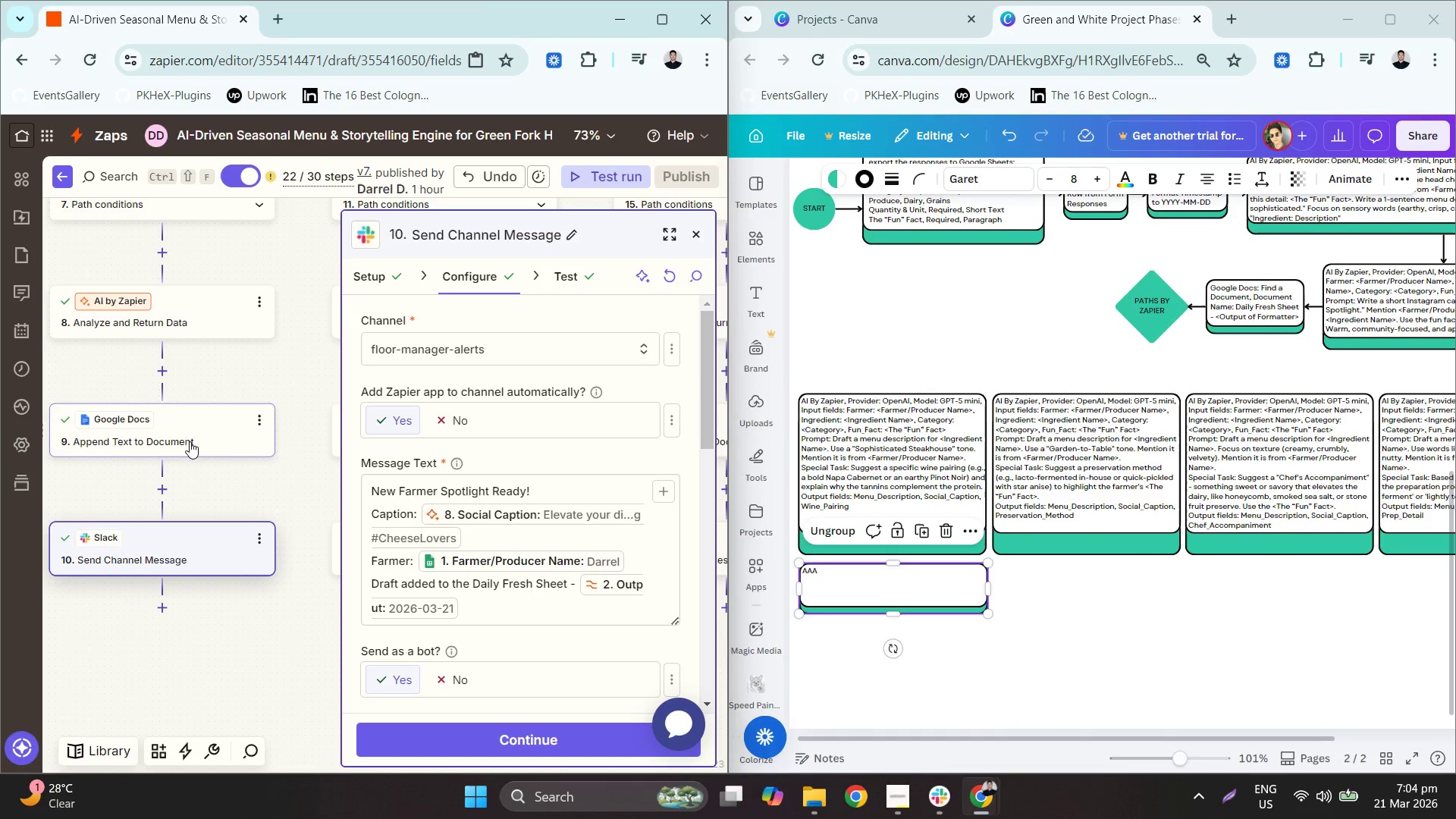 
double_click([851, 575])
 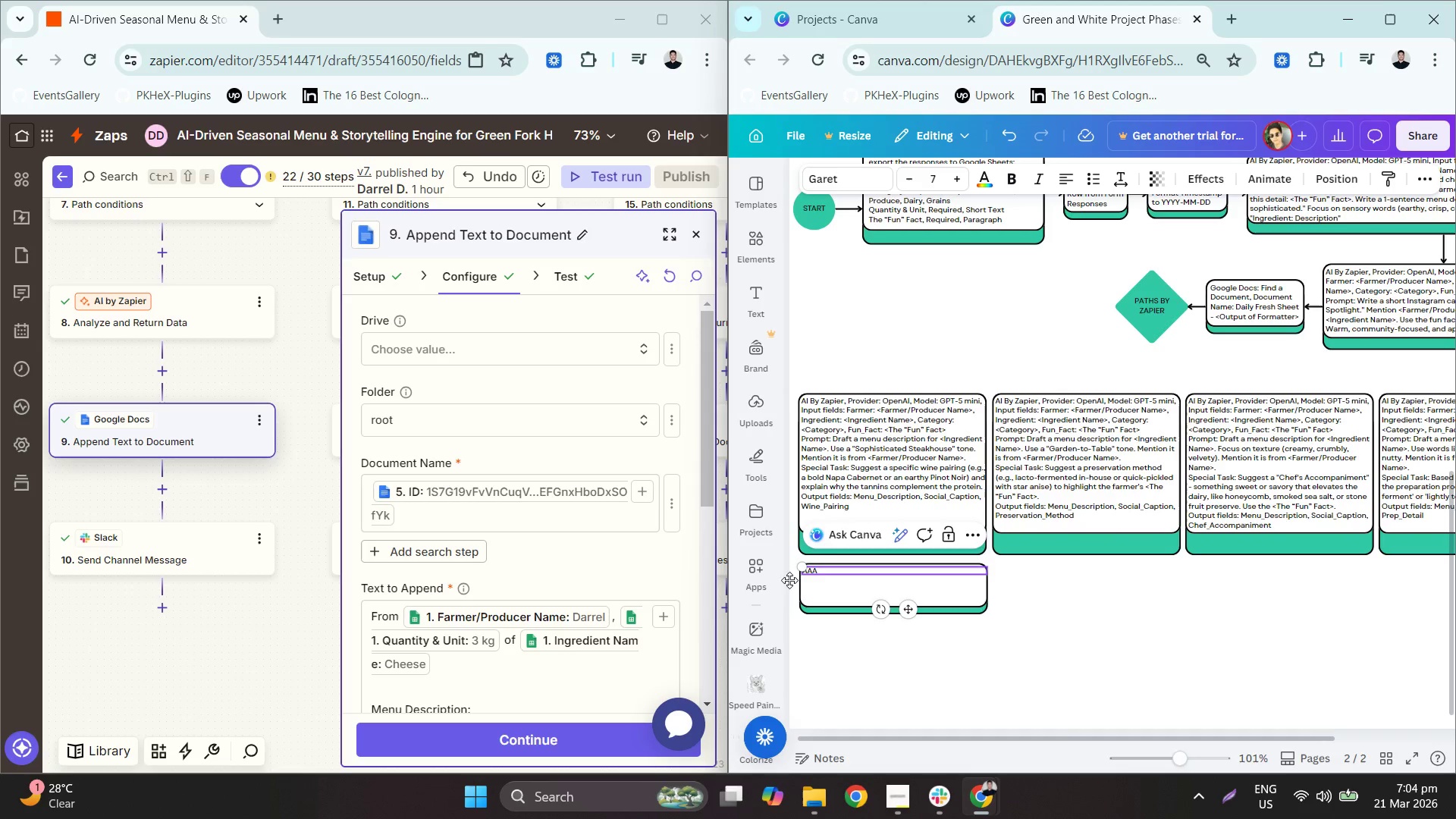 
double_click([823, 570])
 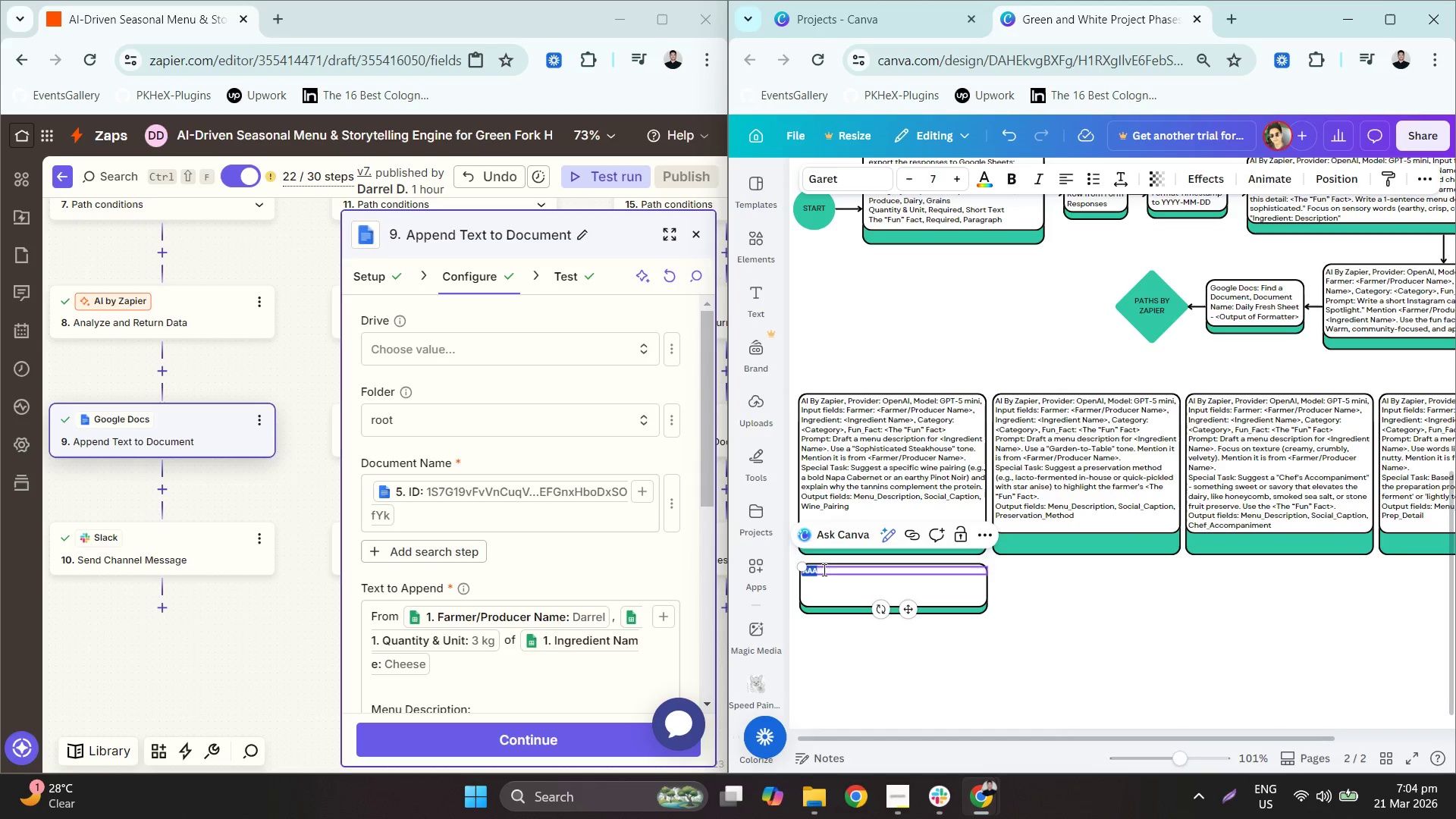 
triple_click([823, 570])
 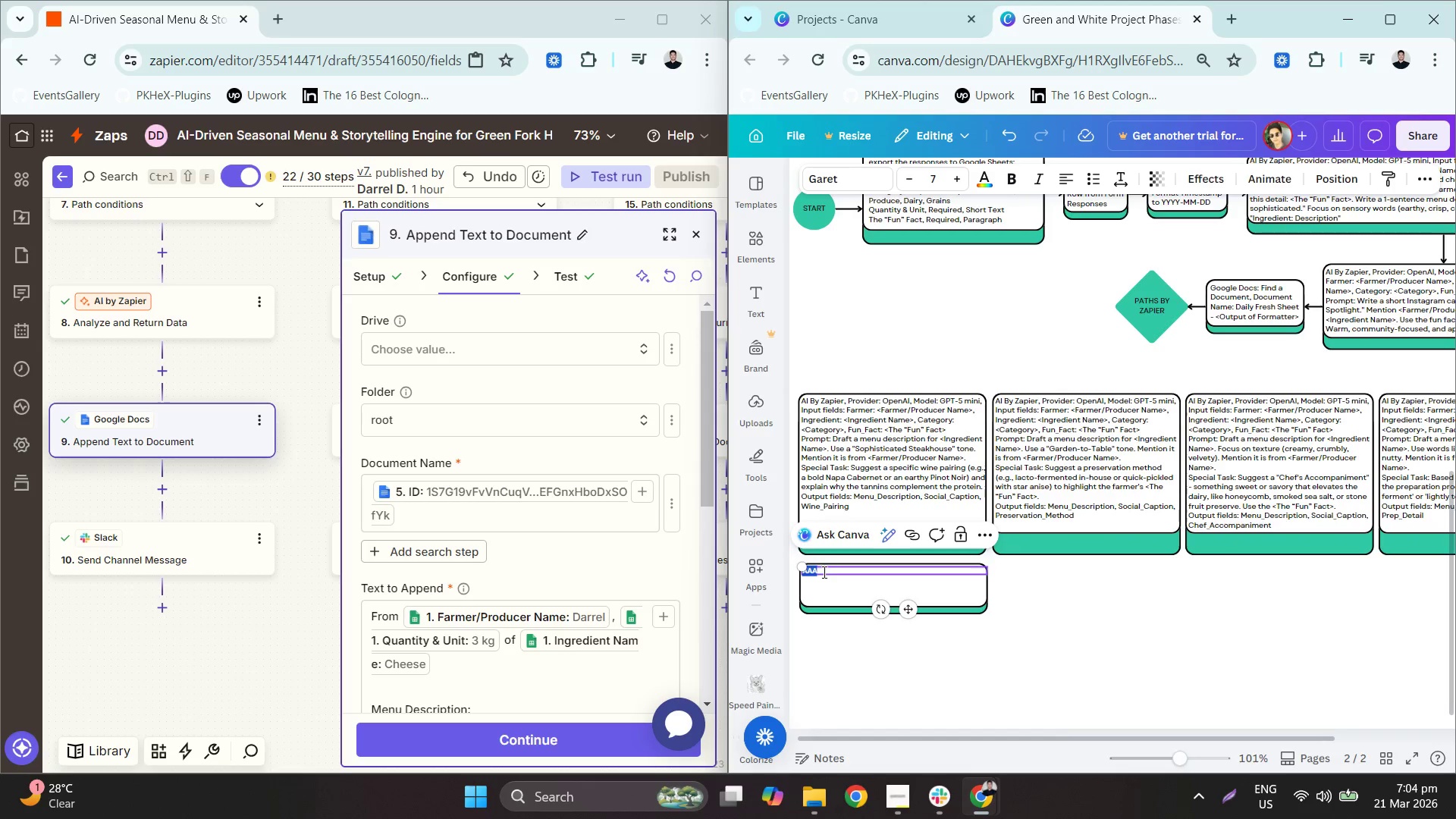 
type(GOOGle Docs (Append t)
 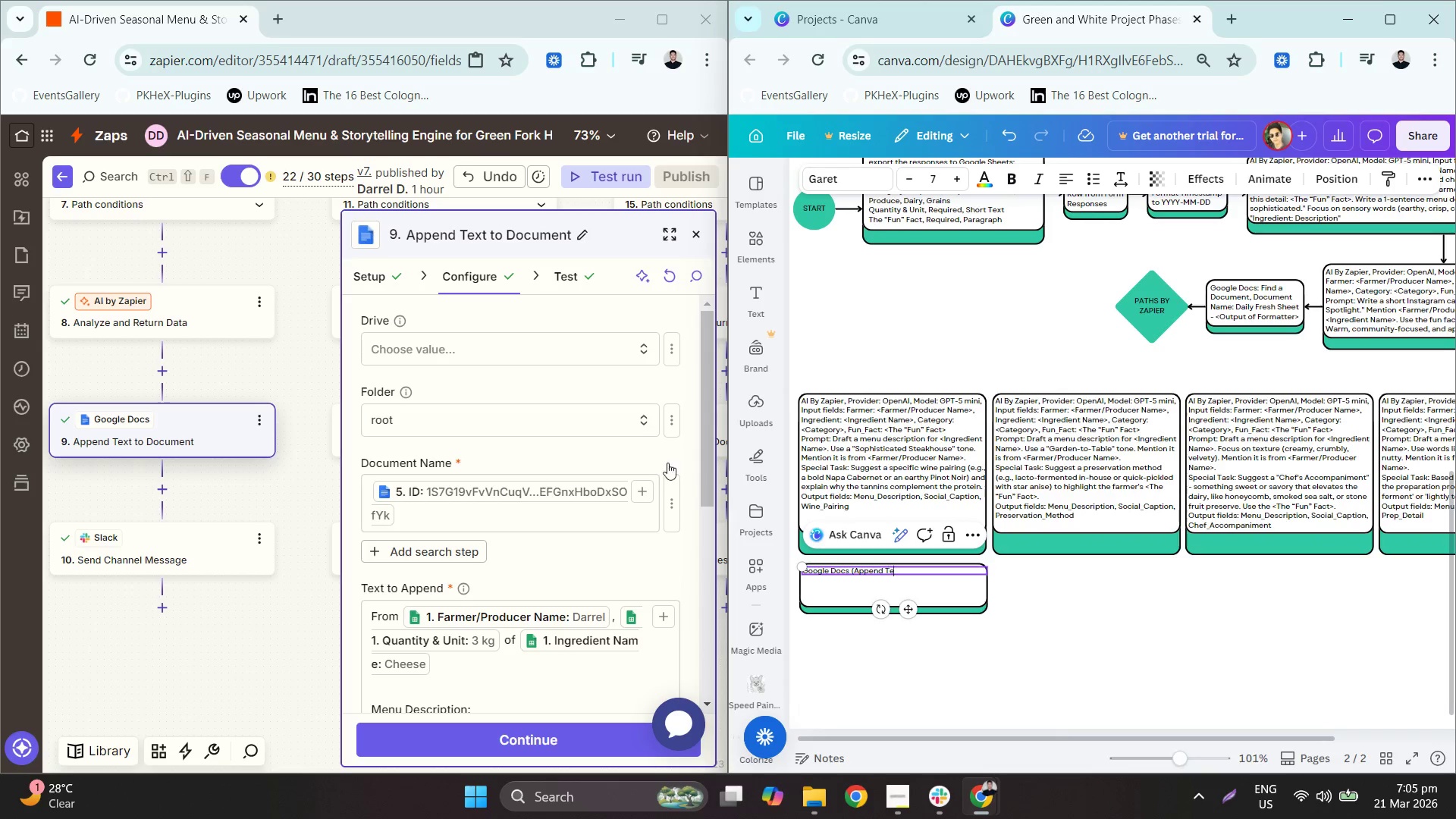 
 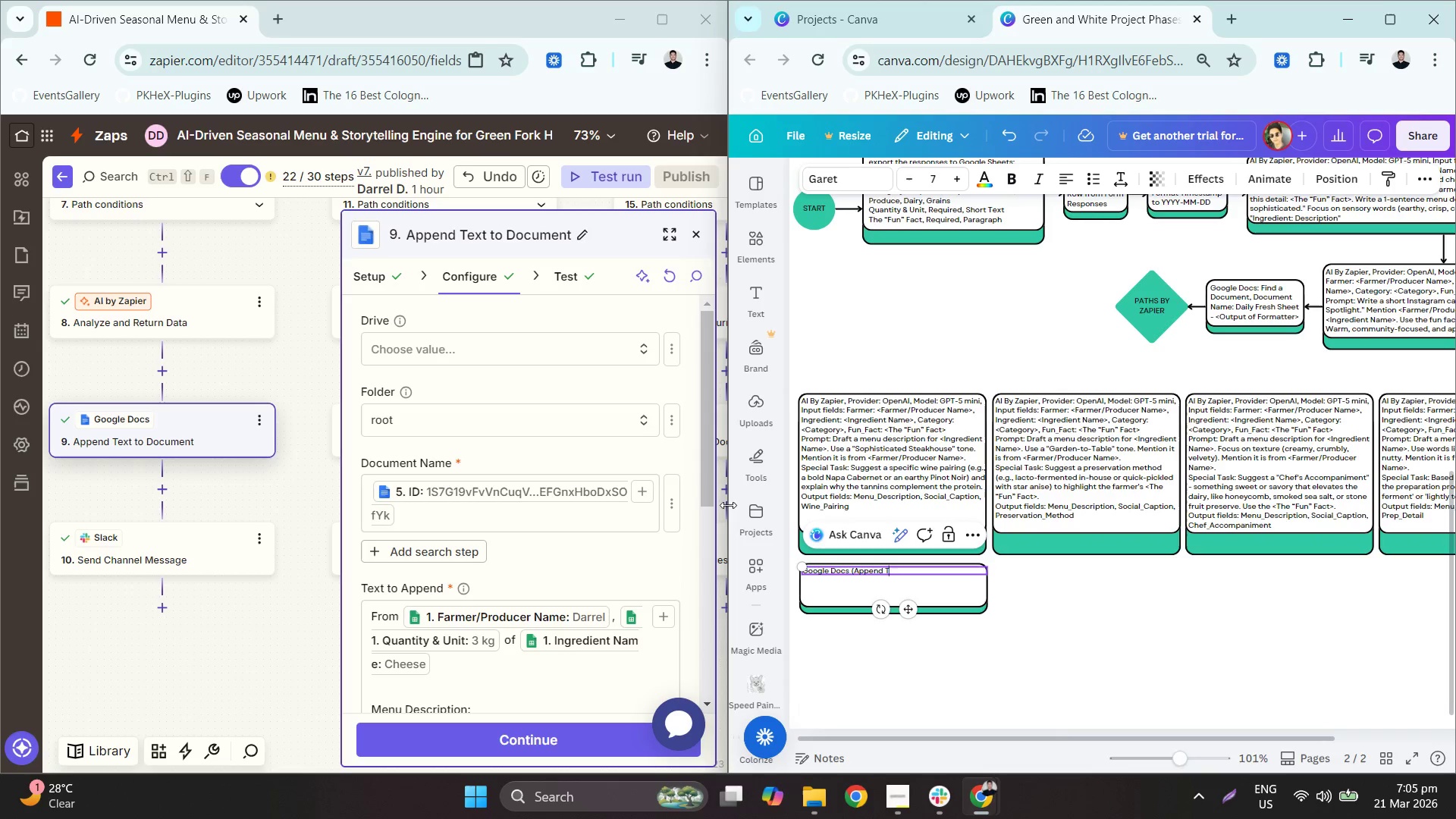 
type(Ex)
 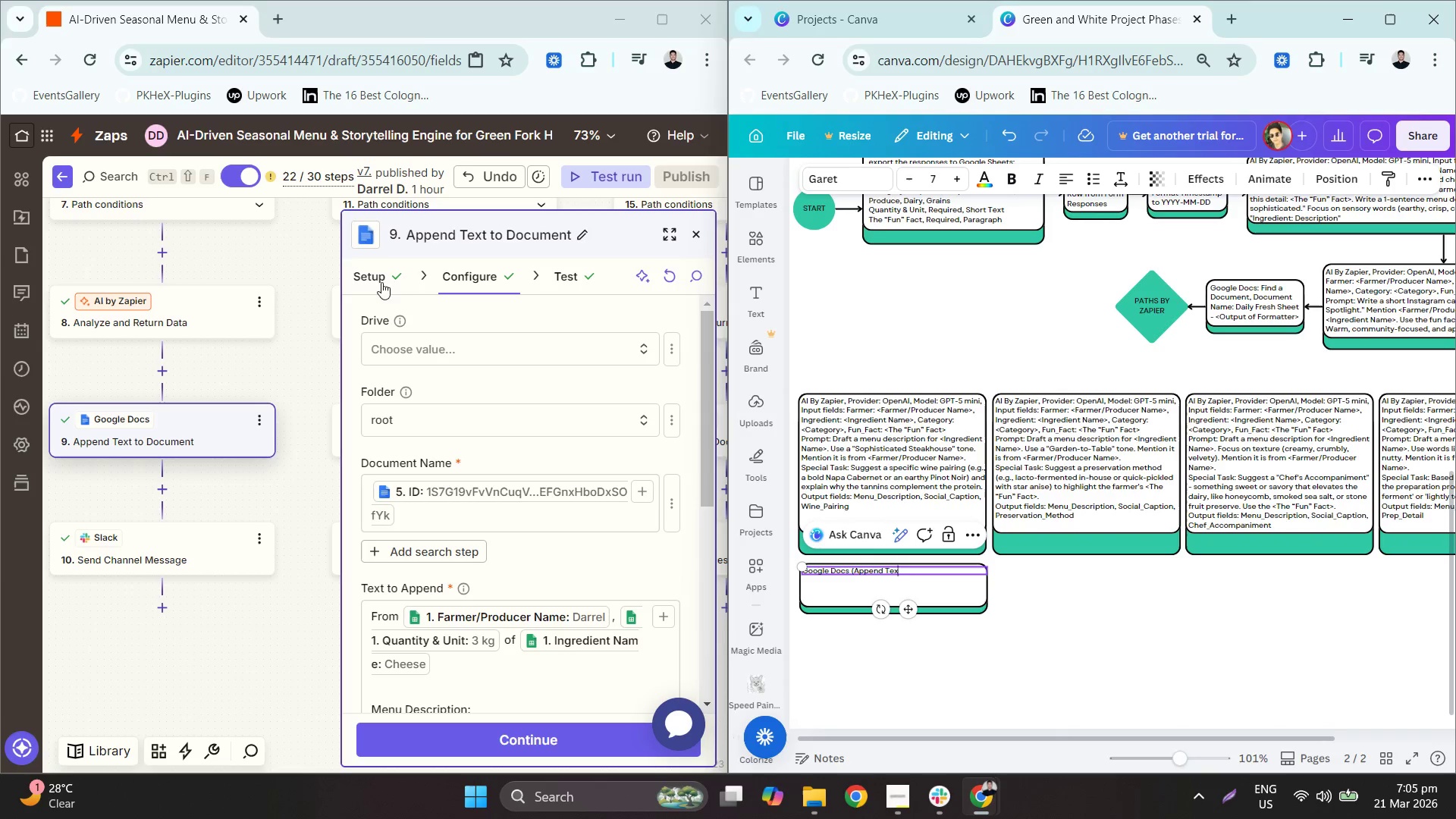 
left_click([375, 278])
 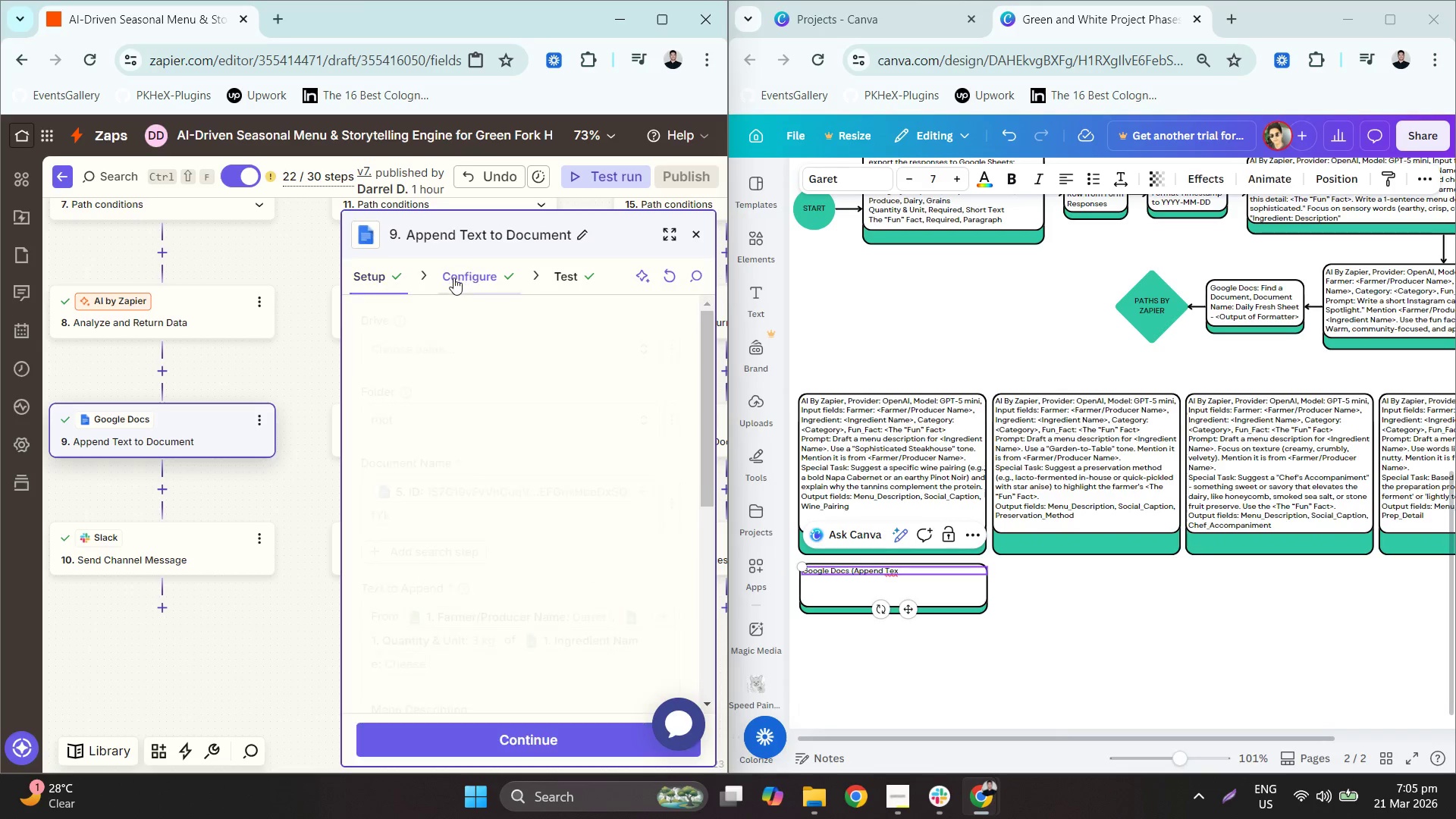 
key(Shift+ShiftLeft)
 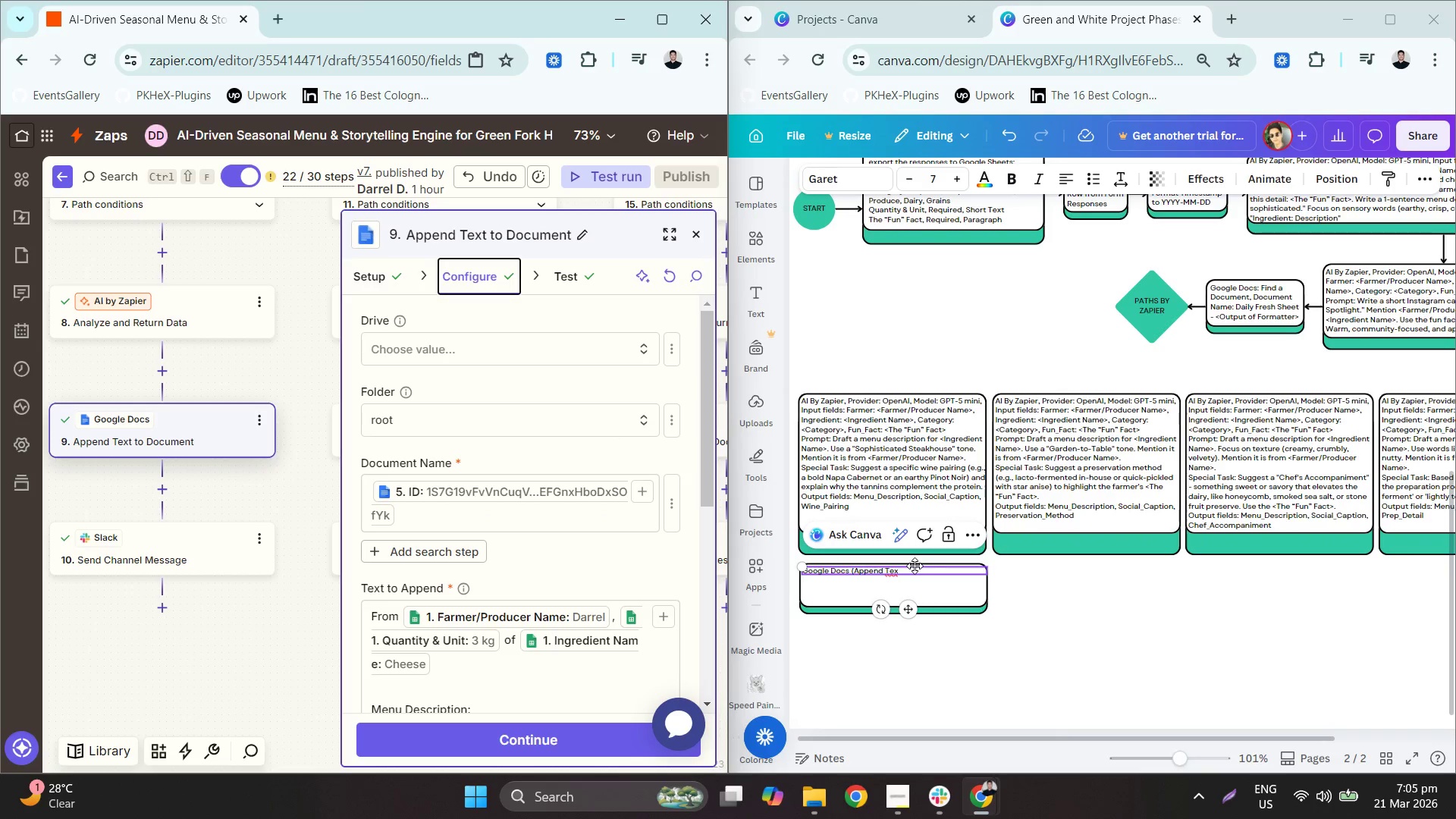 
left_click([922, 569])
 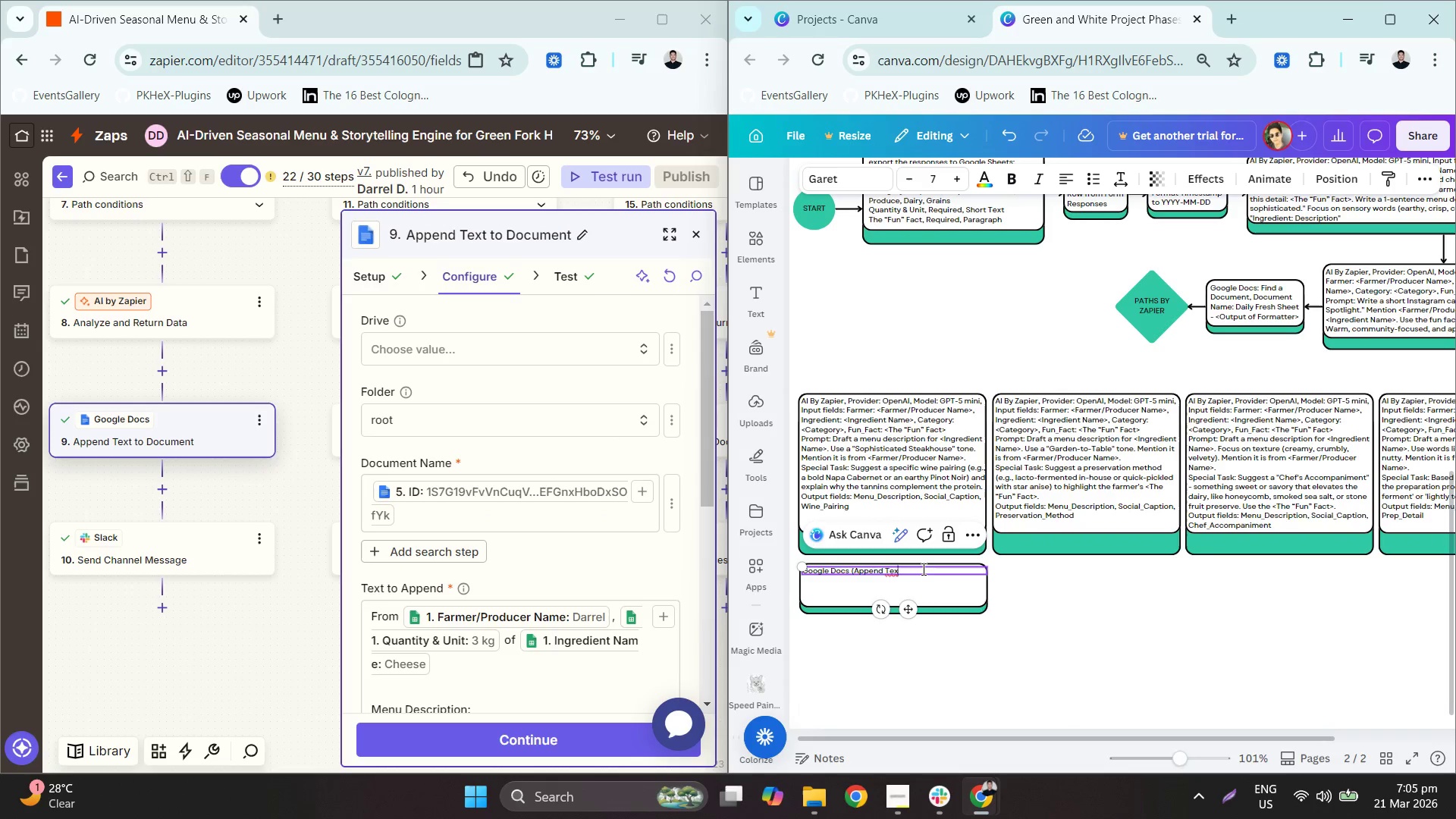 
type(T)
key(Backspace)
type(tt )
key(Backspace)
type(\ t)
key(Backspace)
key(Backspace)
key(Backspace)
type( to  )
key(Backspace)
key(Backspace)
key(Backspace)
key(Backspace)
key(Backspace)
key(Backspace)
type( to Document 9)
key(Backspace)
key(Backspace)
type(: D)
key(Backspace)
type(Use Document Name )
key(Backspace)
type(: ID)
key(Backspace)
key(Backspace)
type(<ID from )
 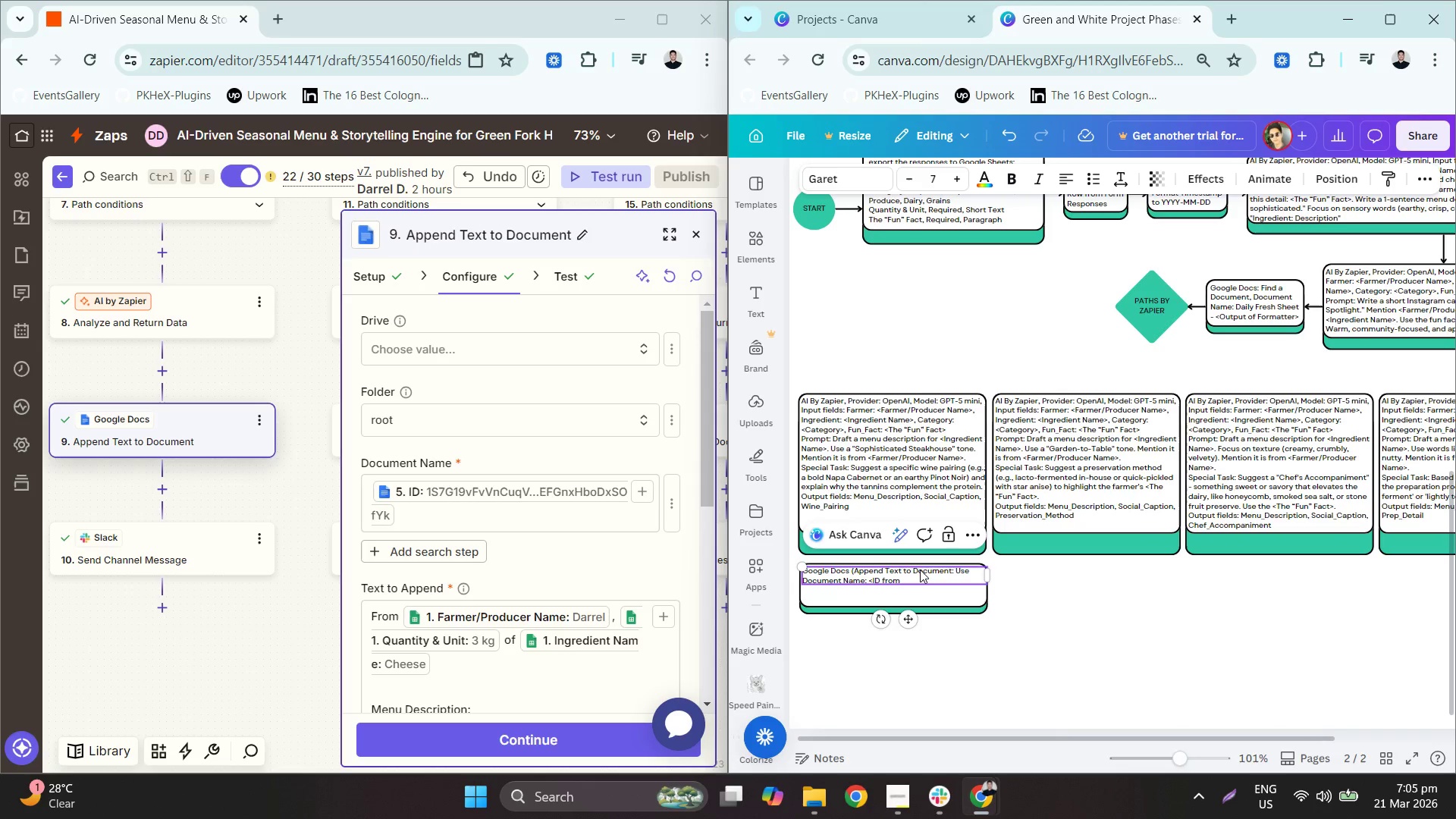 
key(Space)
 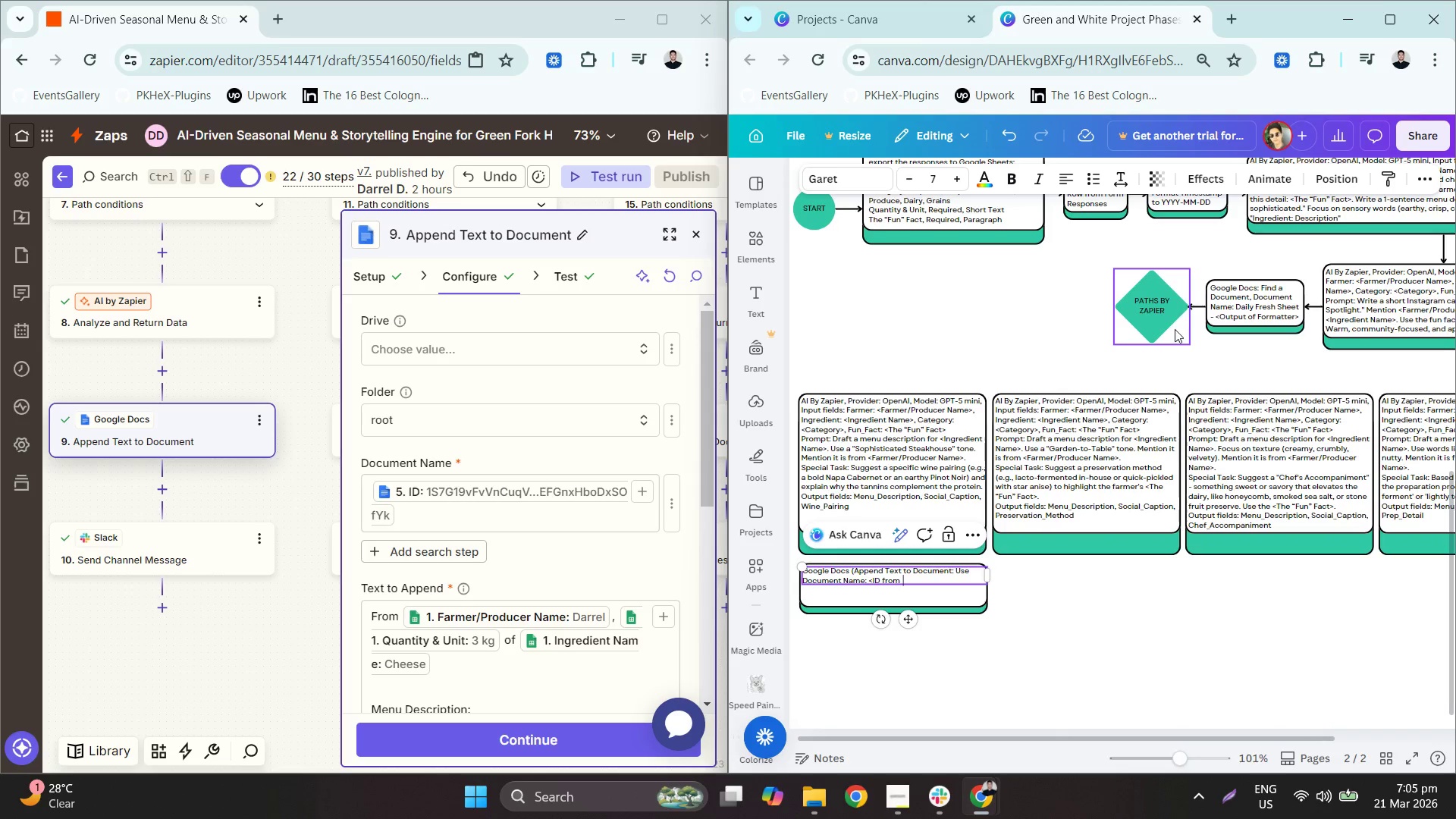 
scroll: coordinate [1173, 331], scroll_direction: up, amount: 3.0
 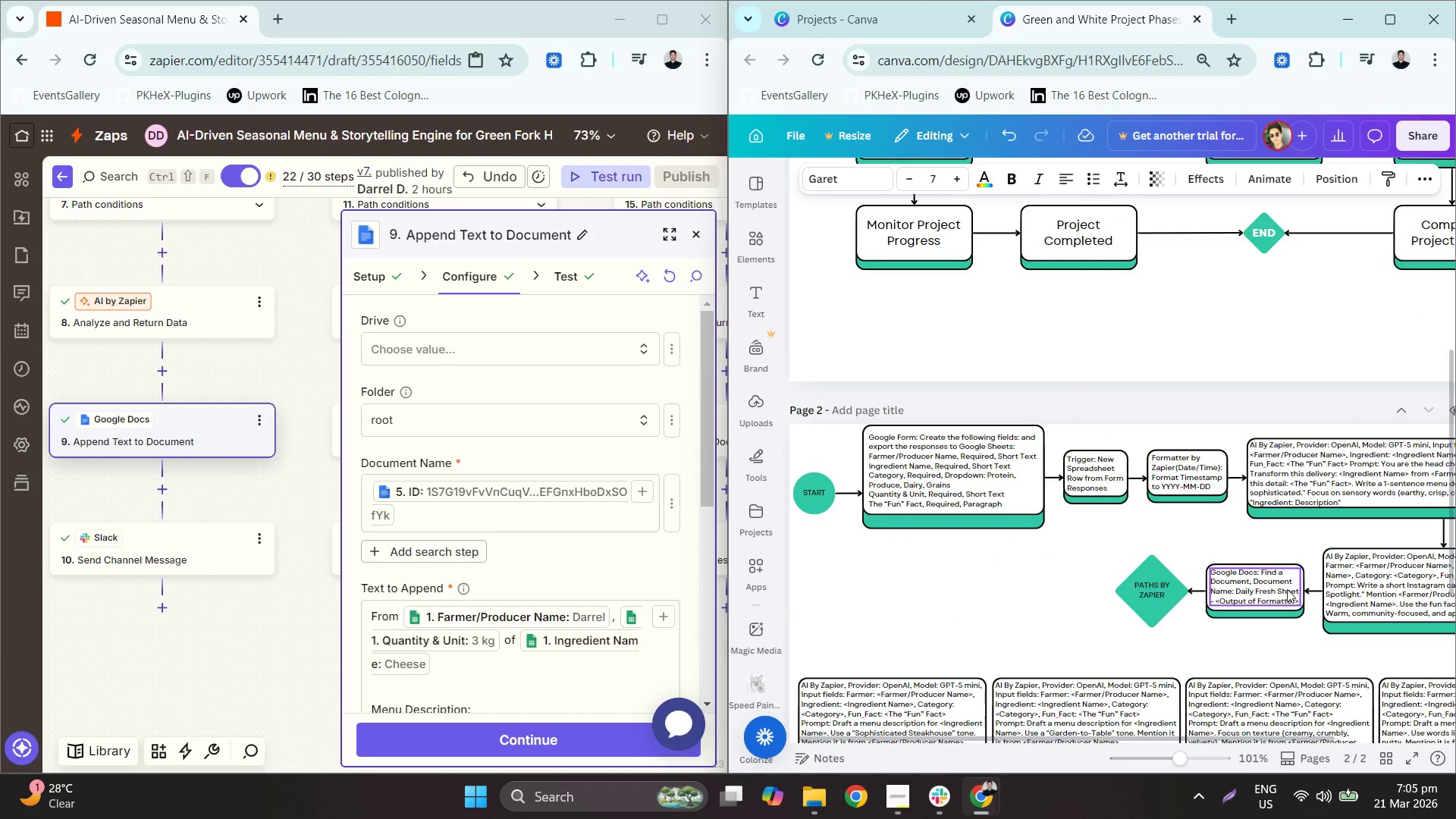 
key(Shift+ShiftLeft)
 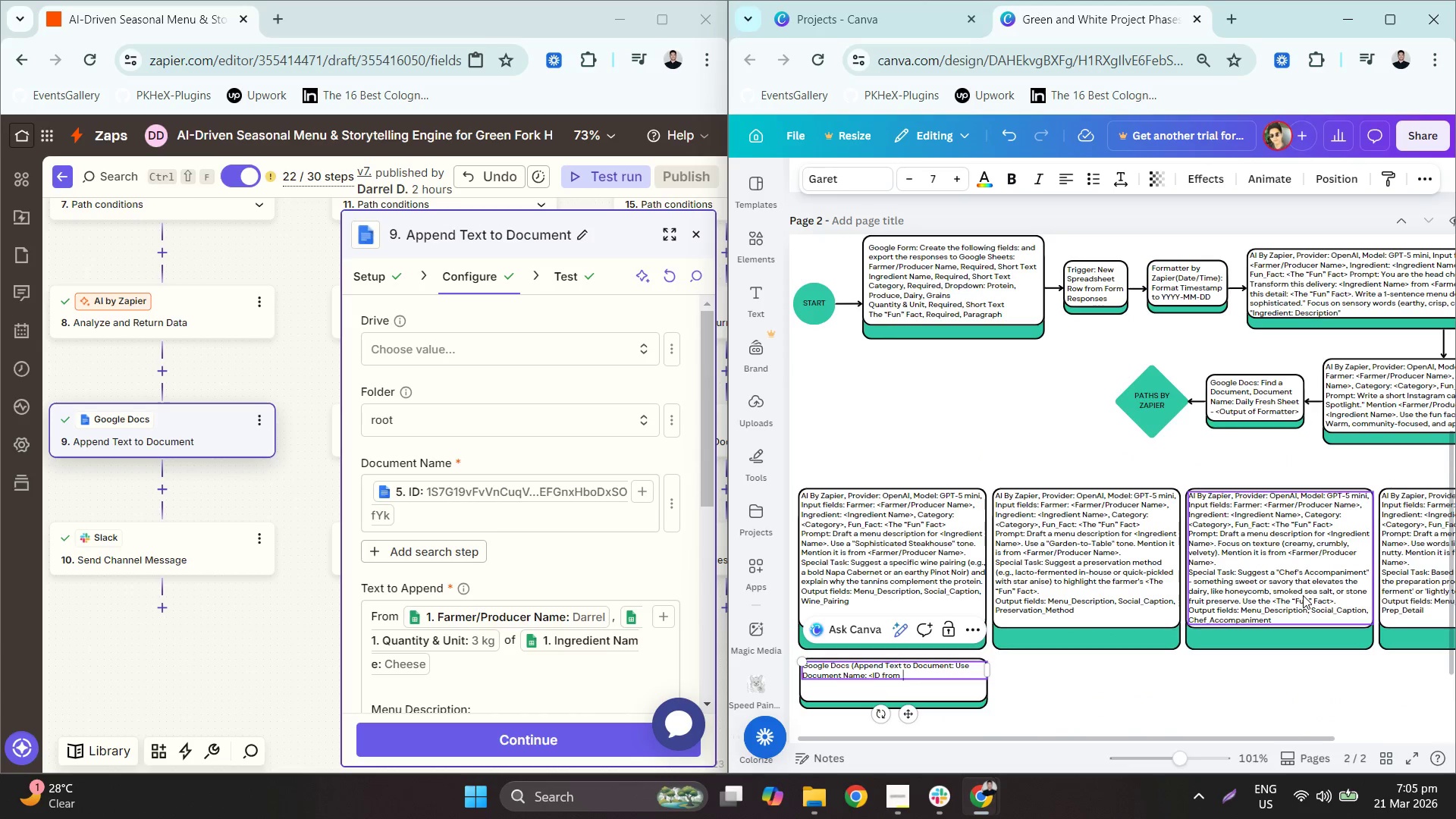 
scroll: coordinate [1303, 595], scroll_direction: down, amount: 2.0
 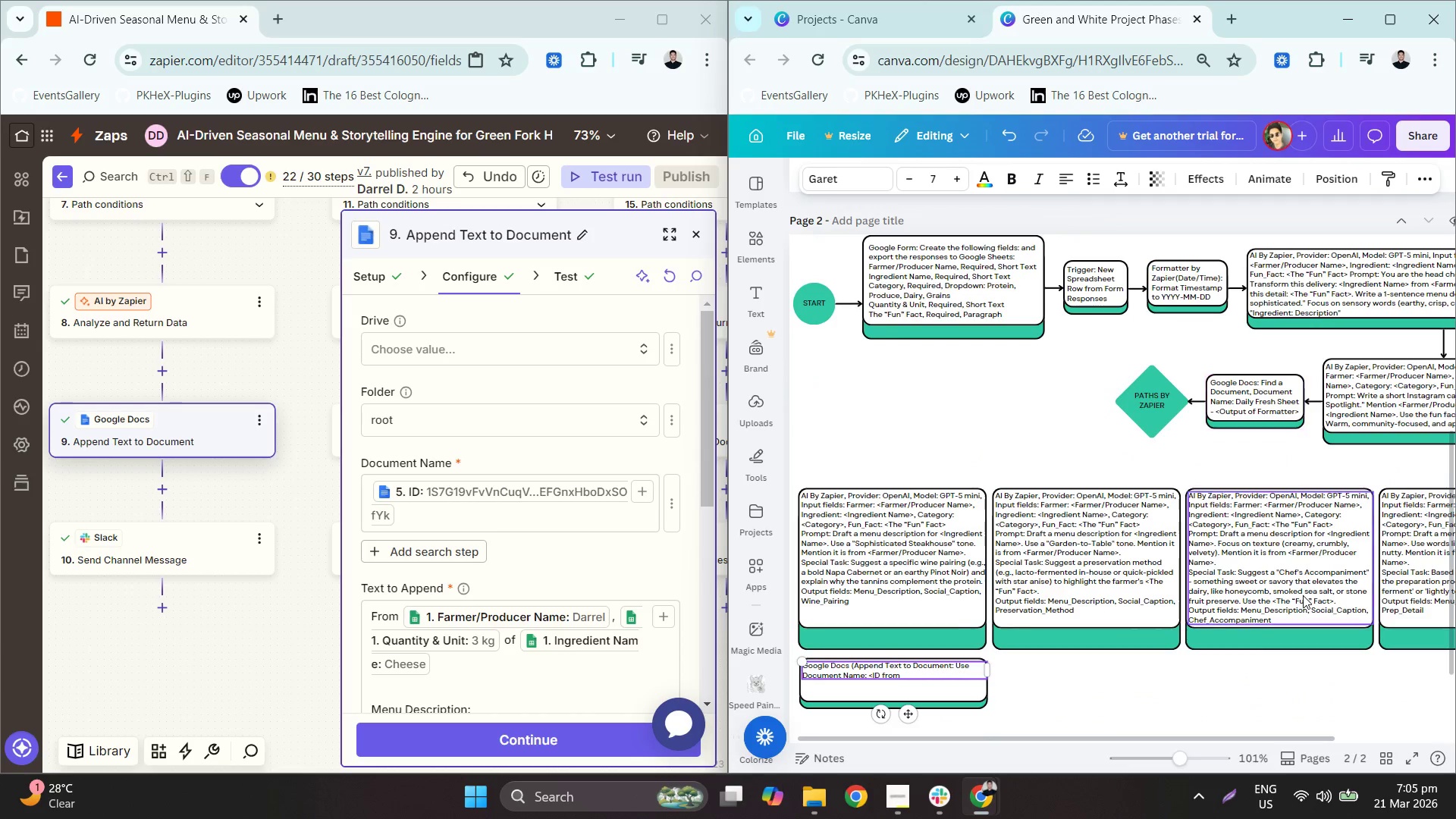 
type(google Docs fora)
key(Backspace)
type(matter, )
 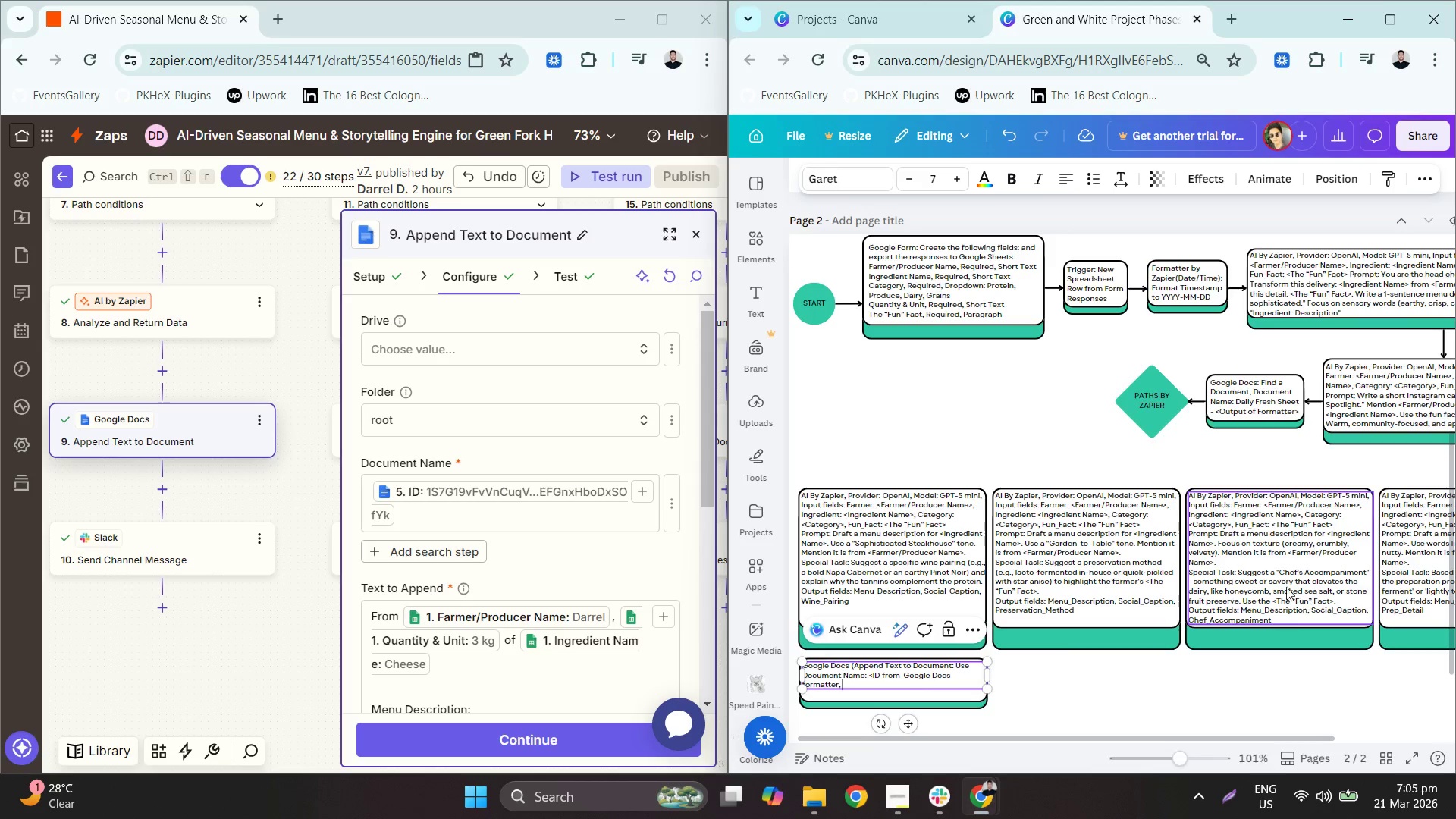 
scroll: coordinate [529, 472], scroll_direction: down, amount: 3.0
 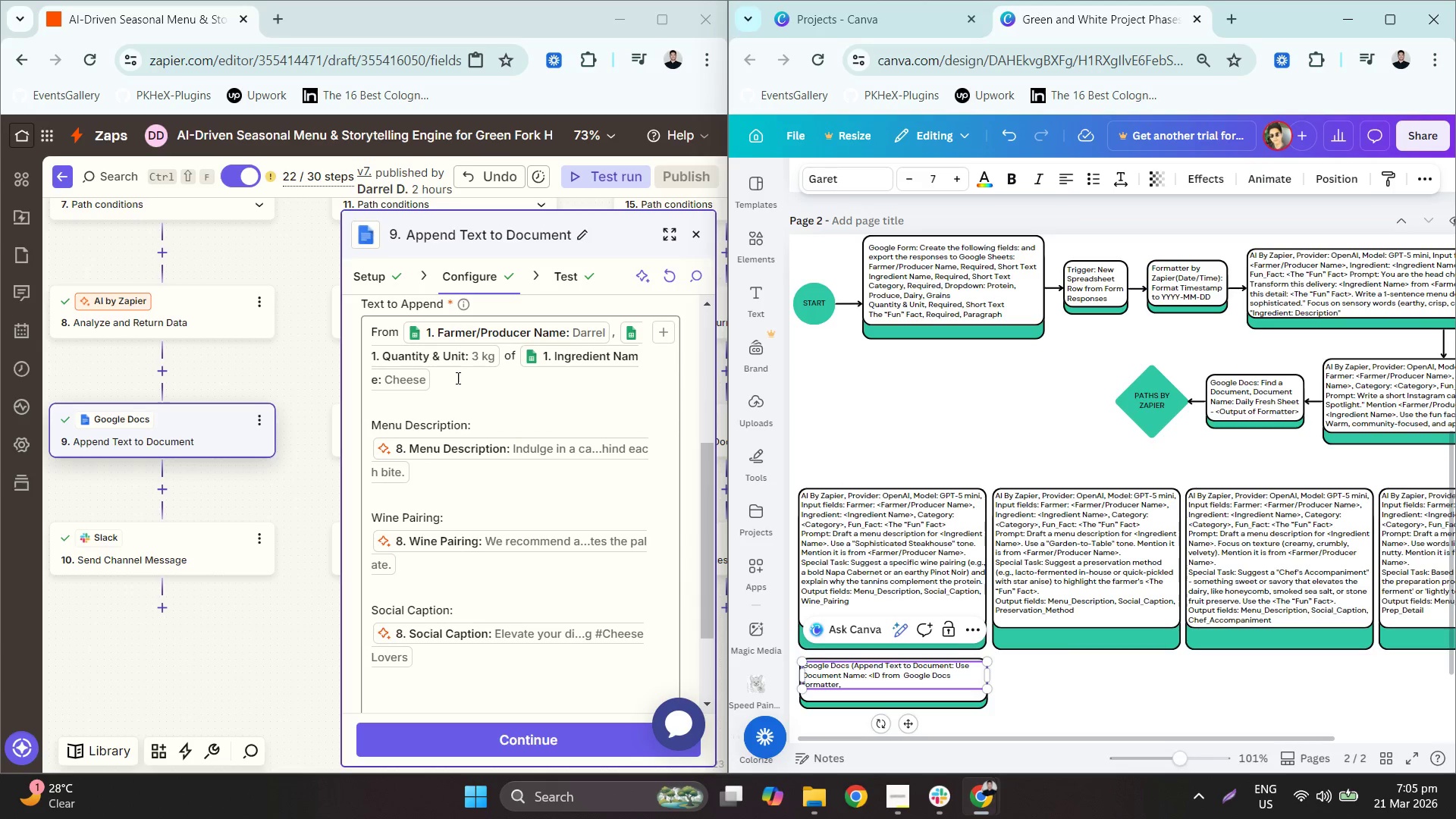 
left_click([460, 379])
 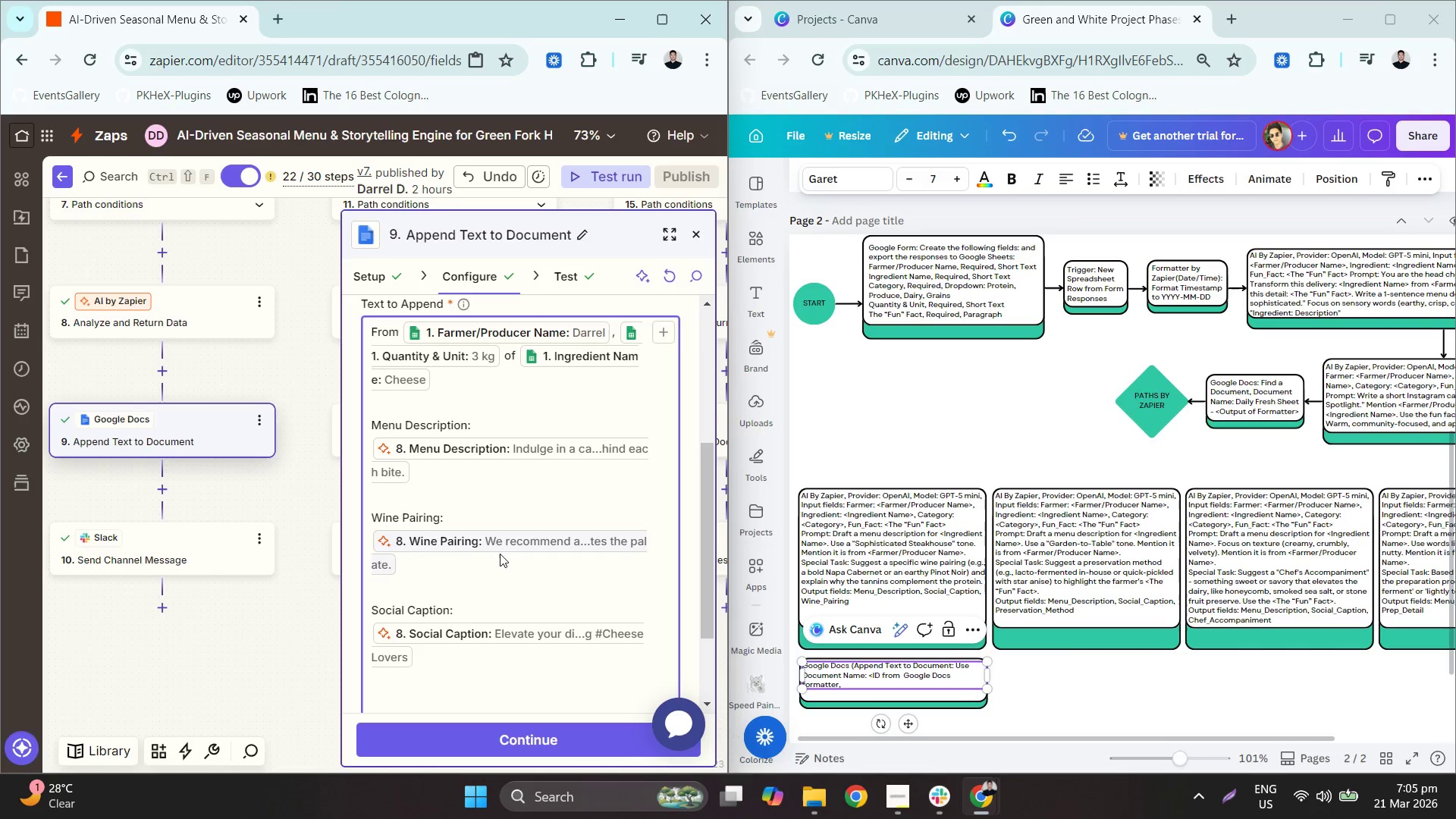 
left_click([454, 550])
 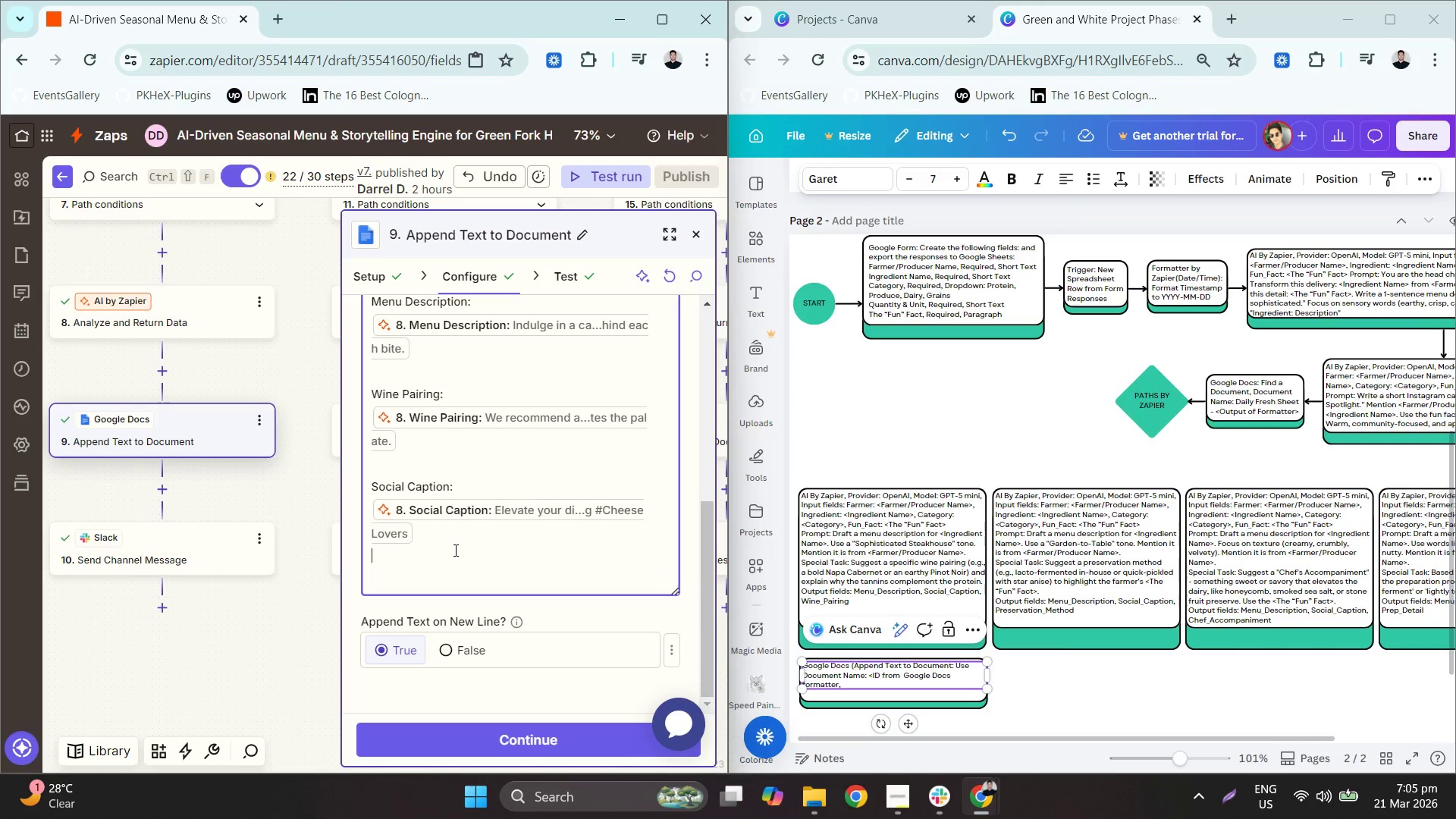 
scroll: coordinate [497, 615], scroll_direction: down, amount: 2.0
 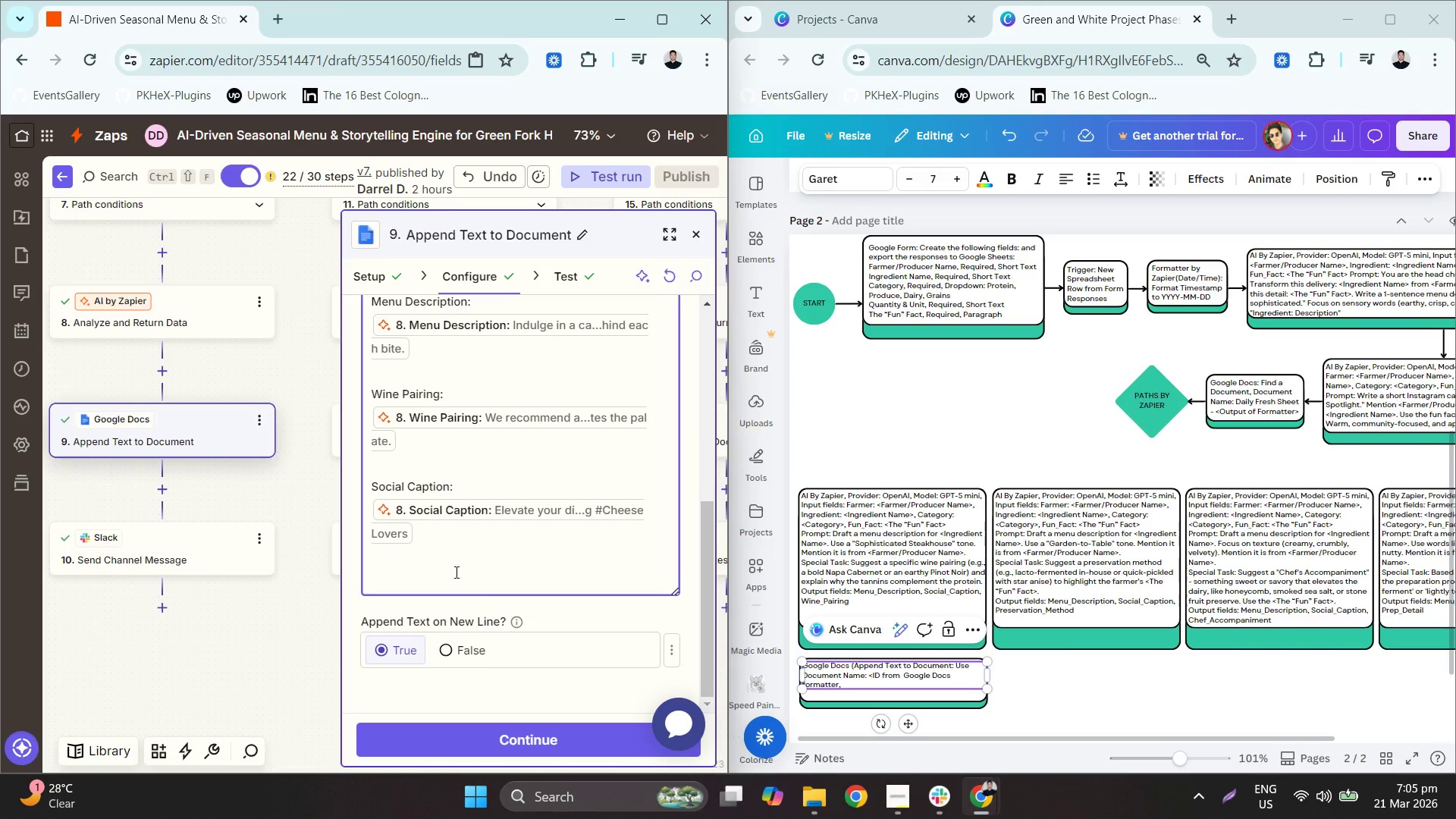 
key(Control+A)
 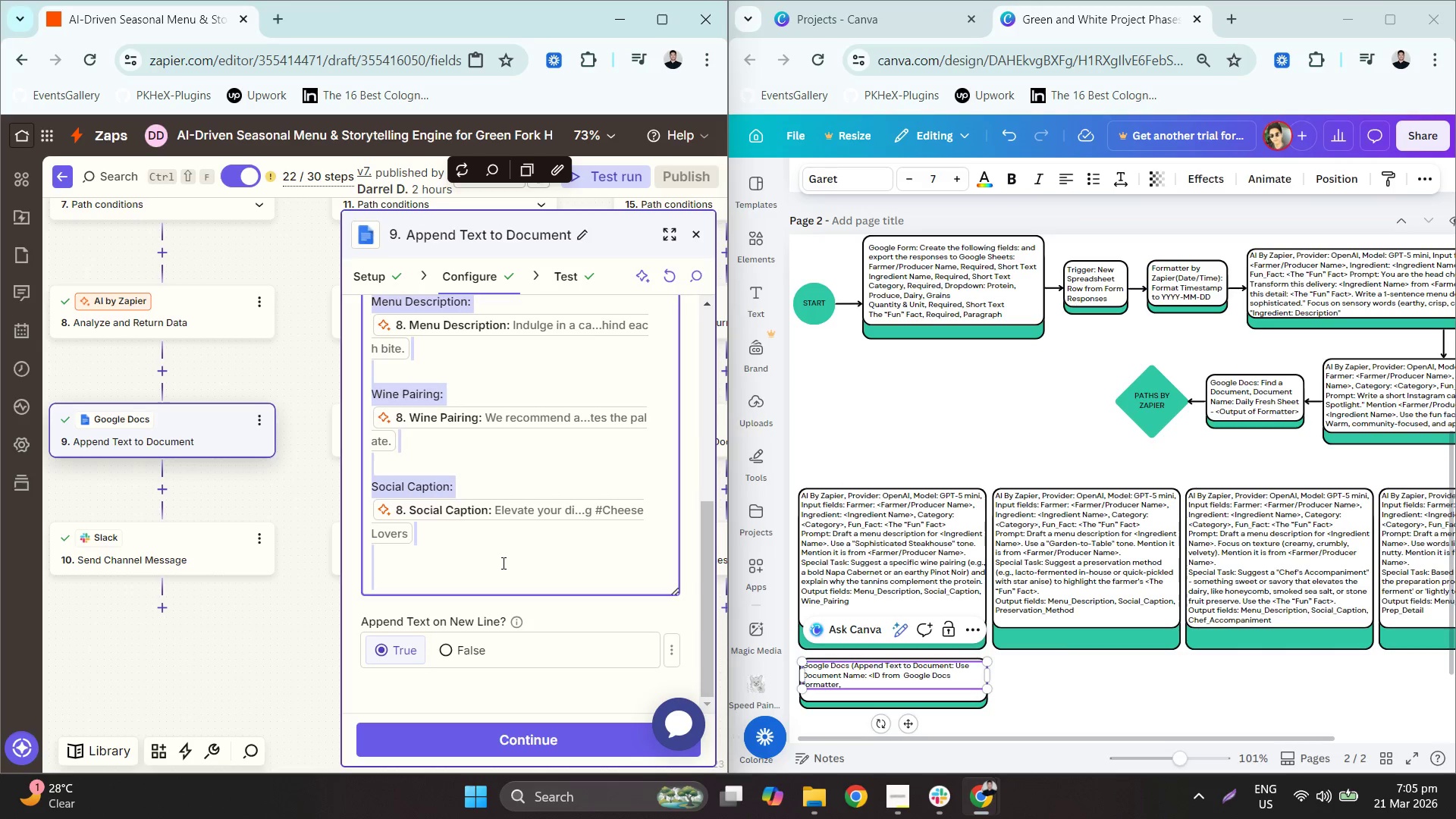 
key(Control+C)
 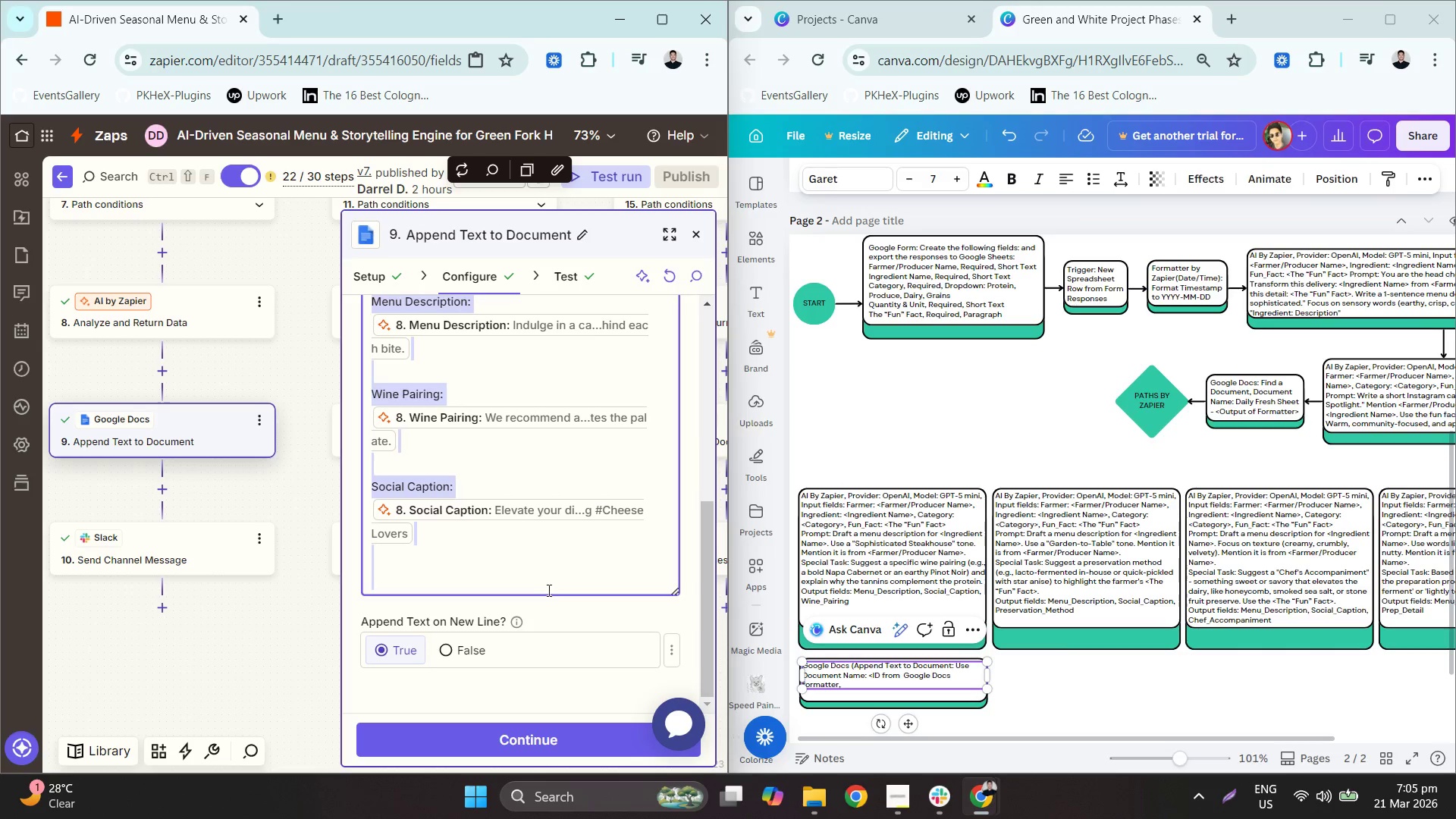 
scroll: coordinate [560, 588], scroll_direction: up, amount: 2.0
 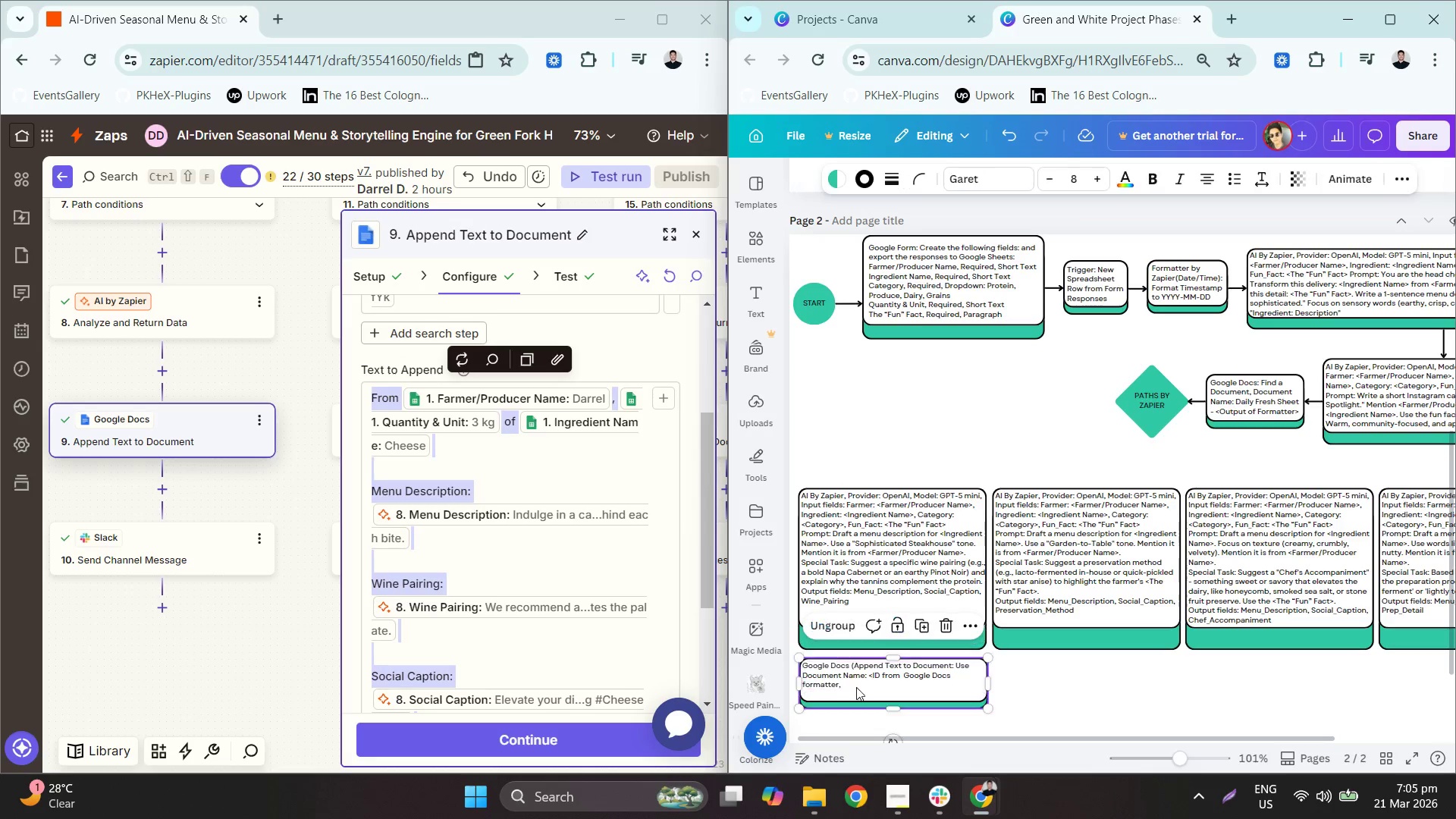 
double_click([855, 685])
 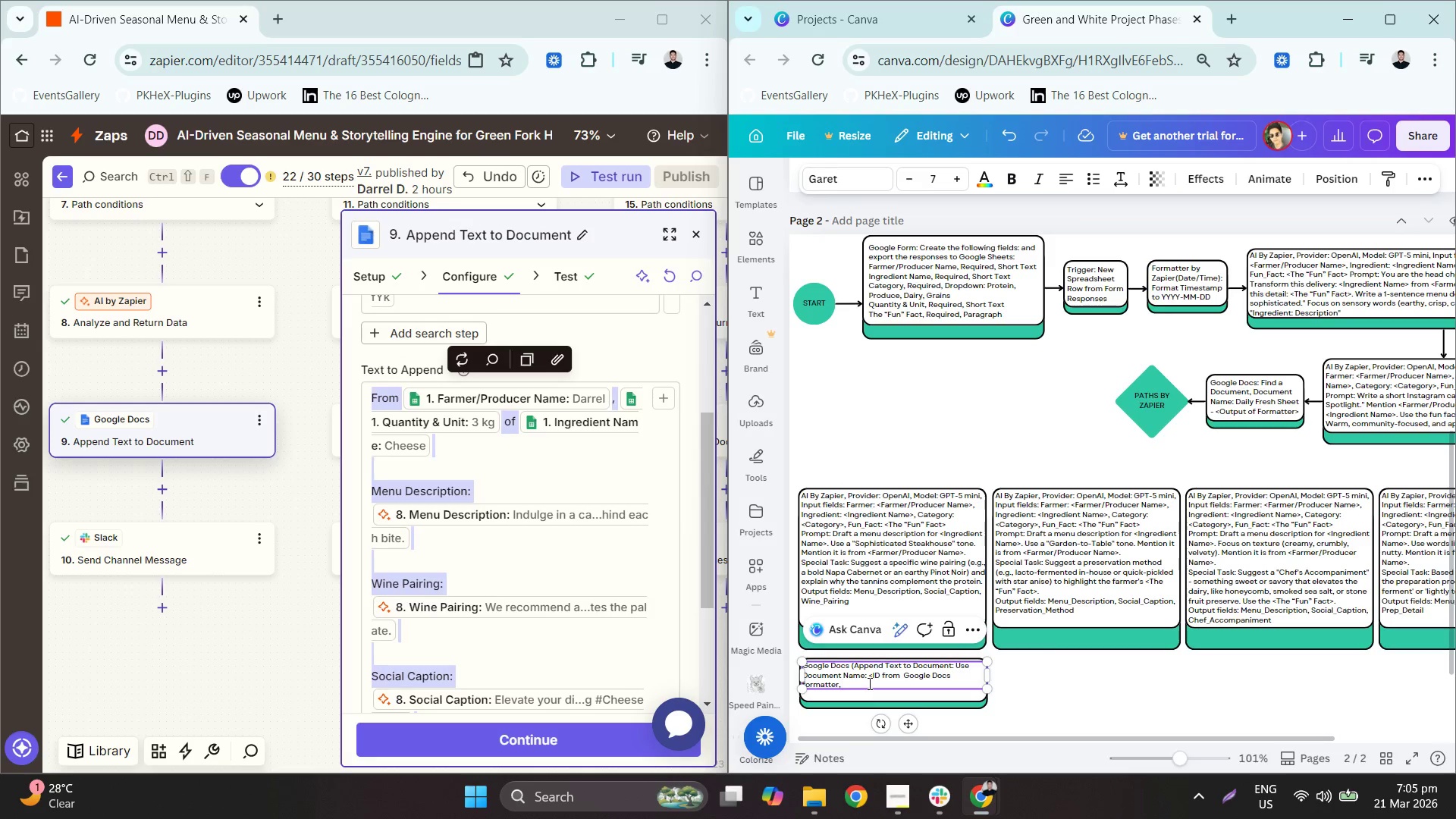 
type(Text to Append; )
 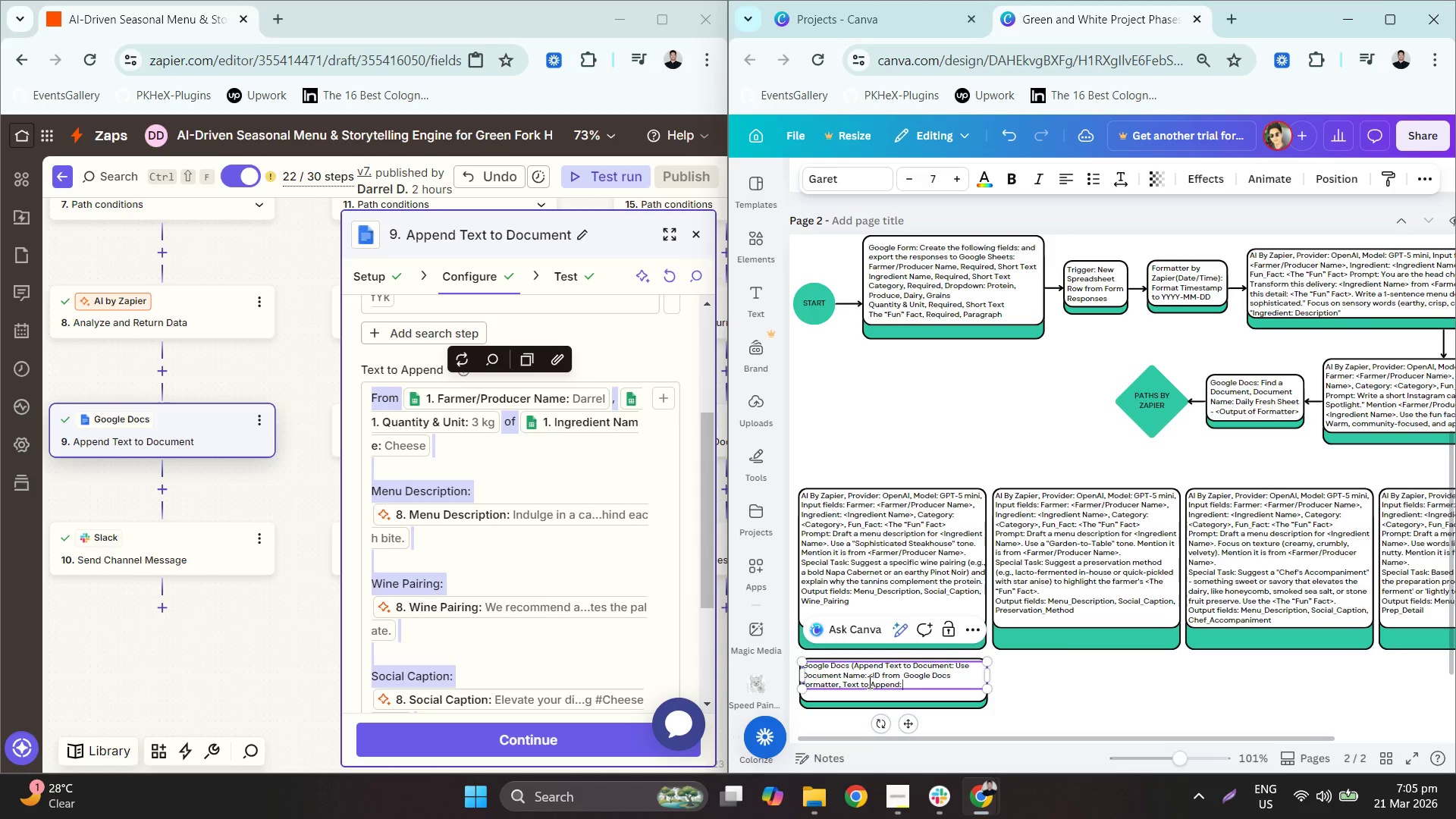 
hold_key(key=ControlLeft, duration=0.53)
 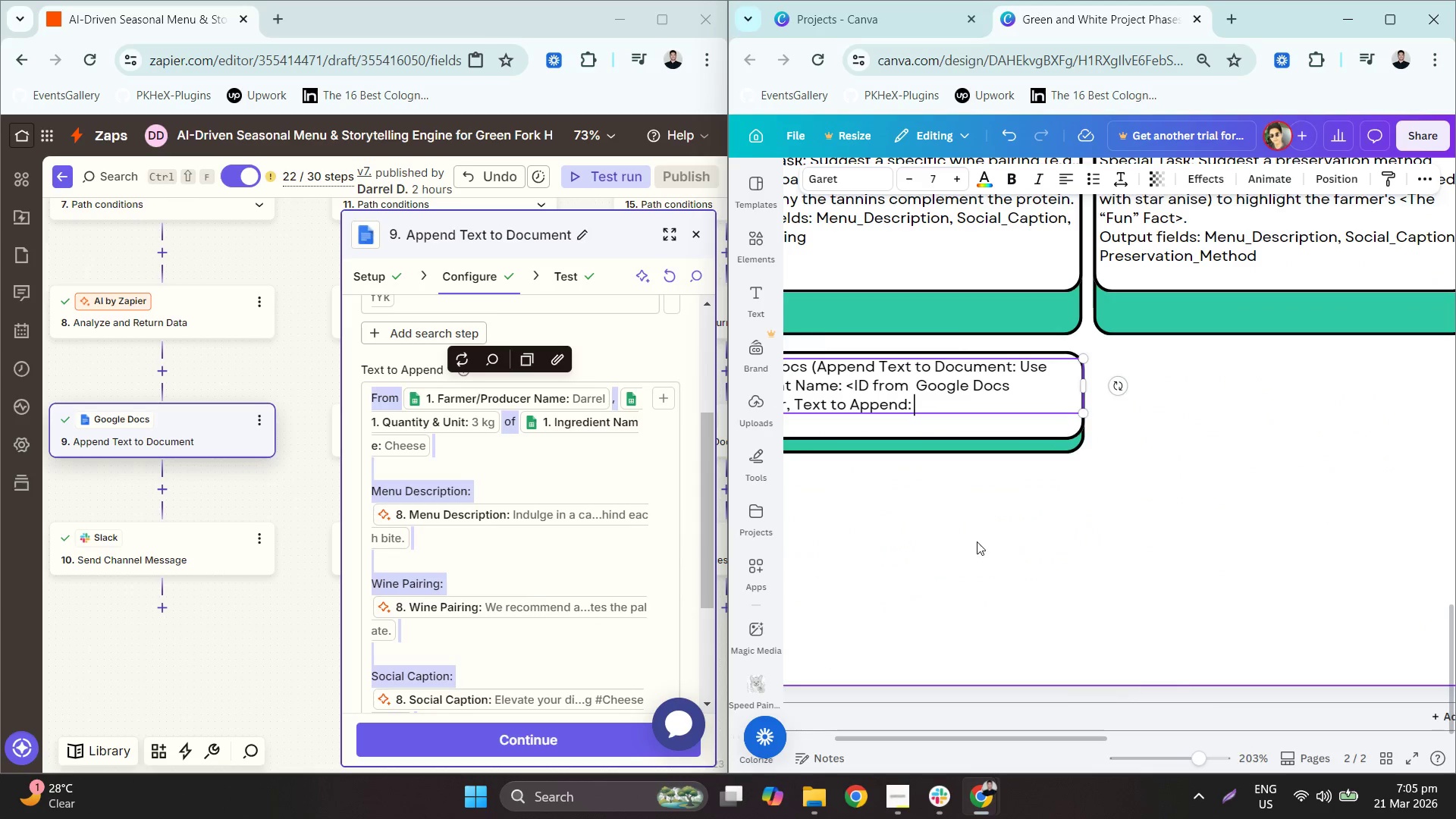 
key(Control+ControlLeft)
 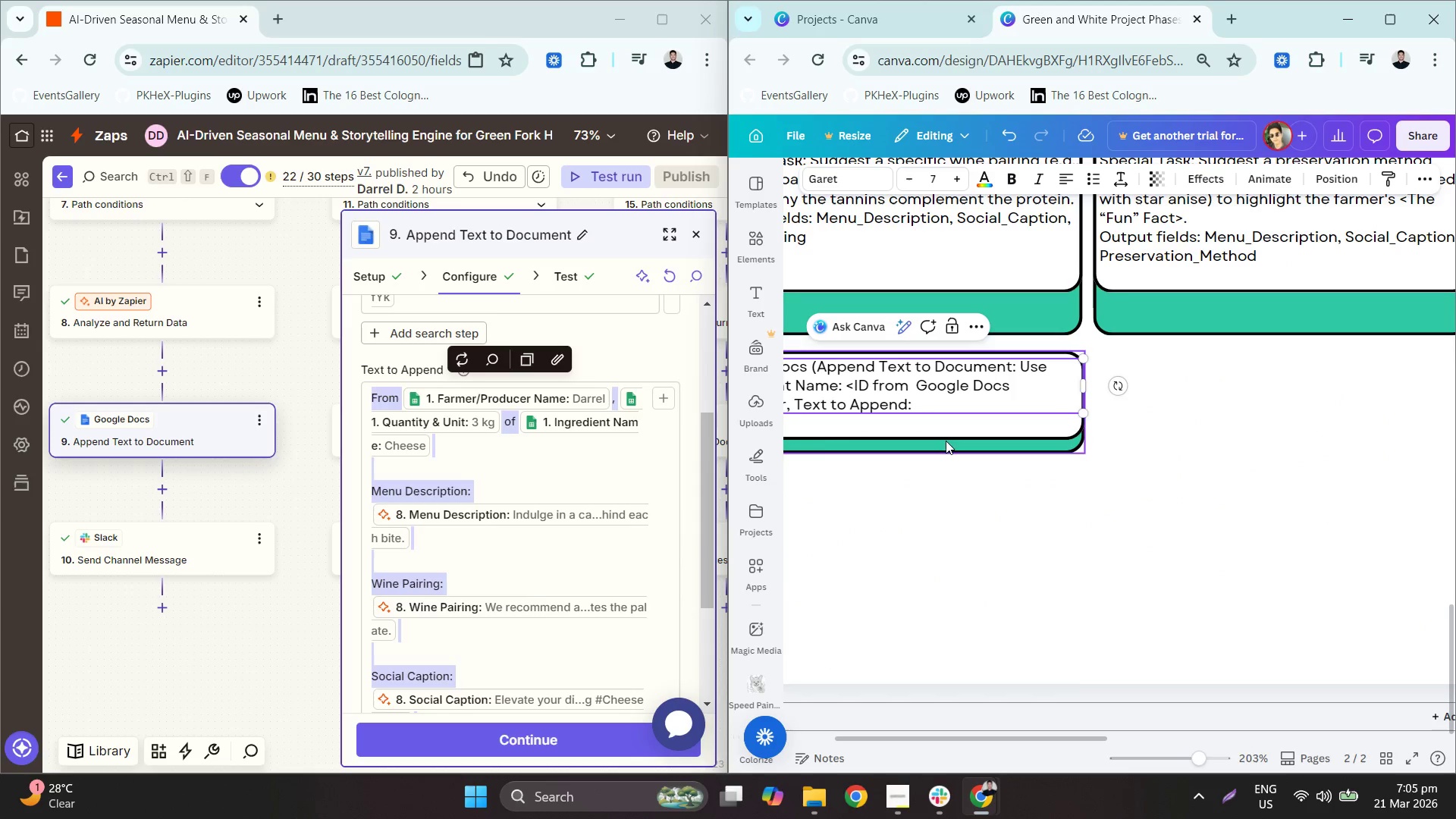 
scroll: coordinate [981, 517], scroll_direction: up, amount: 1.0
 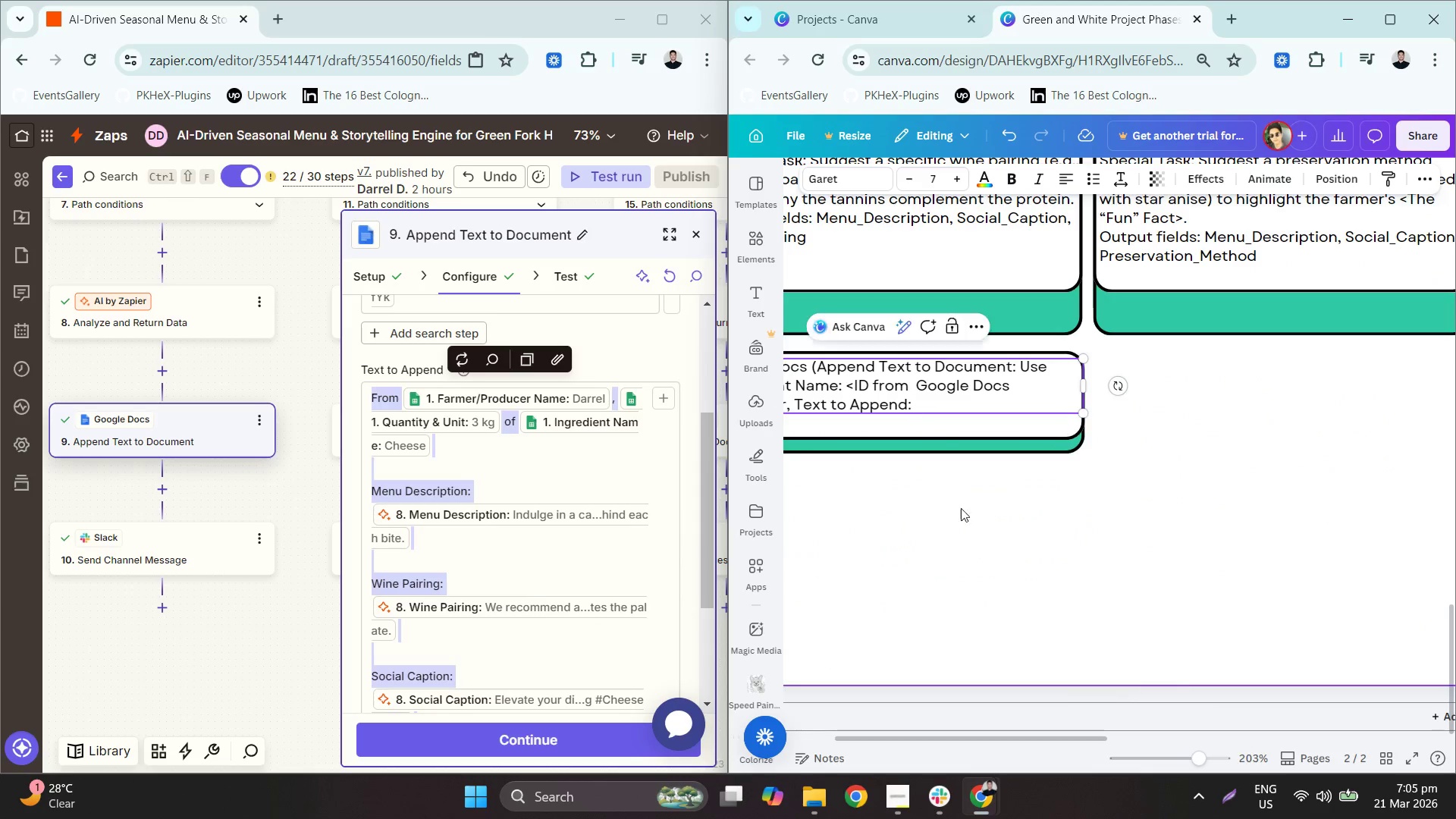 
key(V)
 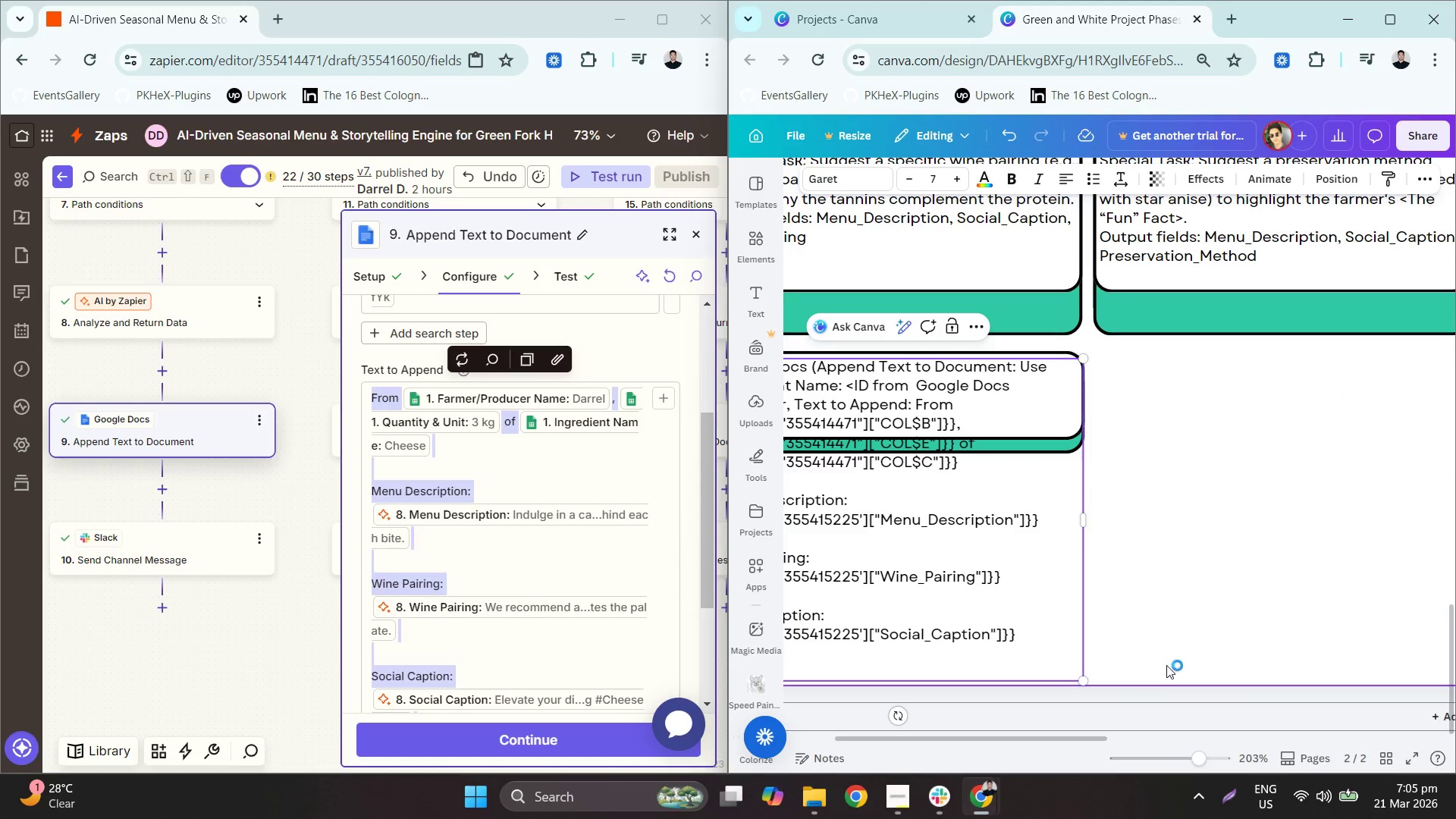 
left_click([1147, 598])
 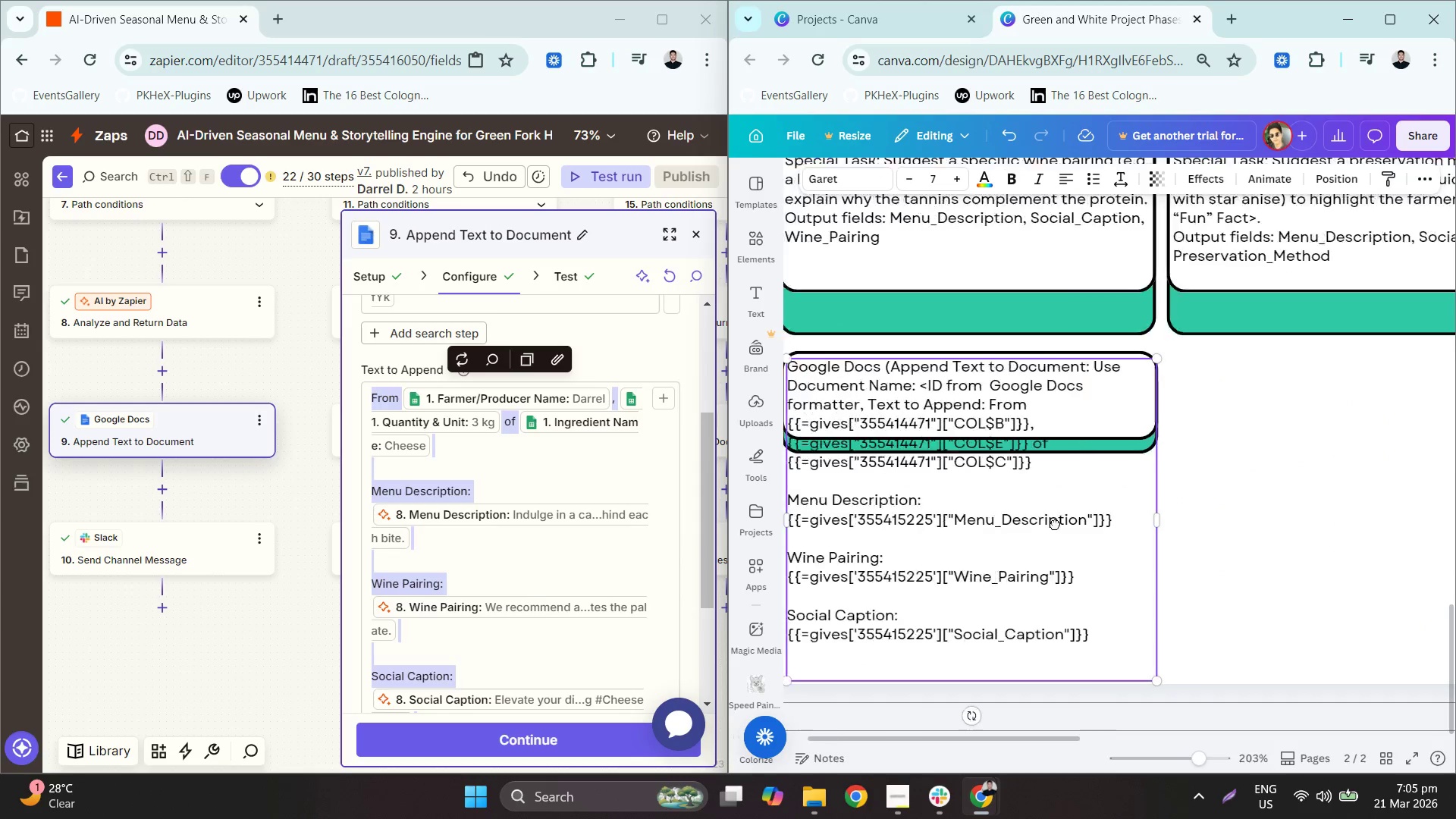 
left_click([1099, 424])
 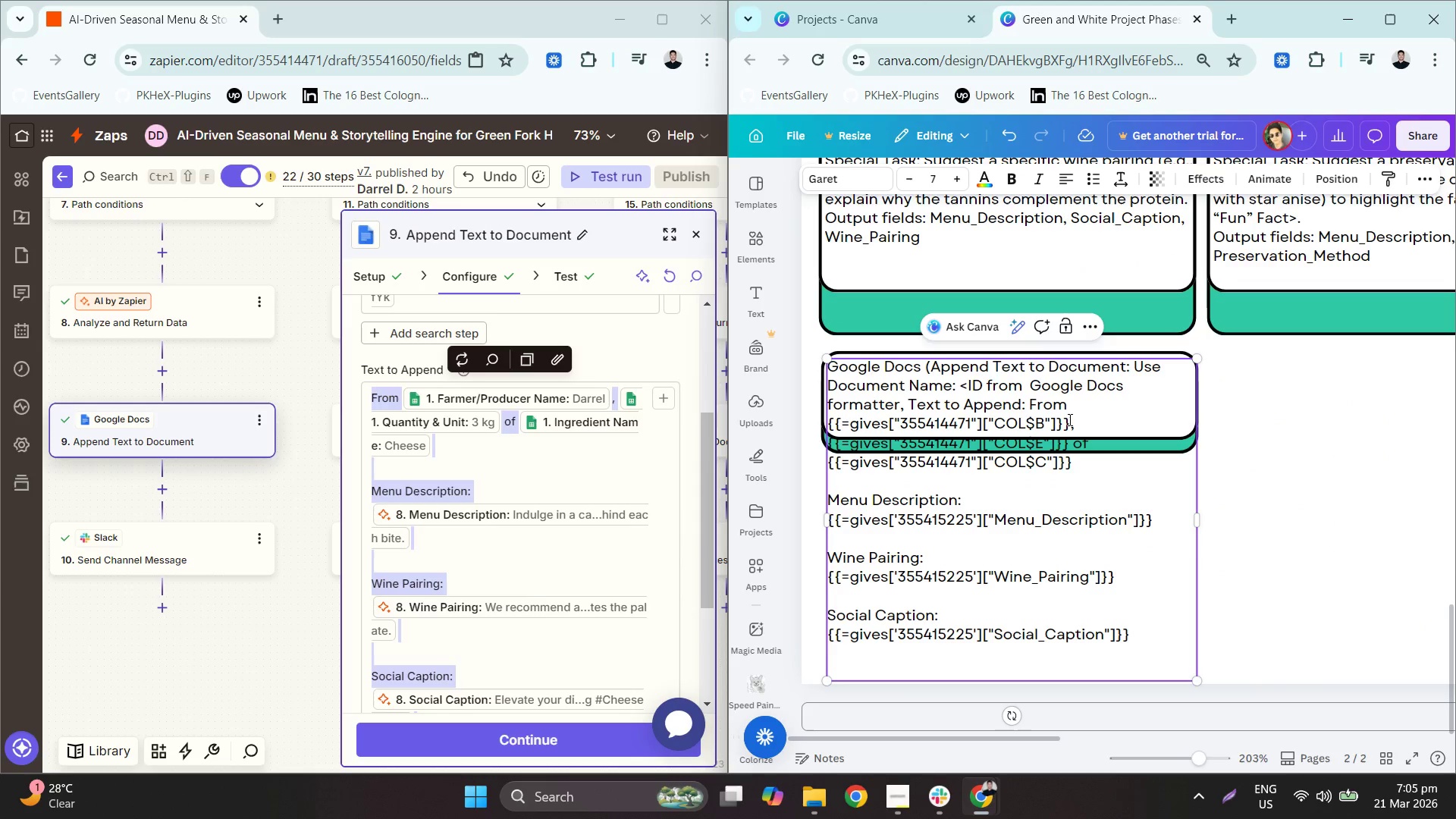 
left_click_drag(start_coordinate=[1068, 419], to_coordinate=[830, 418])
 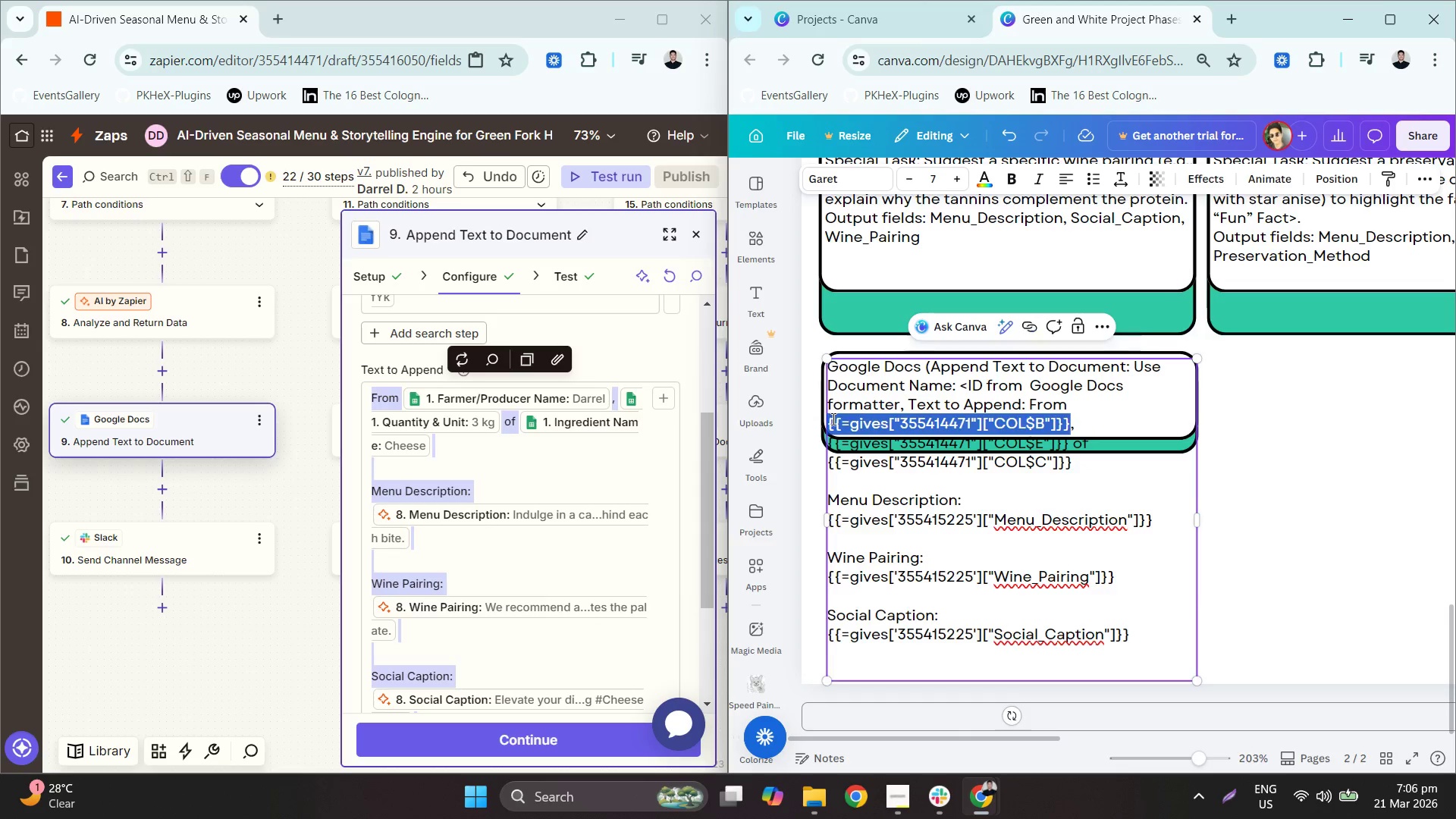 
key(Backspace)
 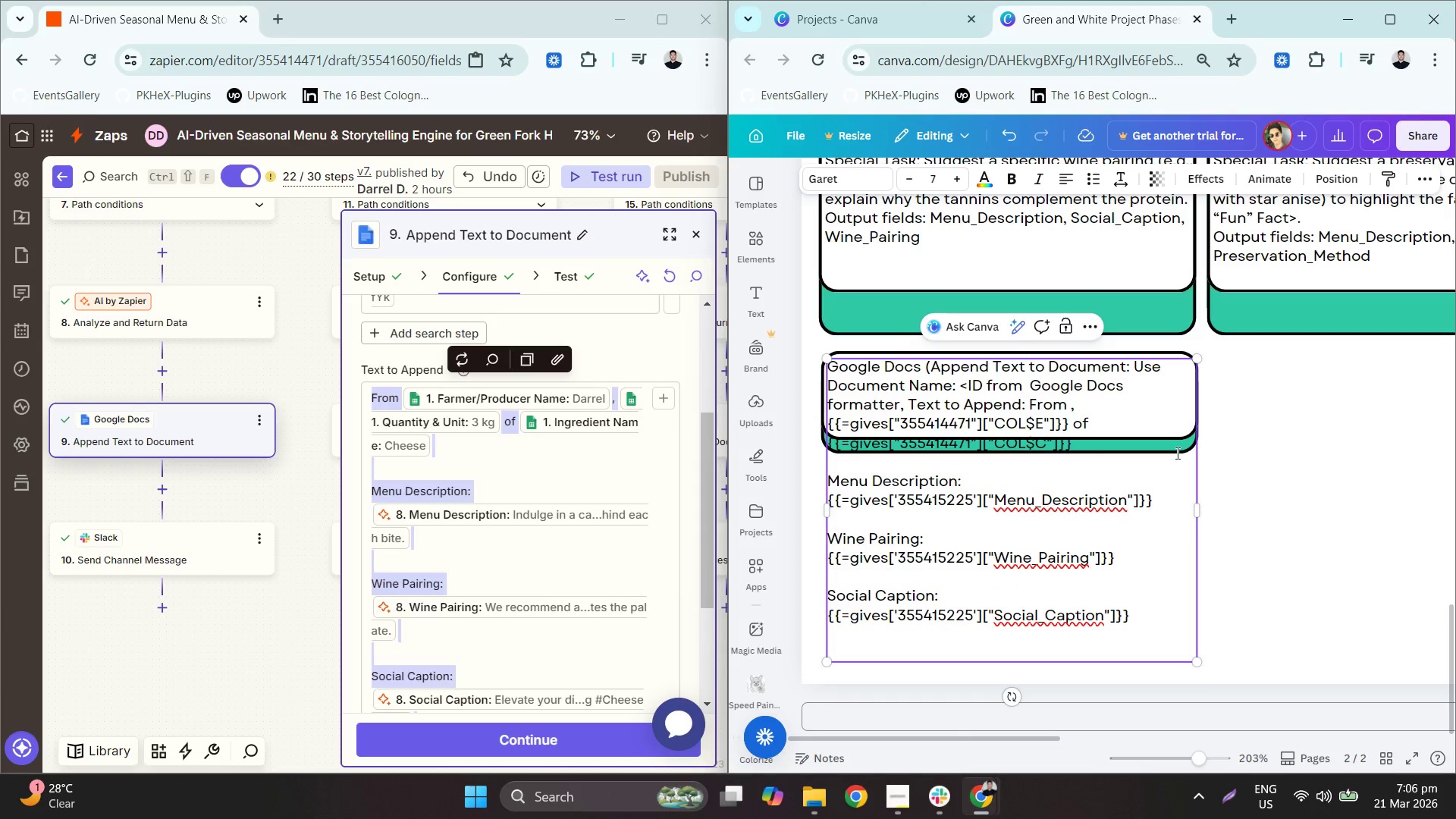 
scroll: coordinate [1184, 496], scroll_direction: up, amount: 2.0
 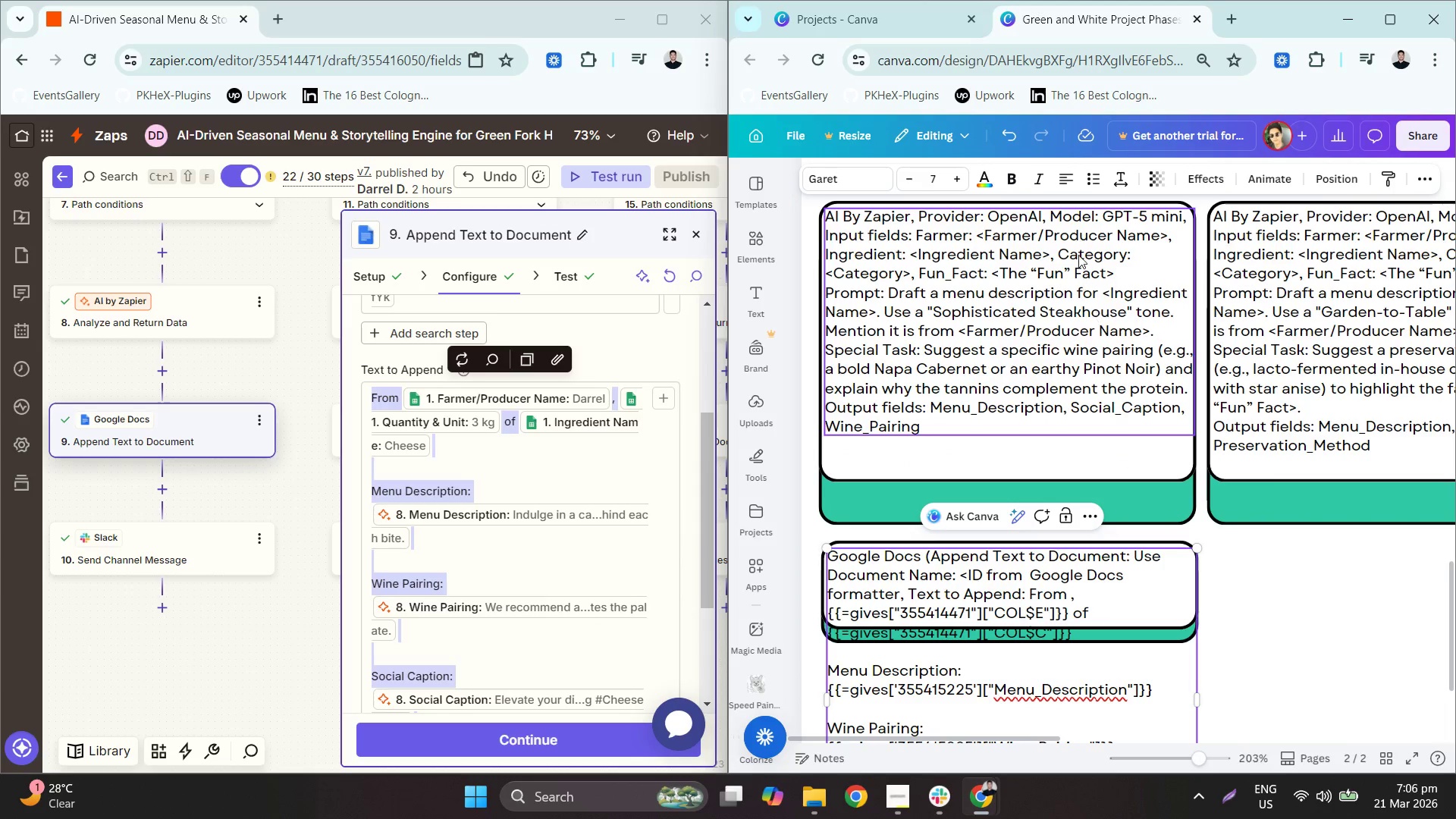 
double_click([1078, 234])
 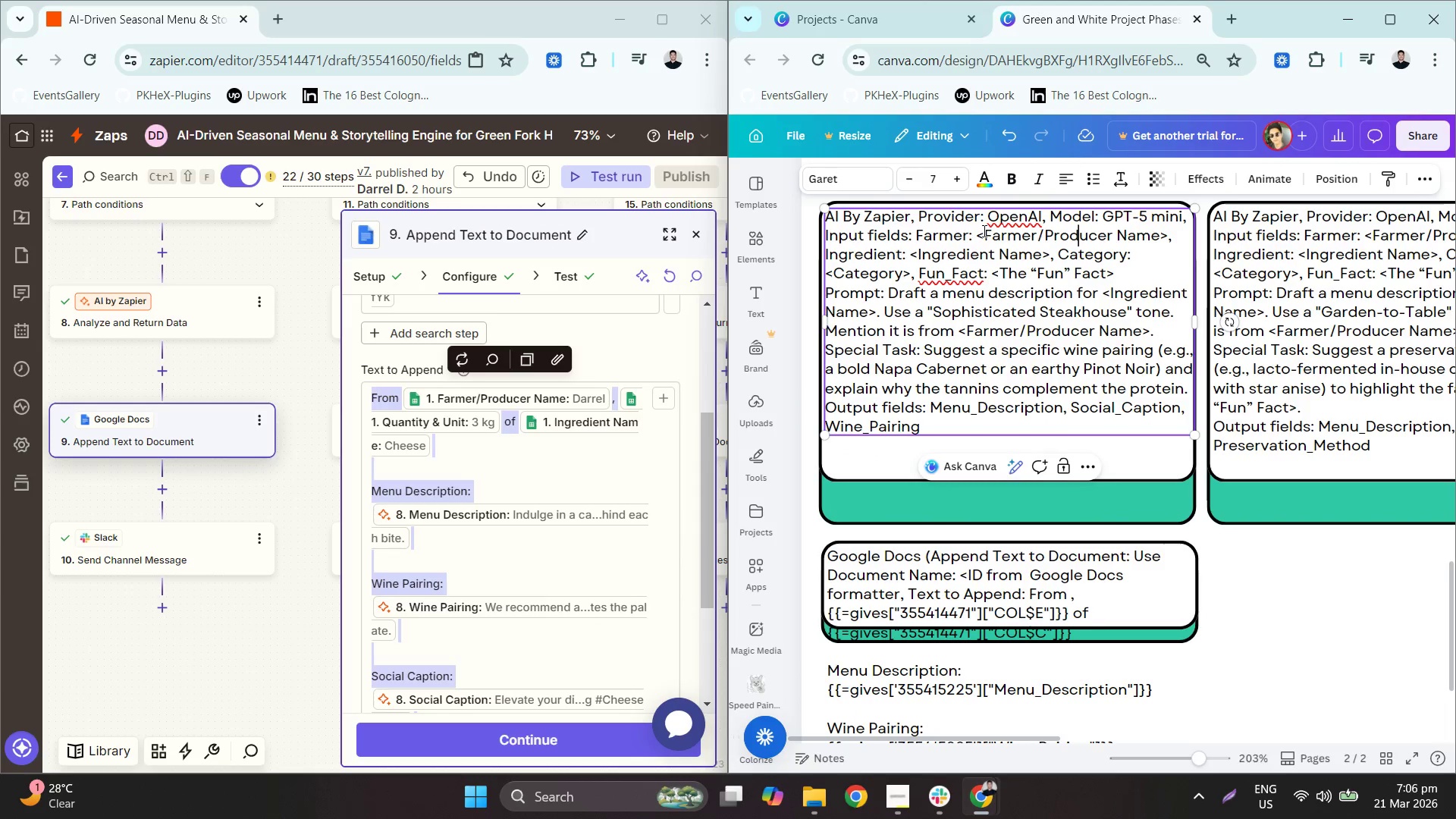 
left_click_drag(start_coordinate=[978, 234], to_coordinate=[1169, 239])
 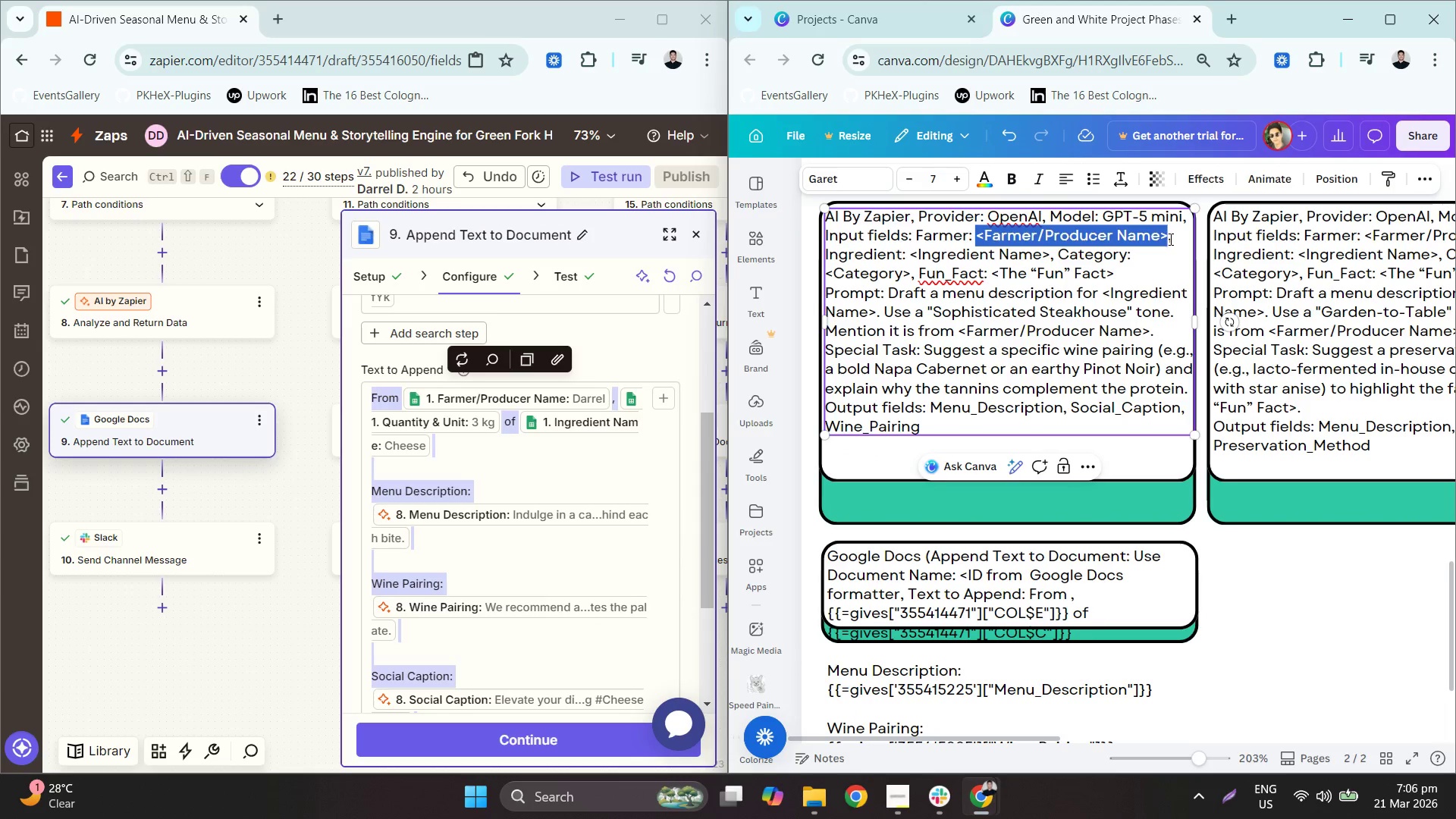 
key(Control+C)
 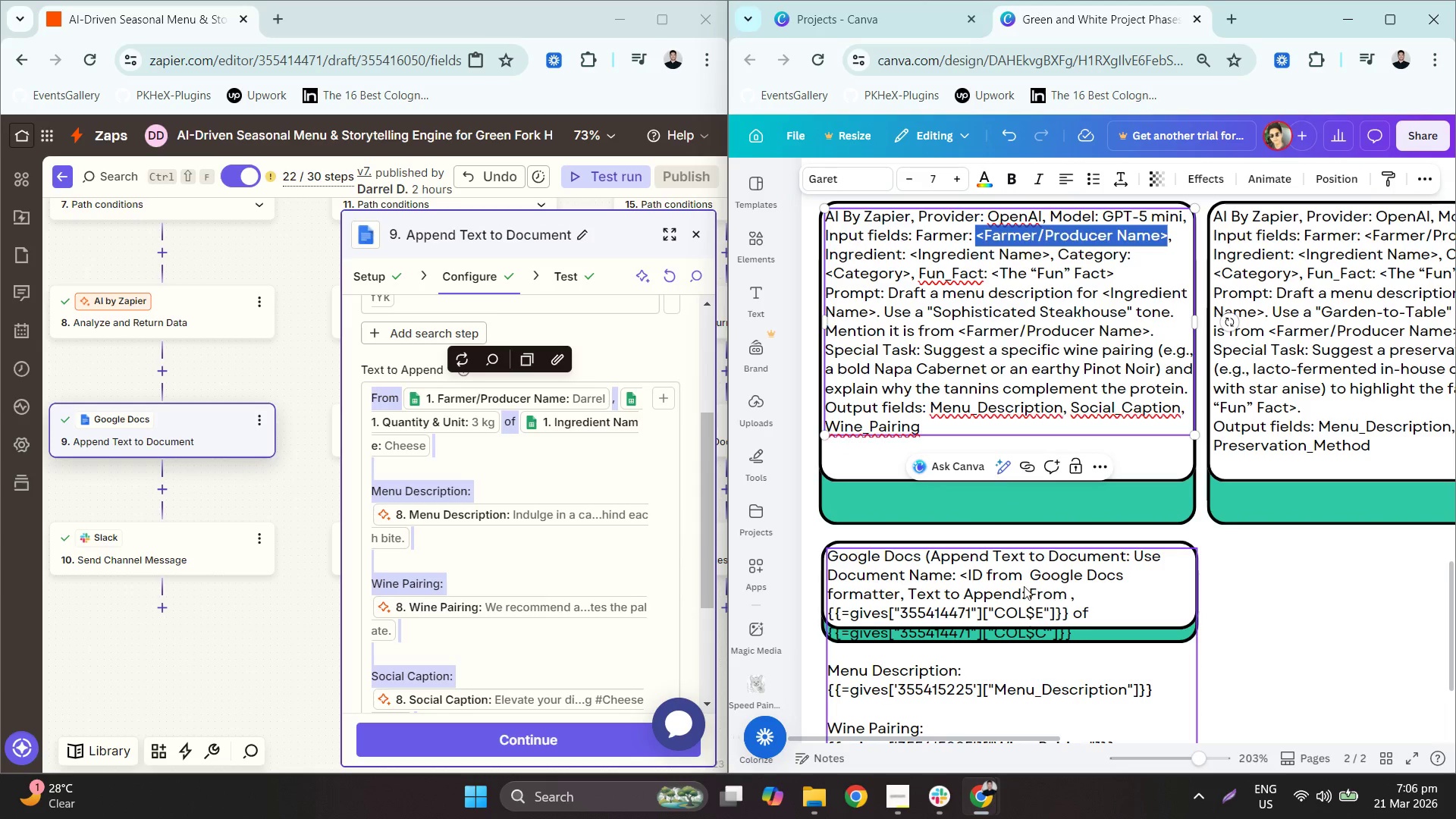 
double_click([1024, 585])
 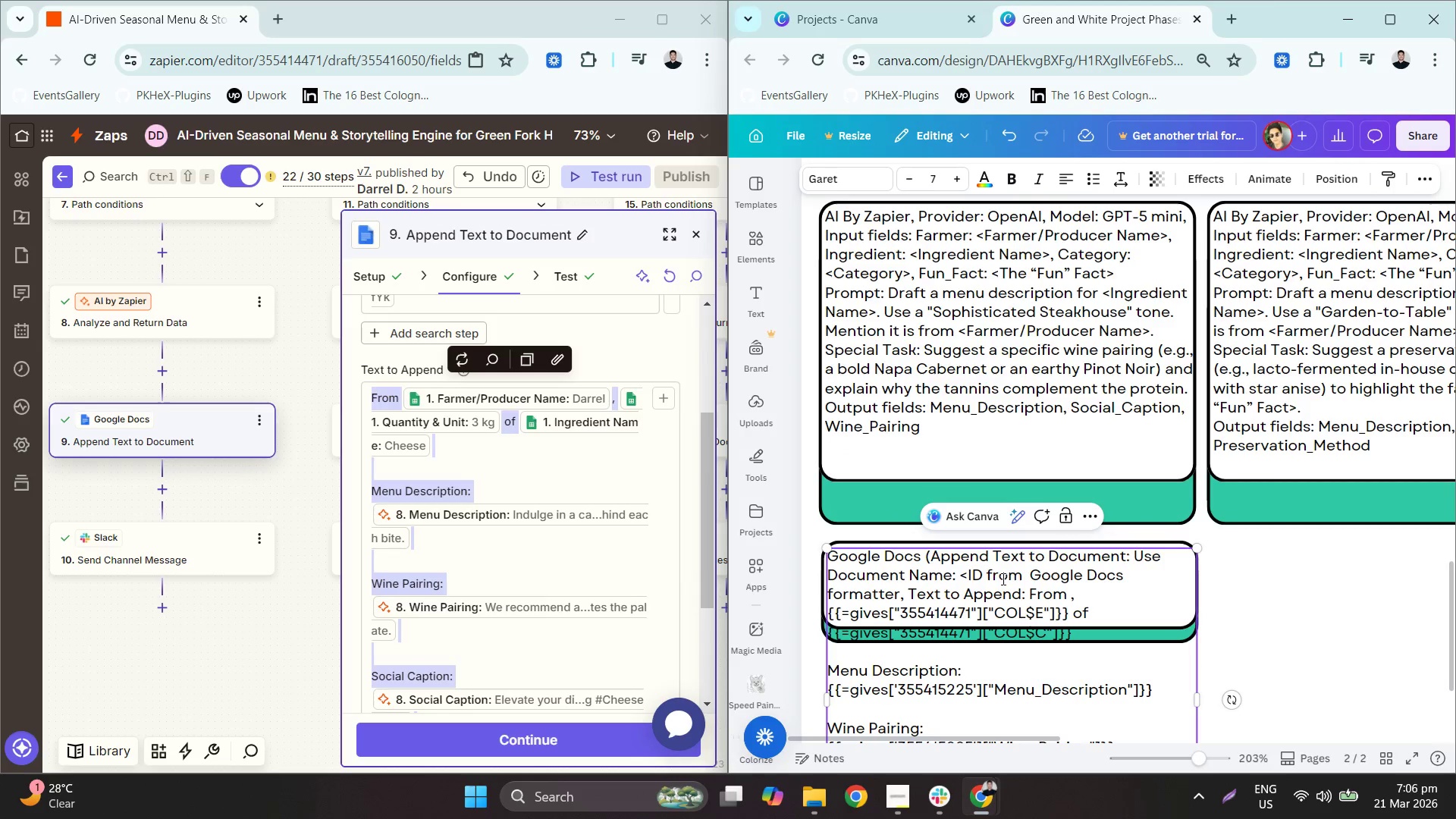 
left_click([988, 573])
 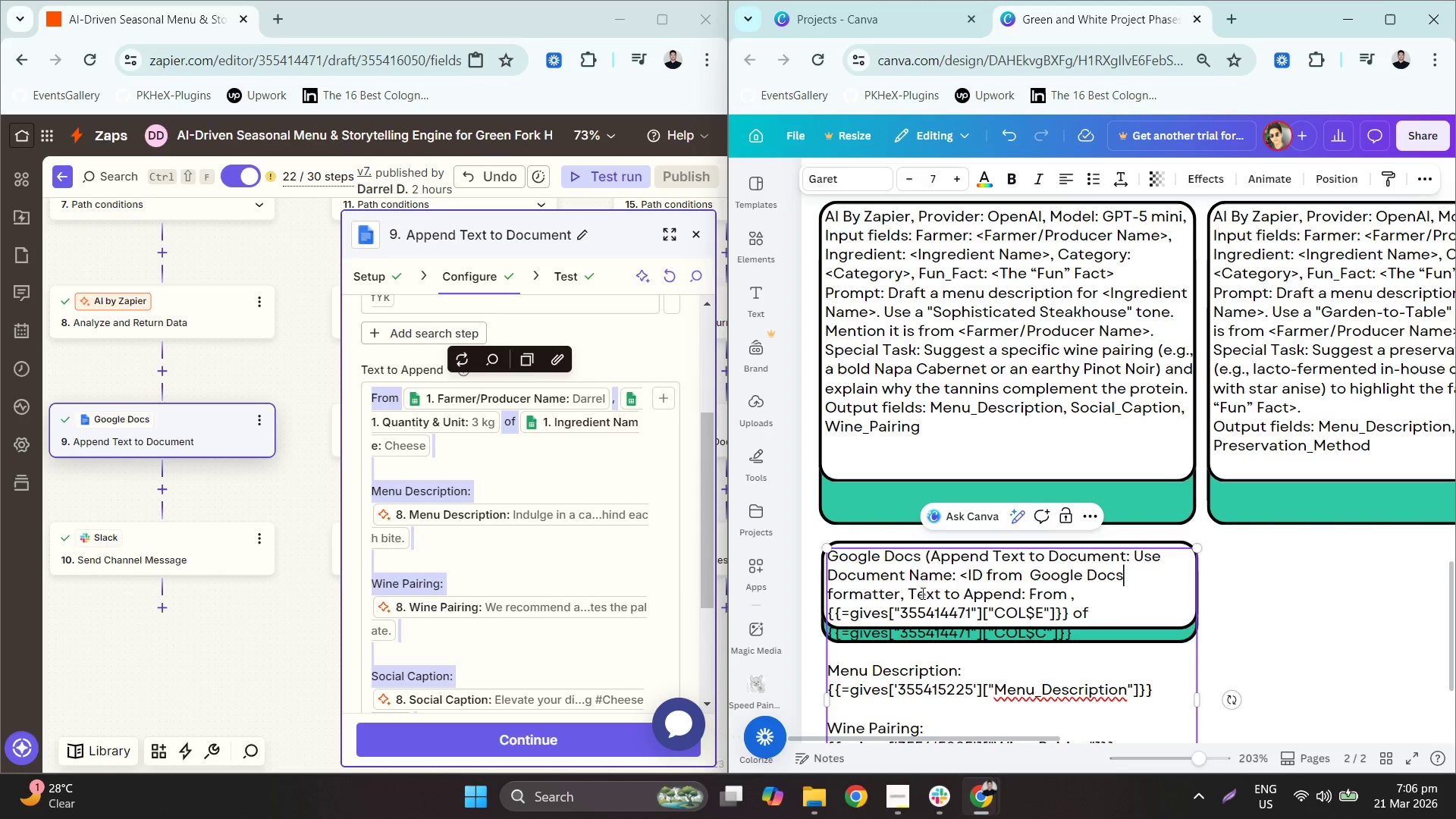 
double_click([902, 594])
 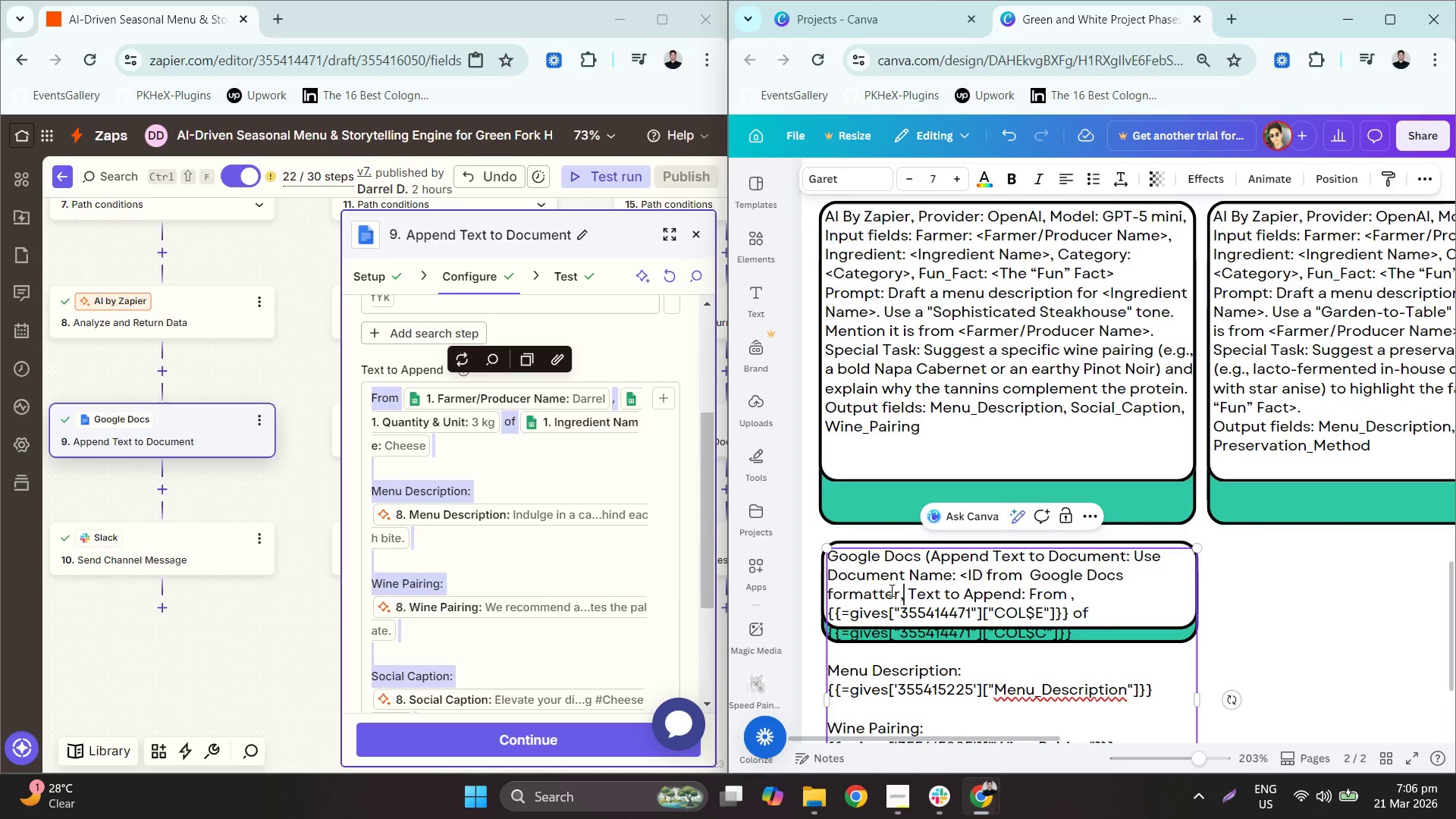 
left_click([890, 590])
 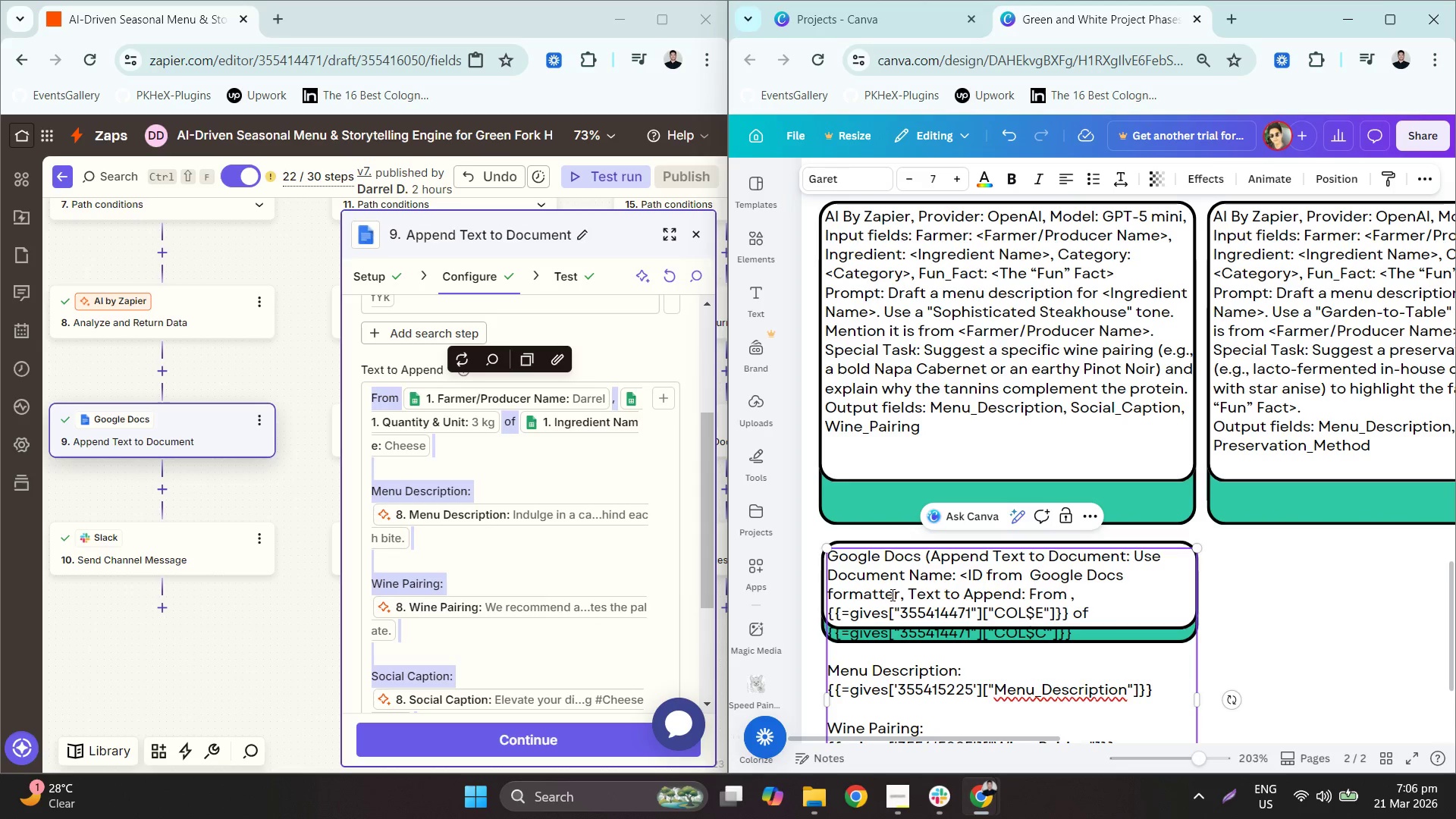 
double_click([897, 595])
 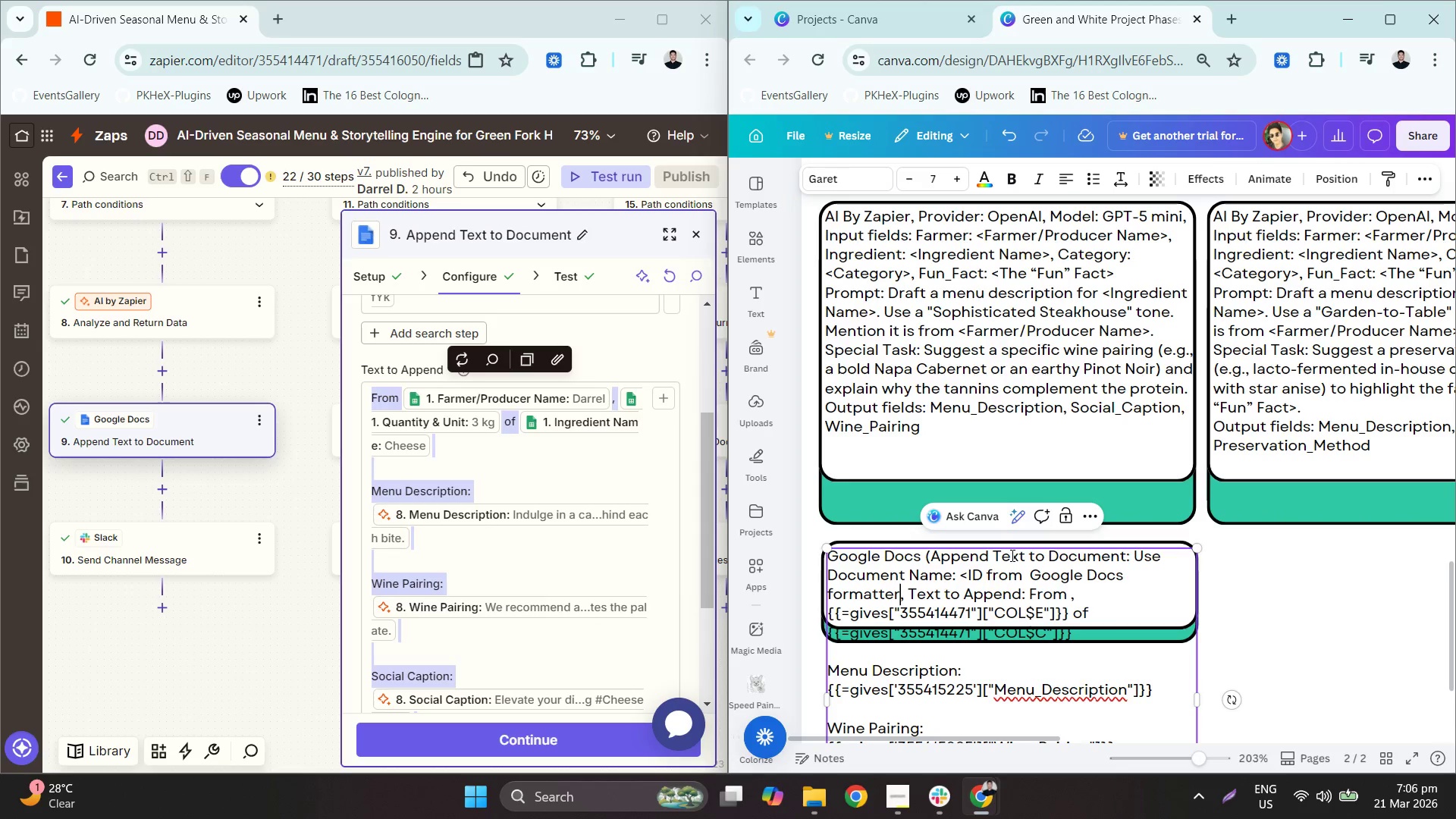 
key(Shift+Period)
 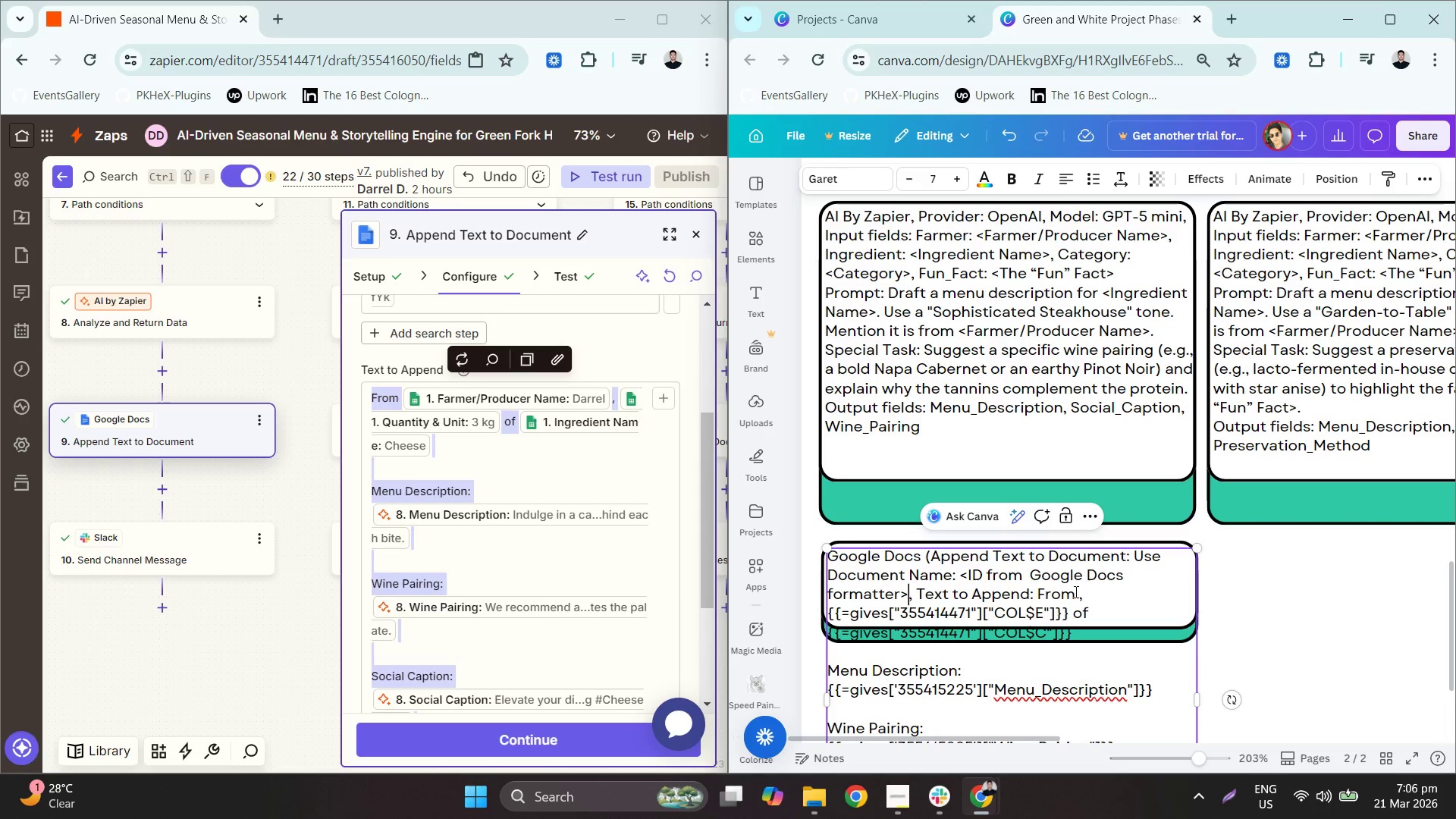 
left_click([1078, 593])
 